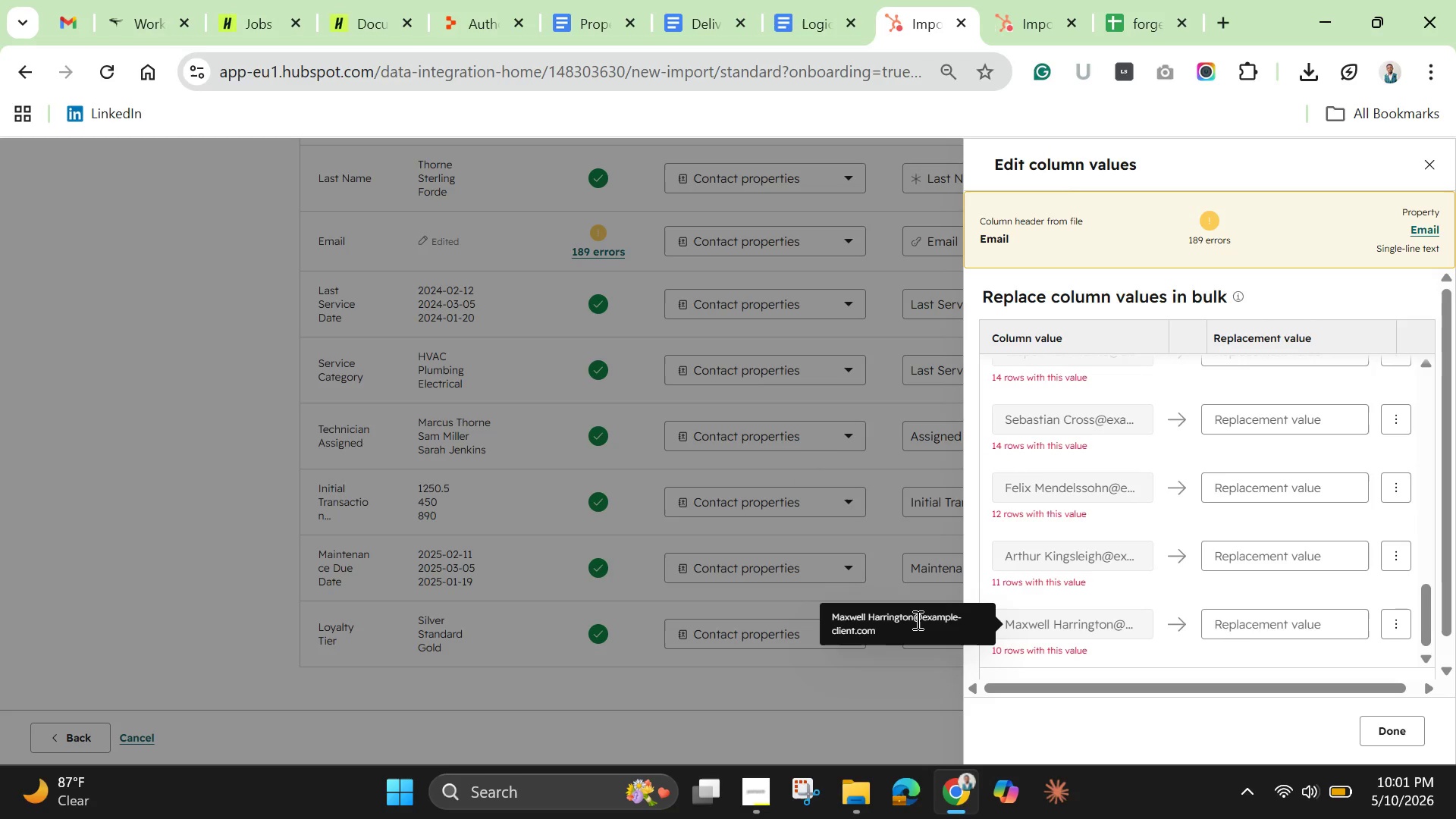 
double_click([916, 620])
 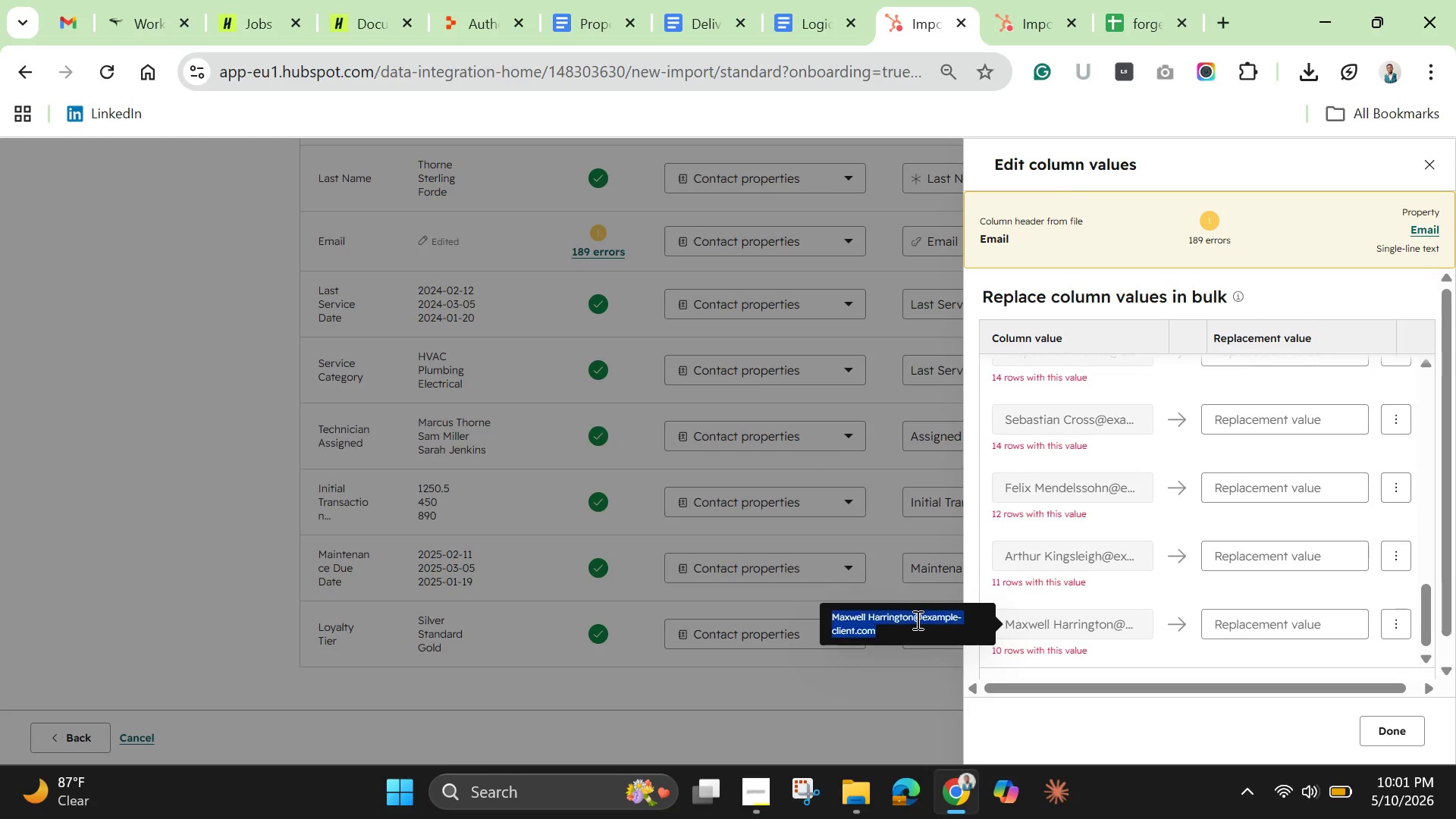 
triple_click([916, 620])
 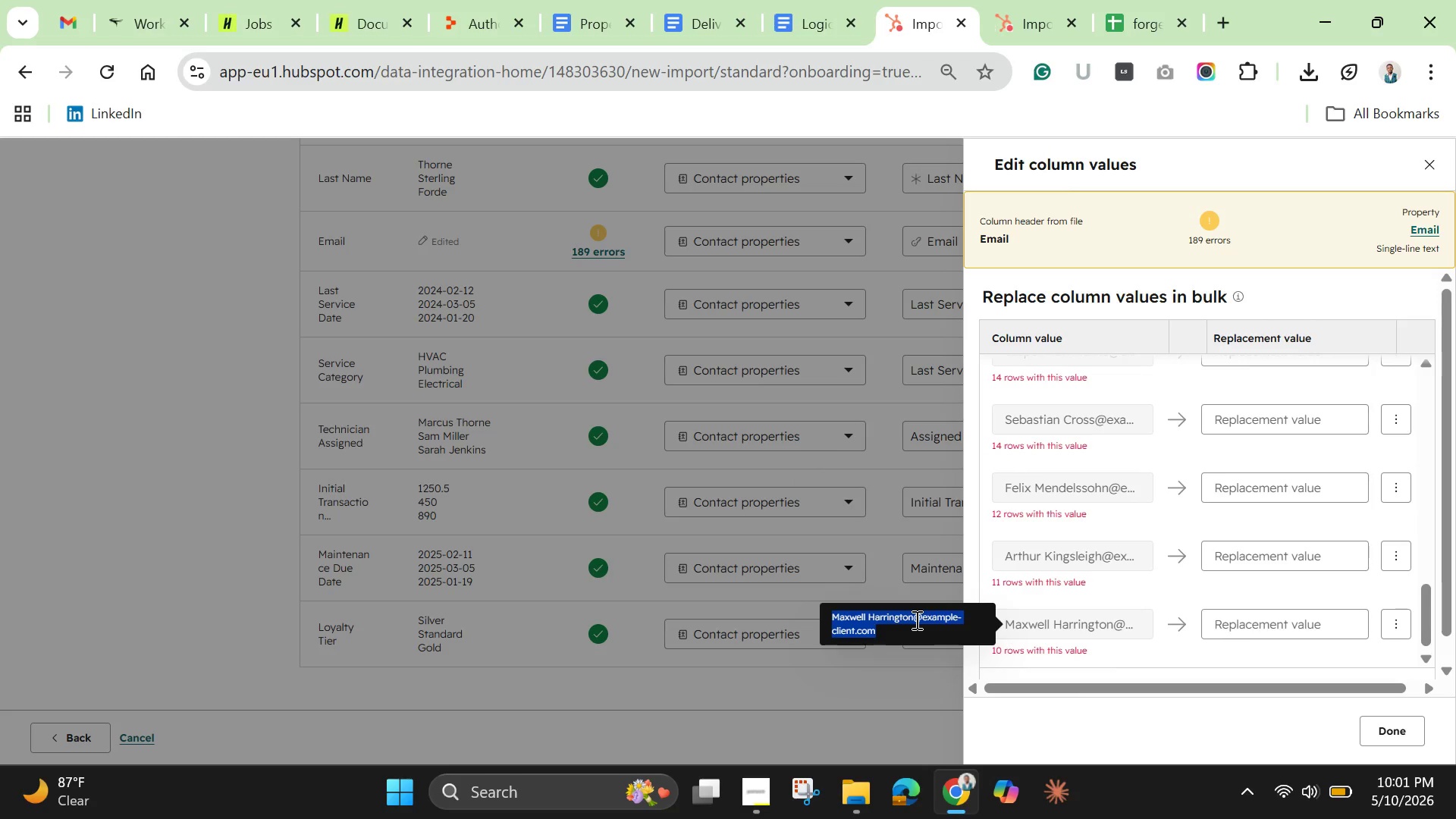 
key(Control+C)
 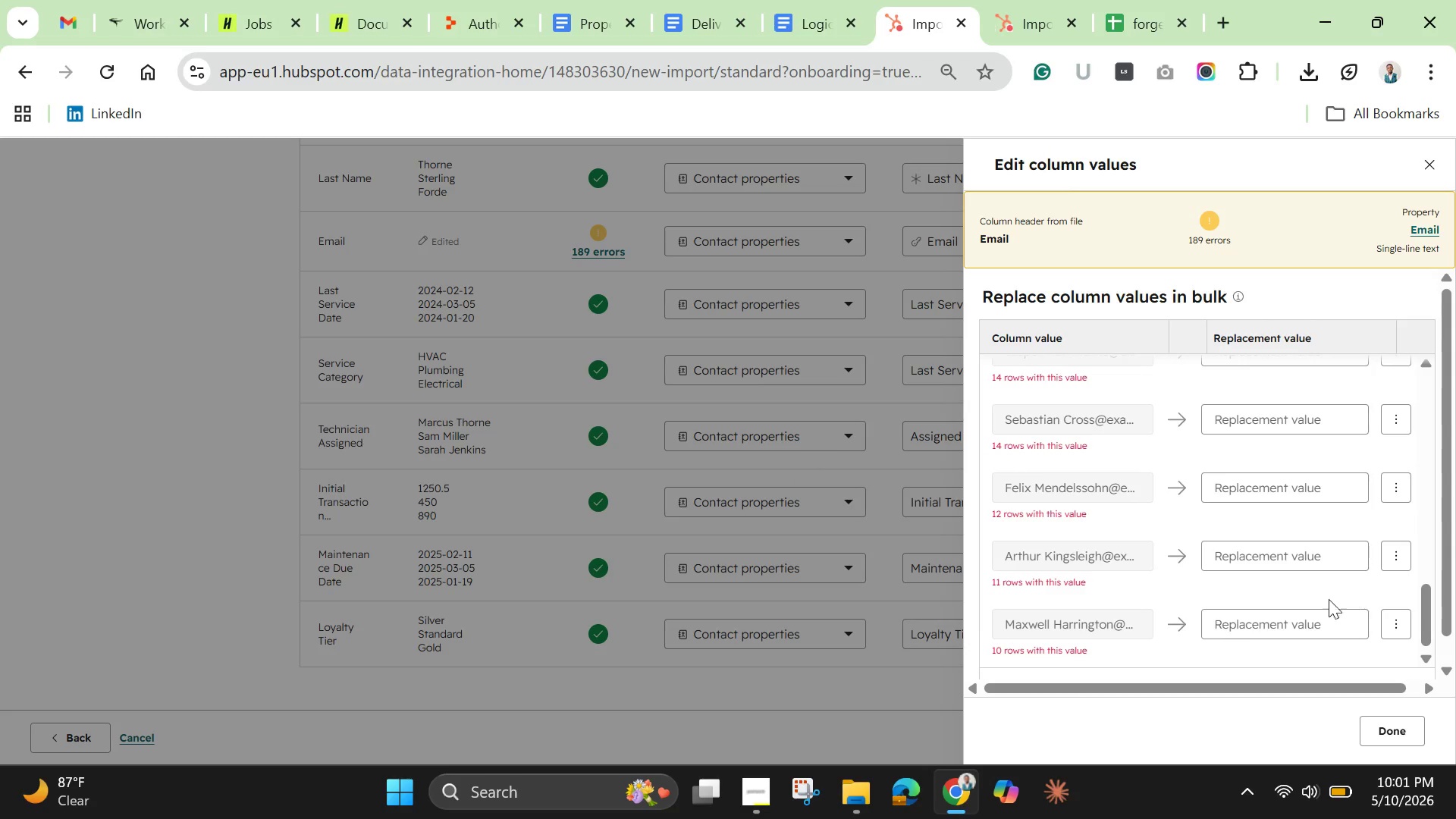 
left_click([1306, 633])
 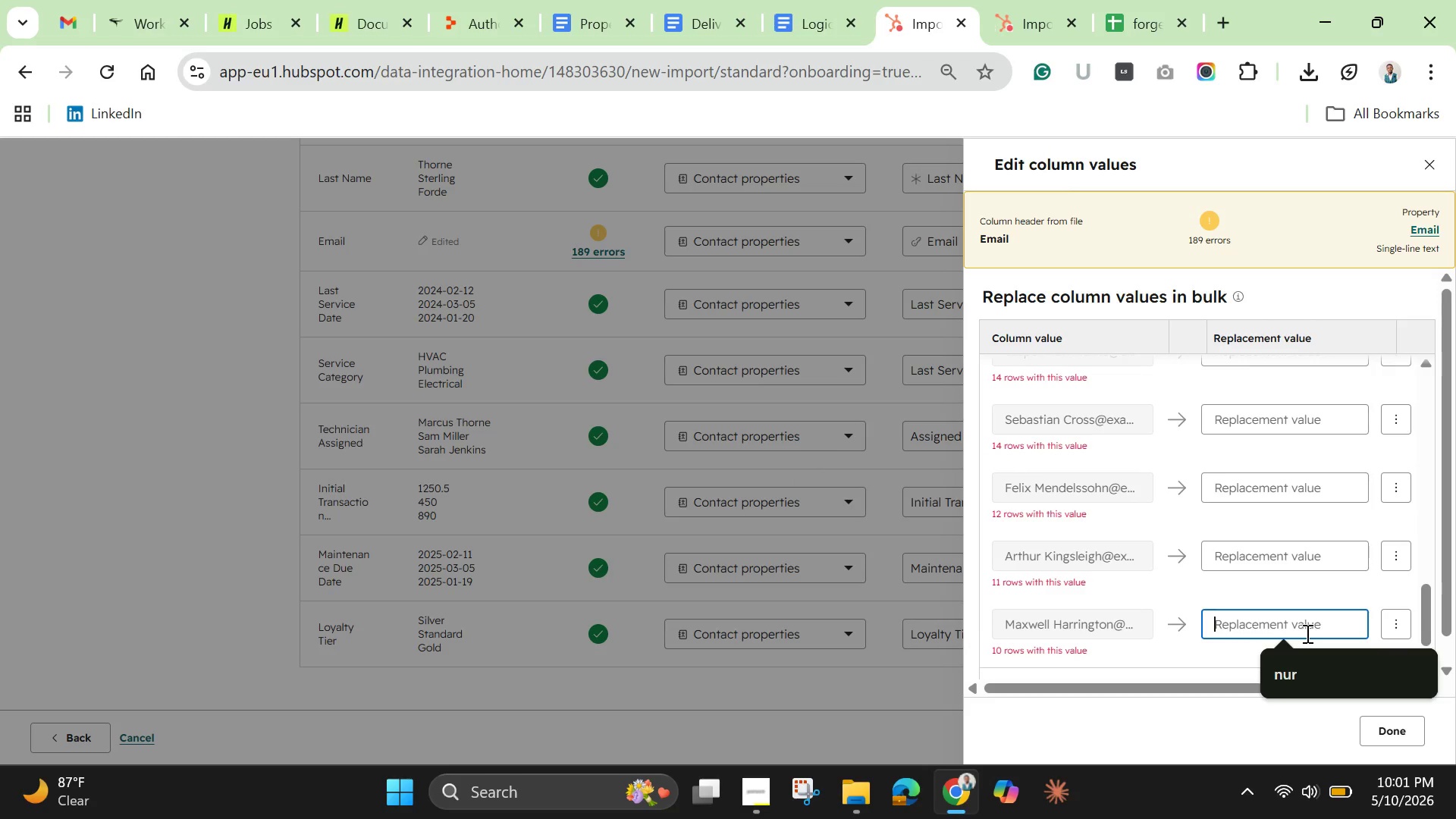 
key(Control+V)
 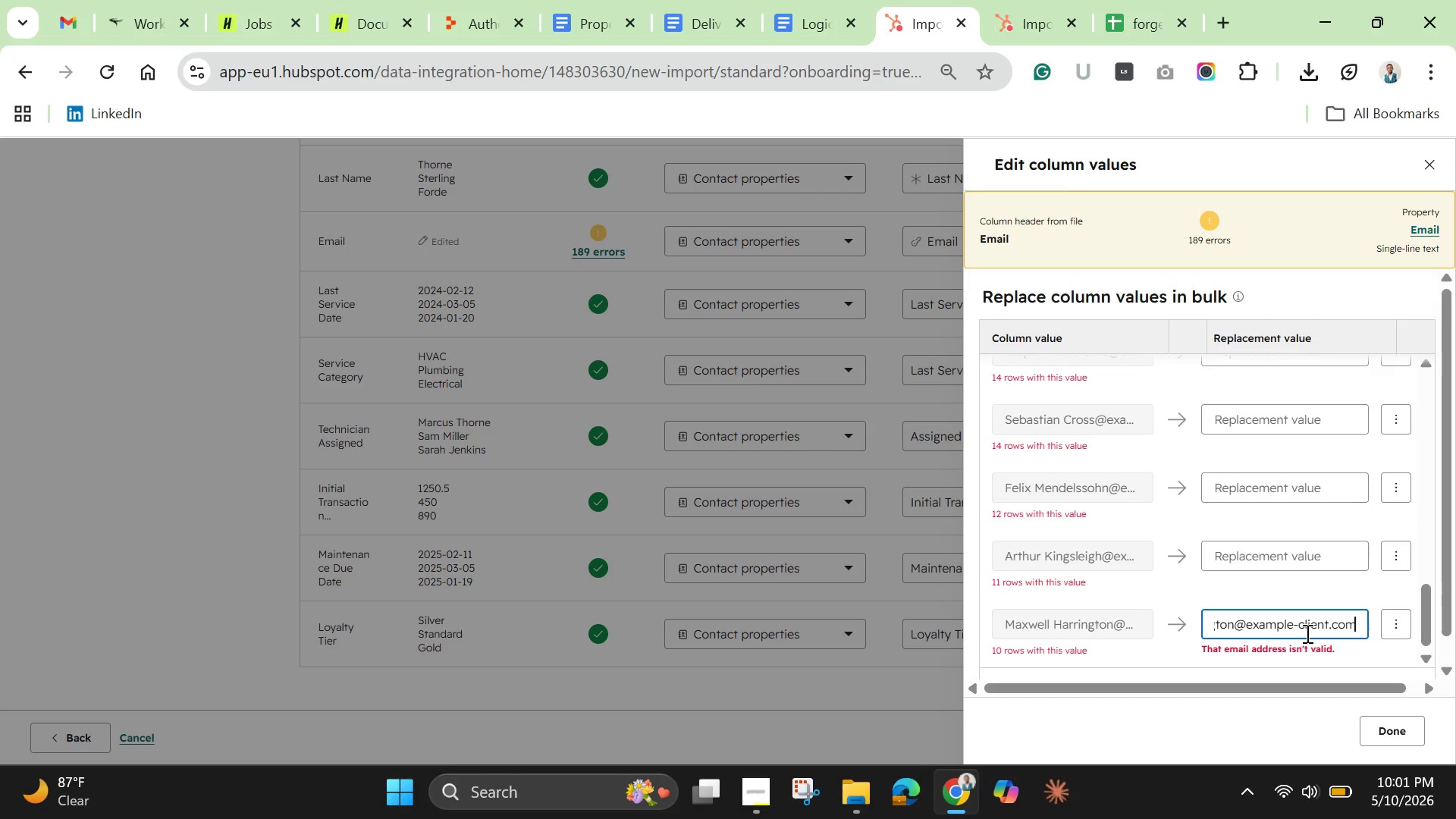 
hold_key(key=ArrowLeft, duration=1.5)
 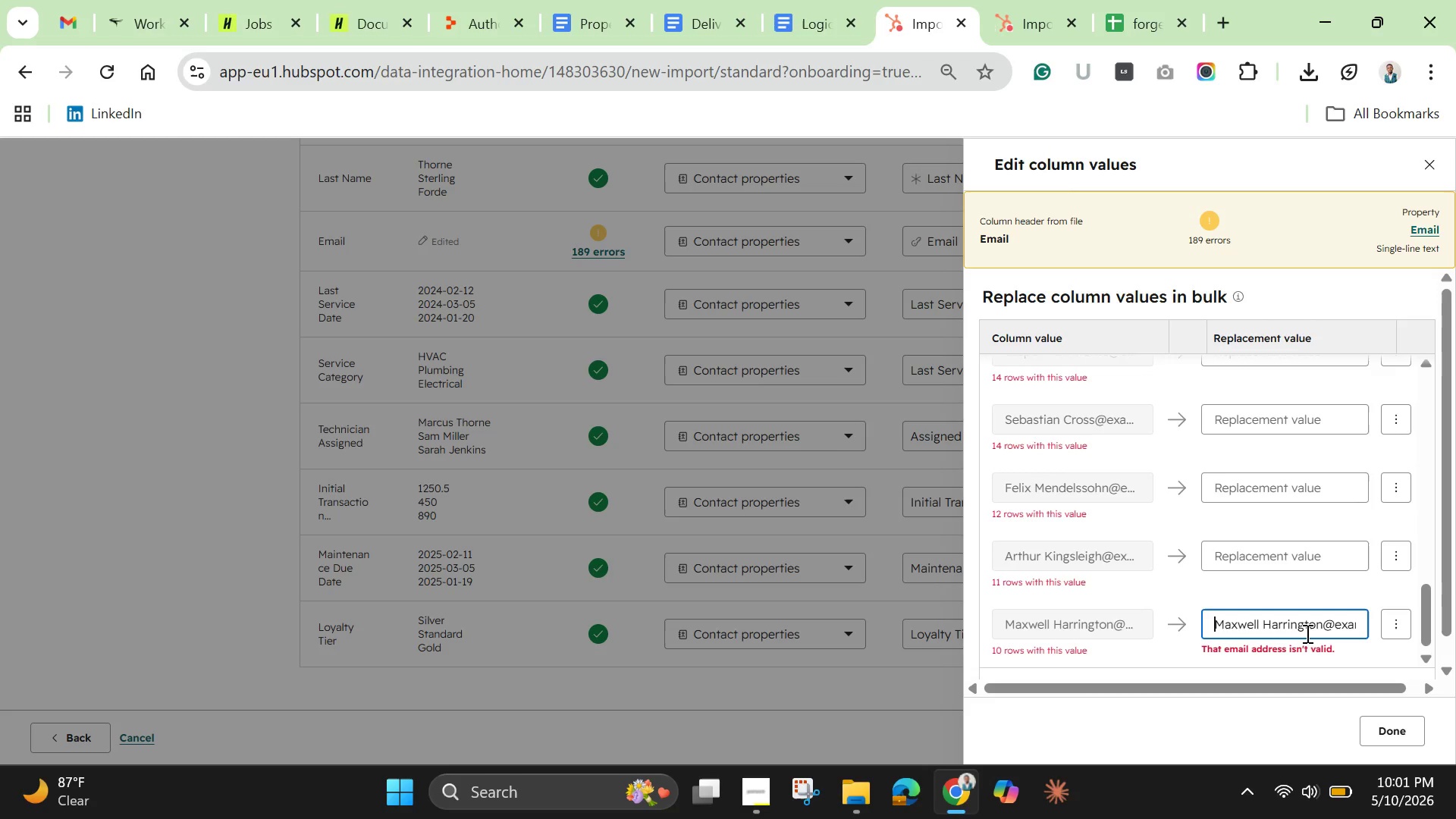 
hold_key(key=ArrowLeft, duration=0.8)
 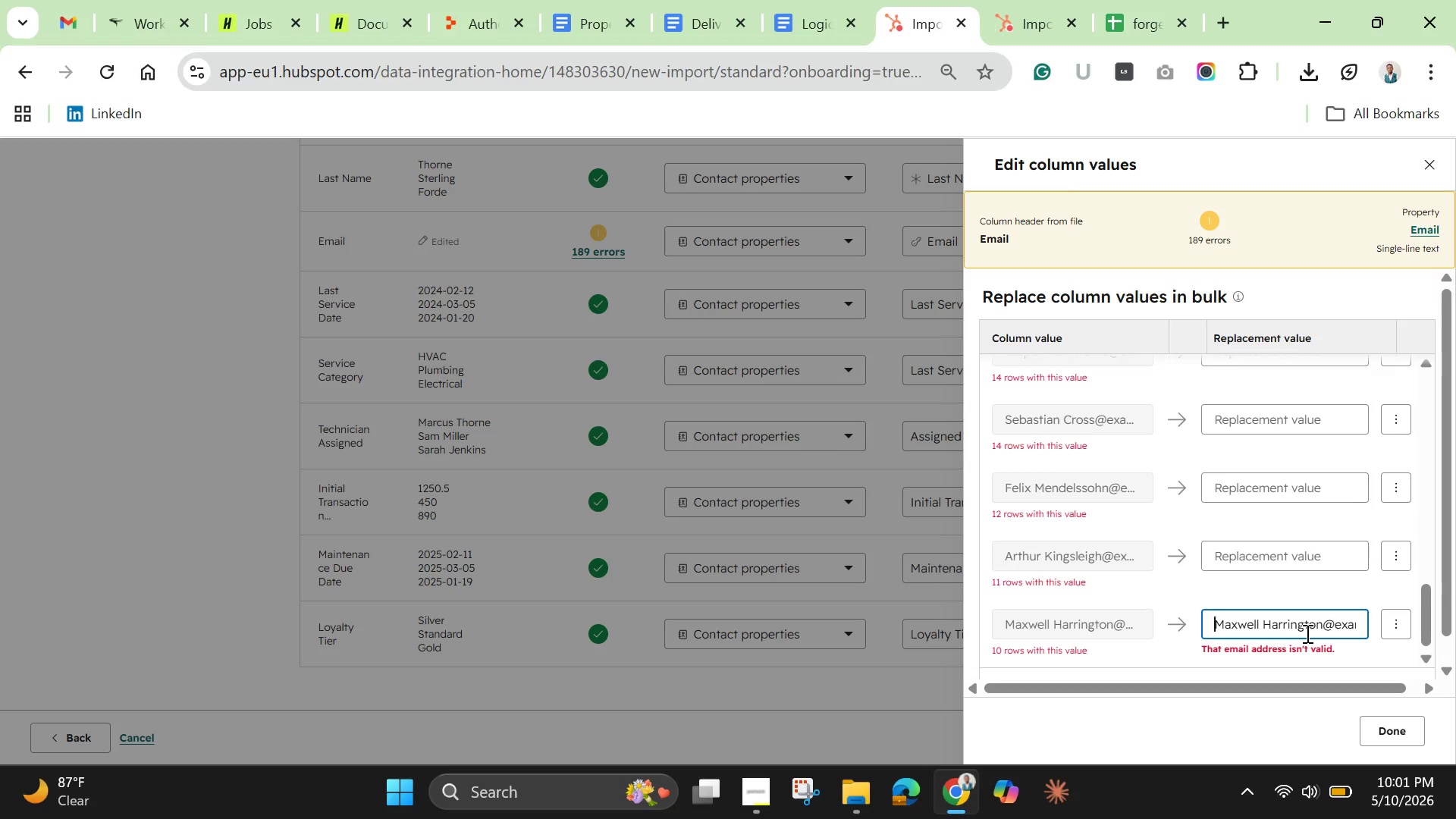 
hold_key(key=ArrowLeft, duration=13.7)
 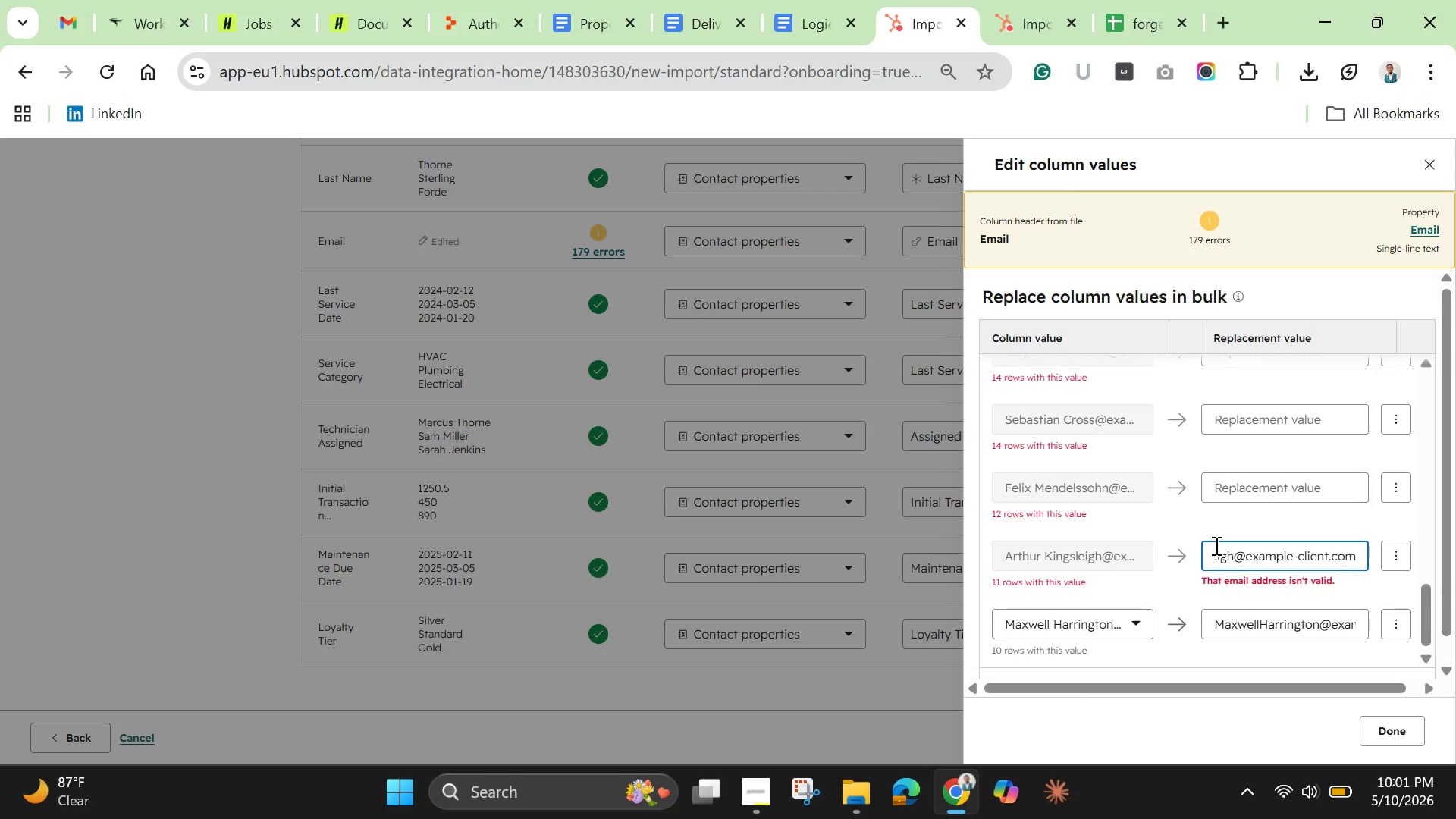 
key(ArrowRight)
 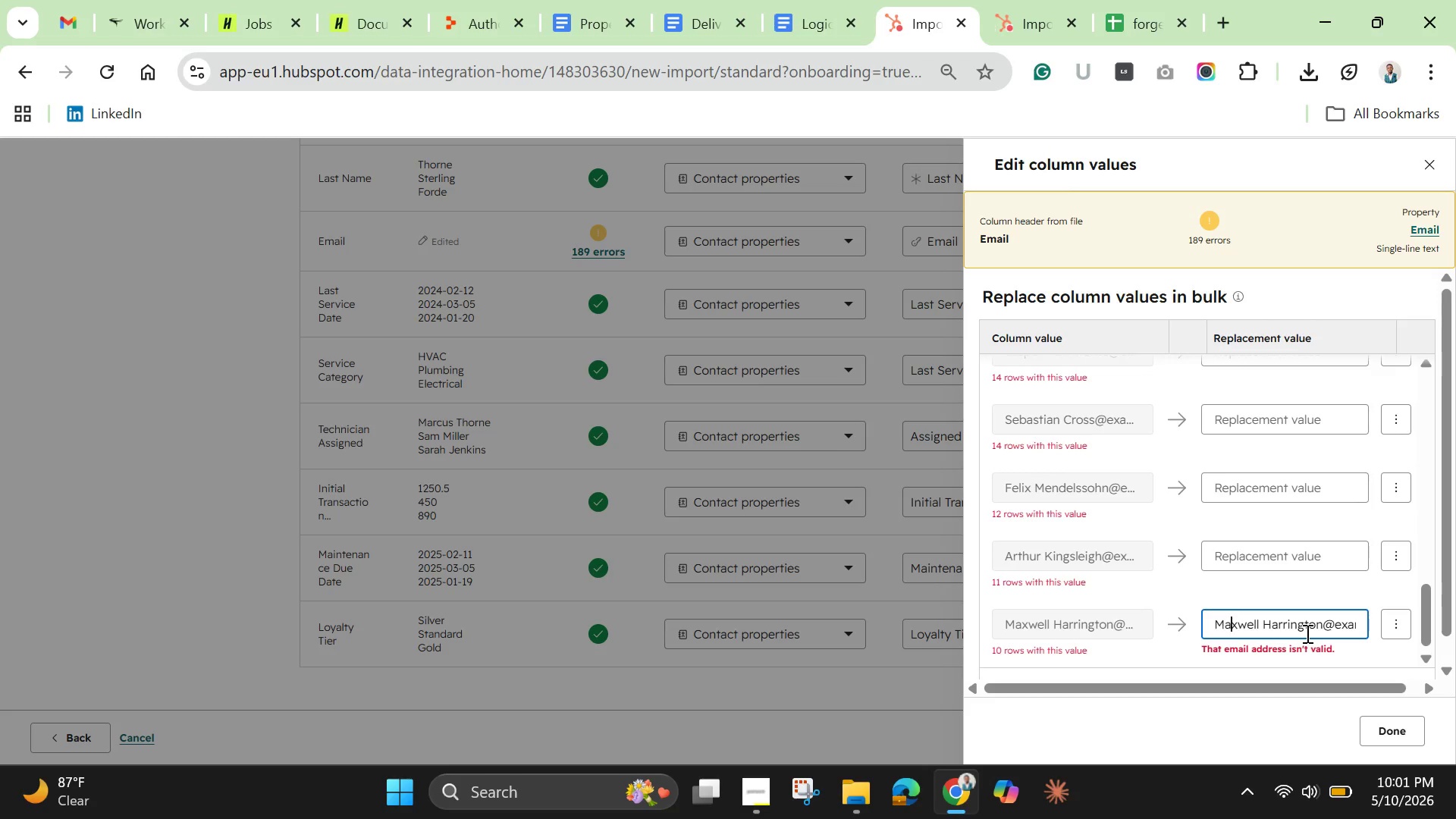 
key(ArrowRight)
 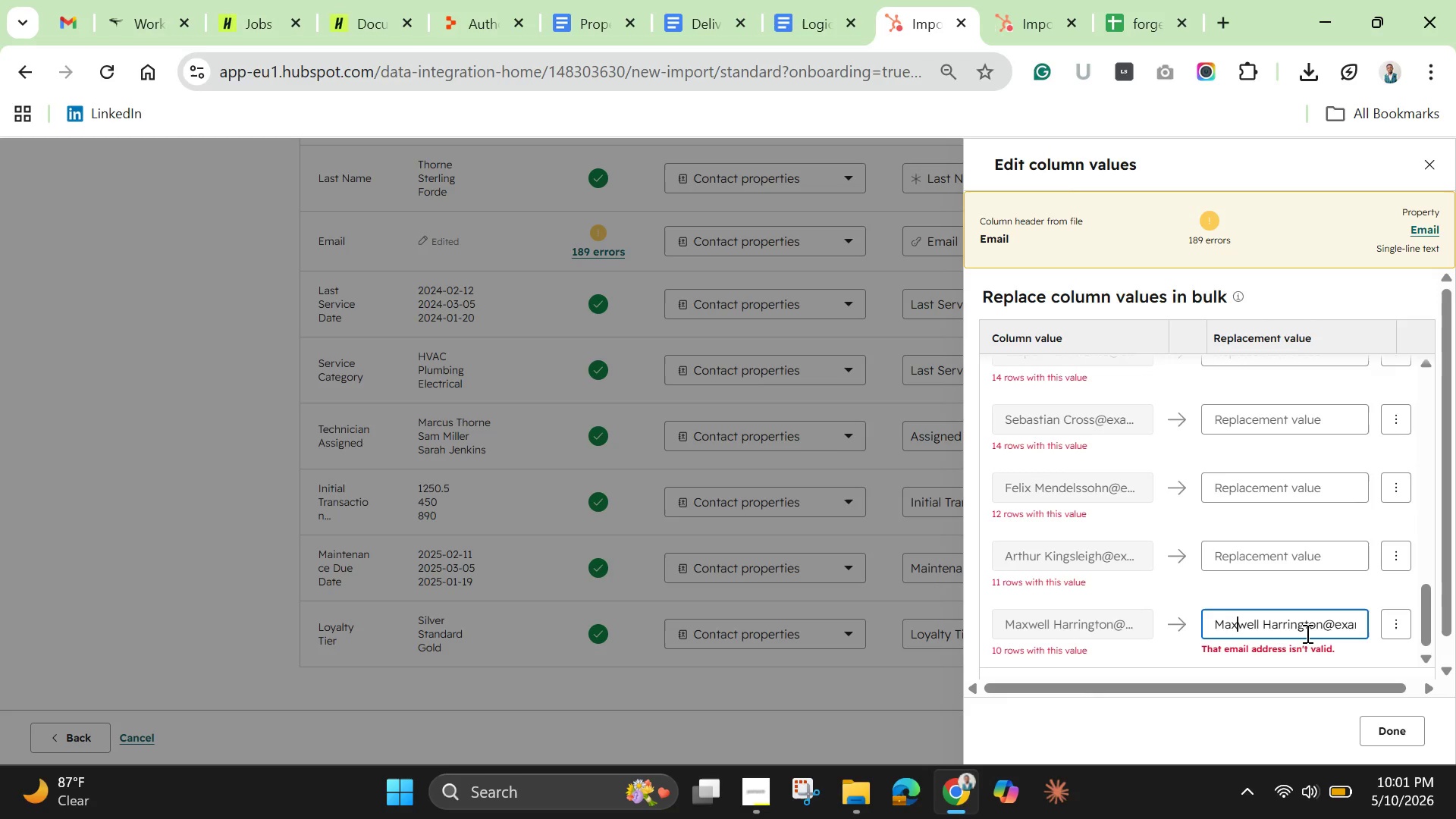 
key(ArrowRight)
 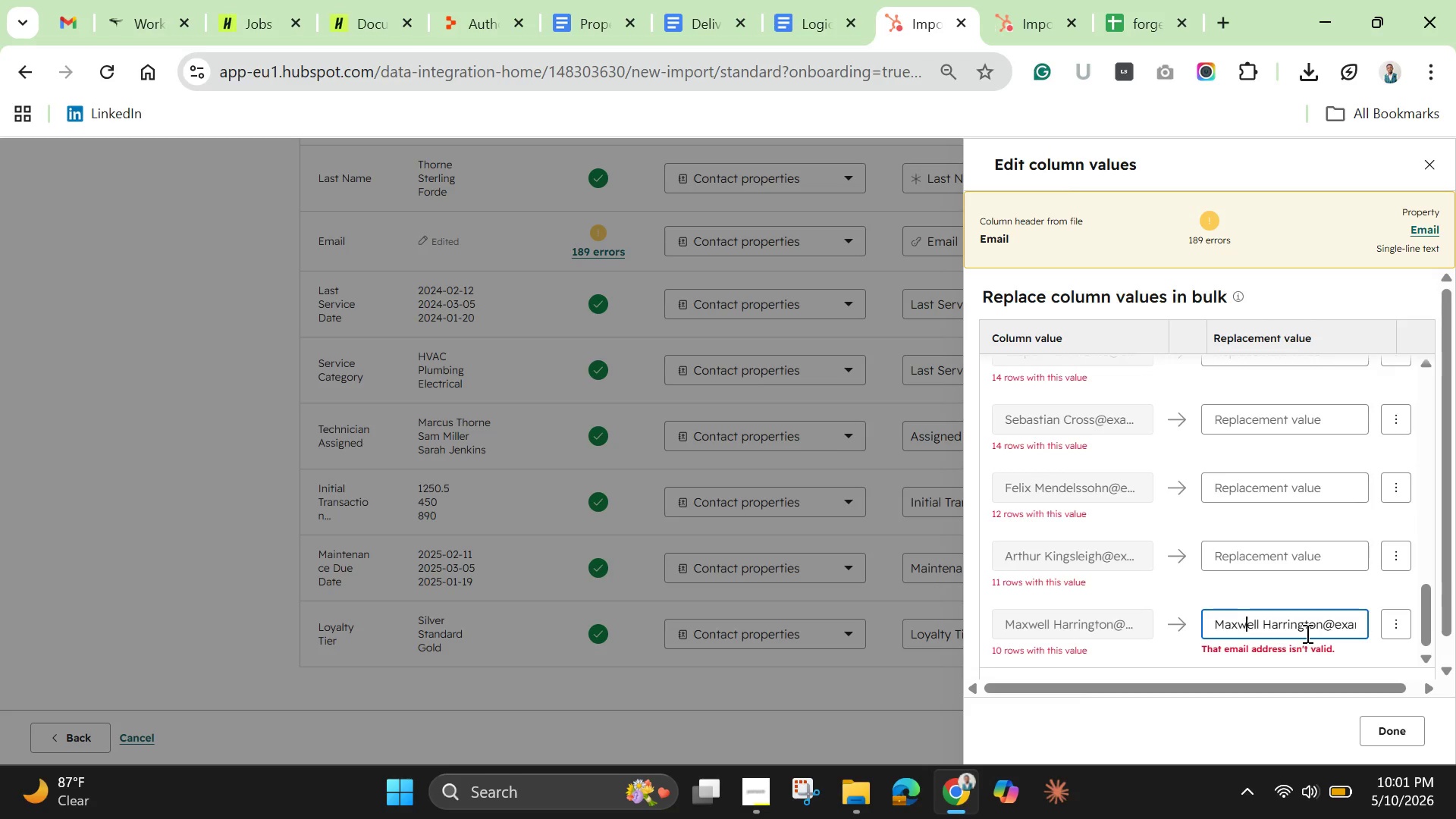 
key(ArrowRight)
 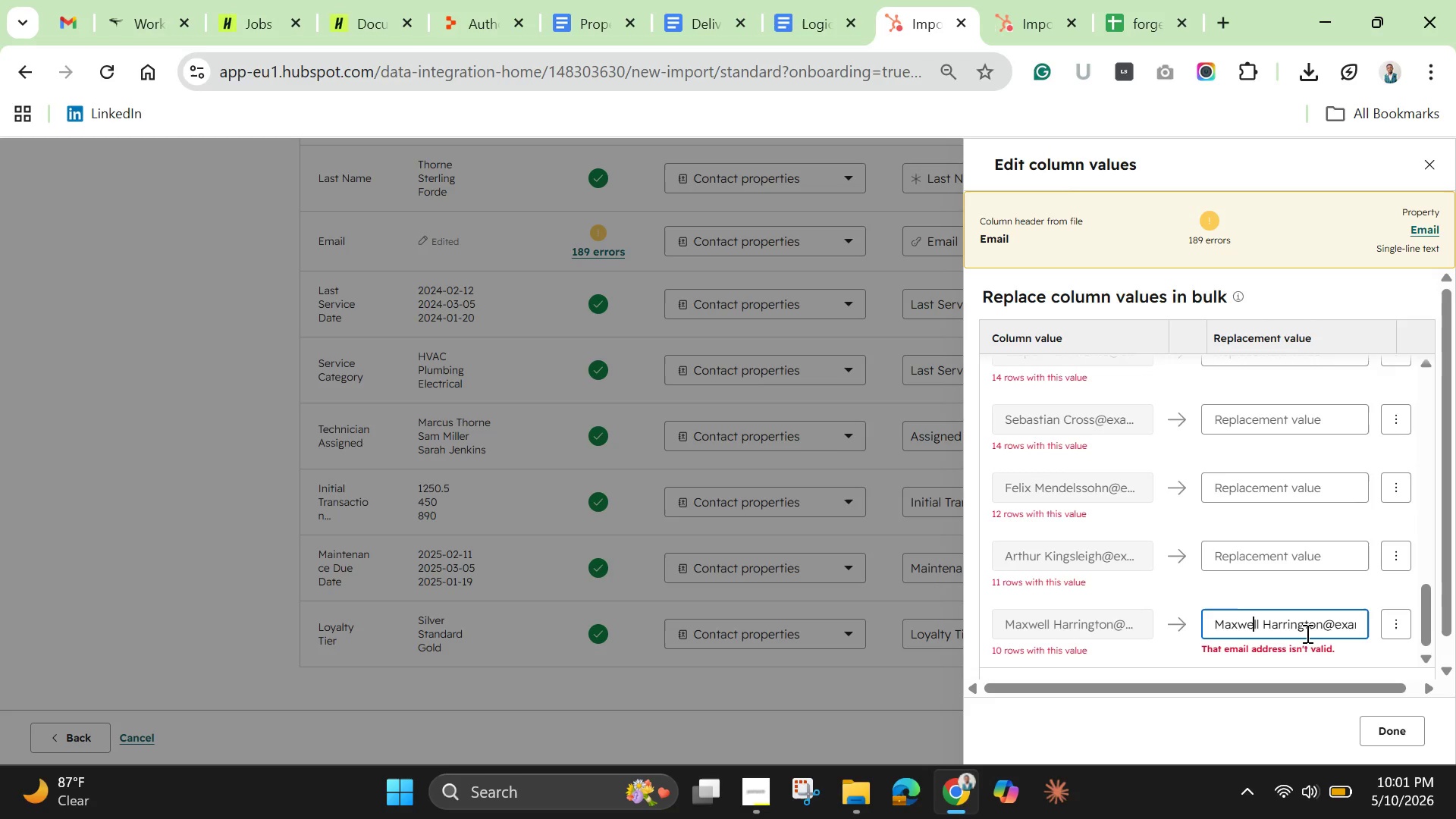 
key(ArrowRight)
 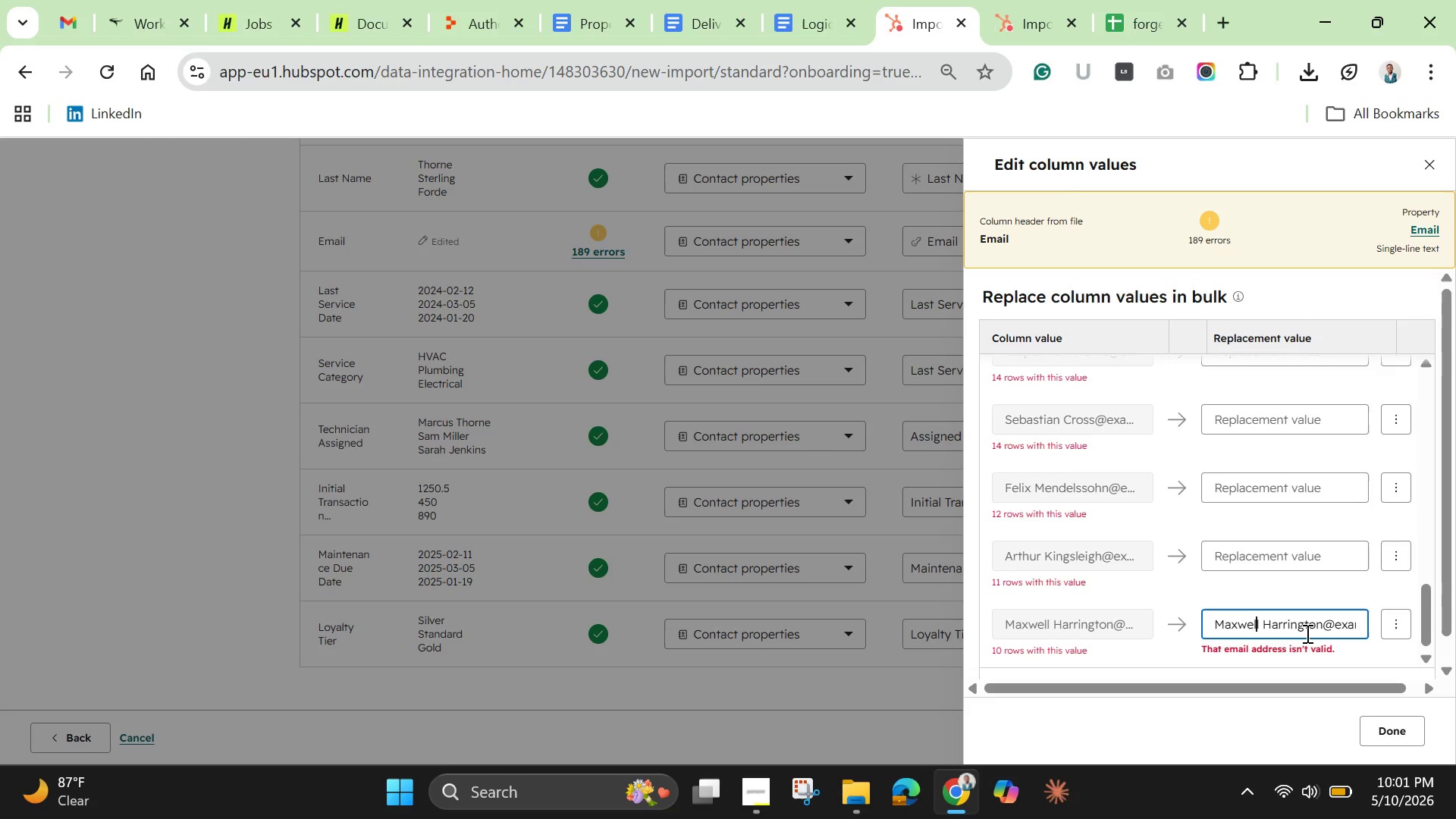 
key(ArrowRight)
 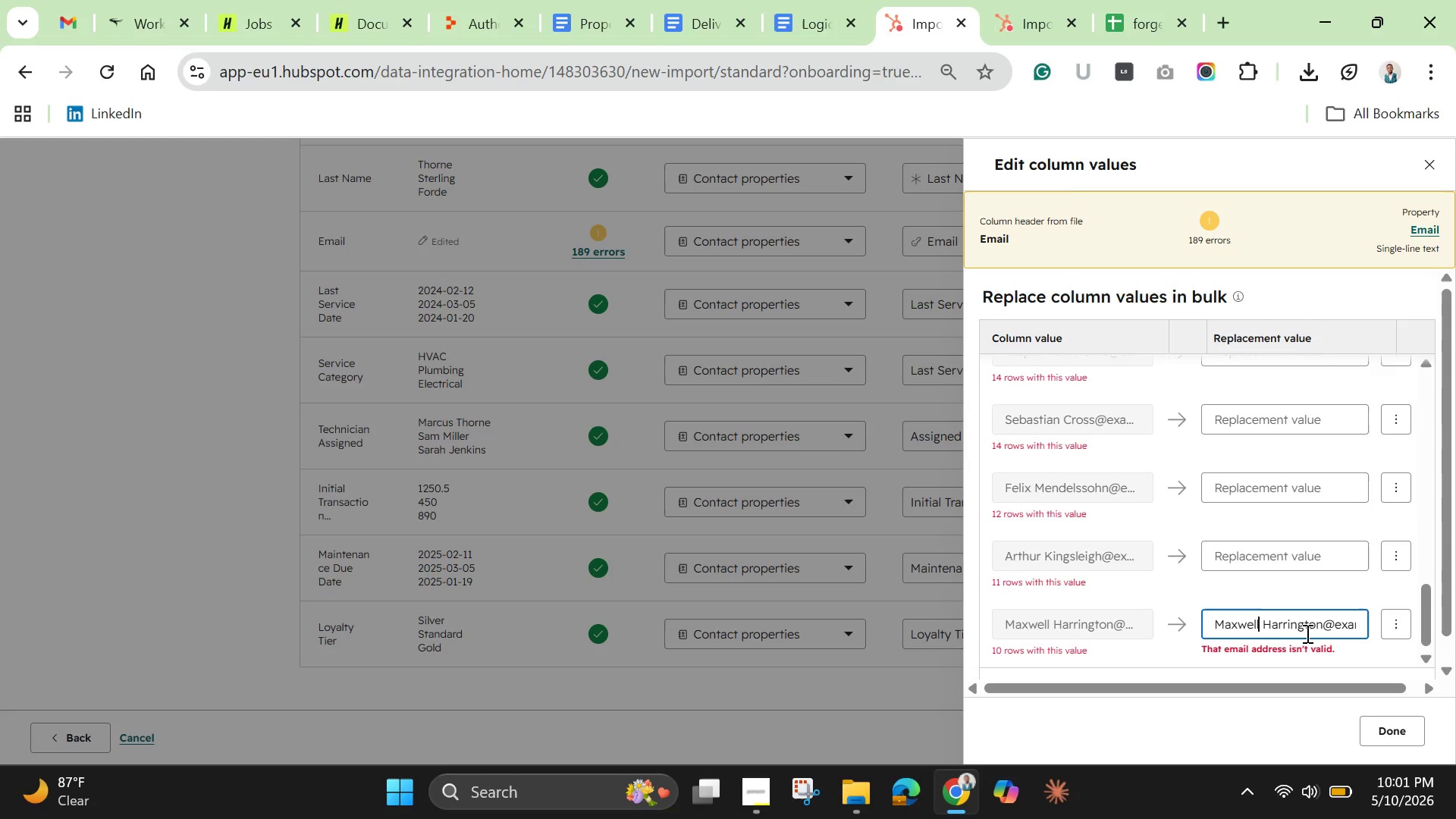 
key(ArrowRight)
 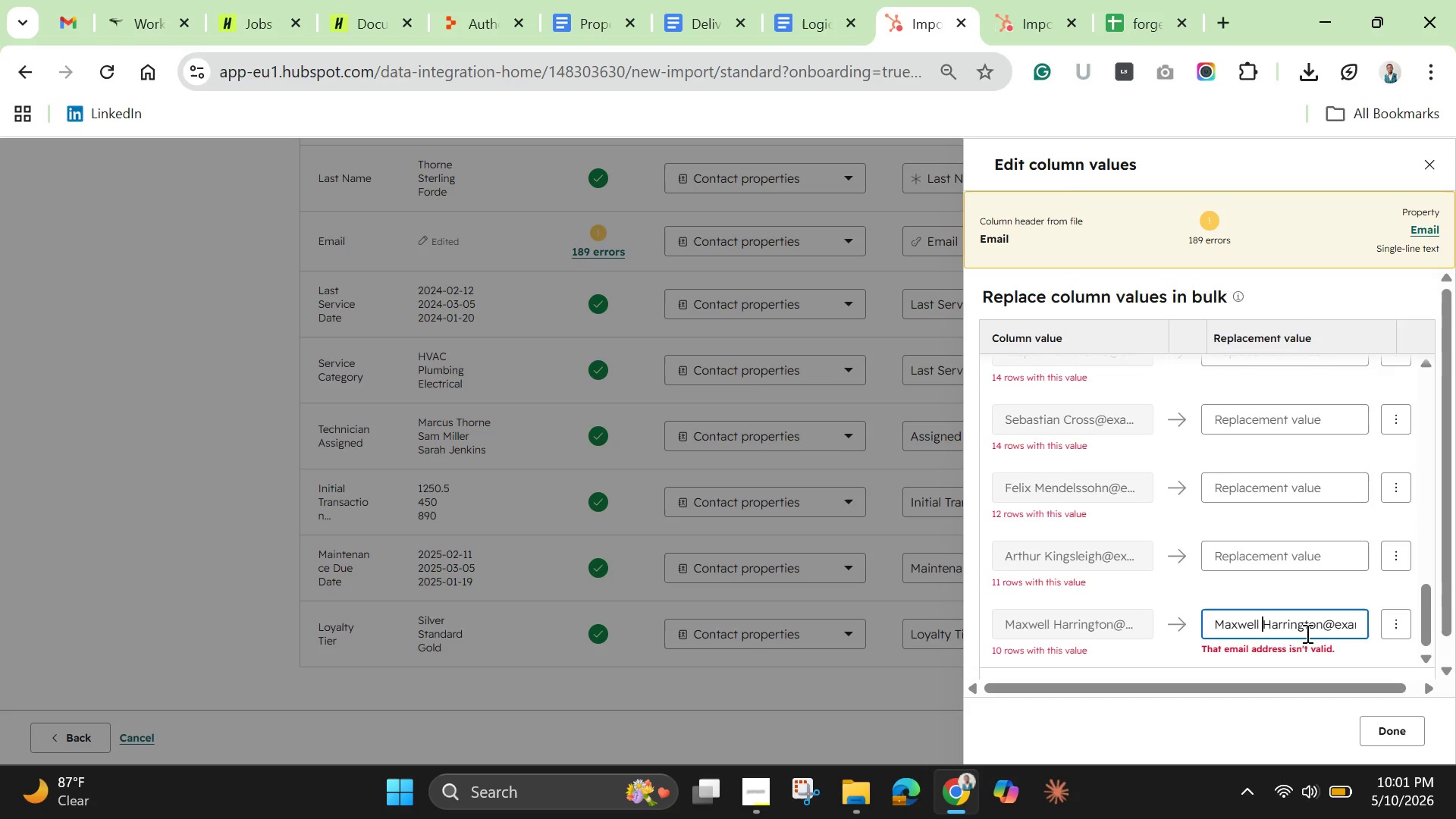 
key(ArrowRight)
 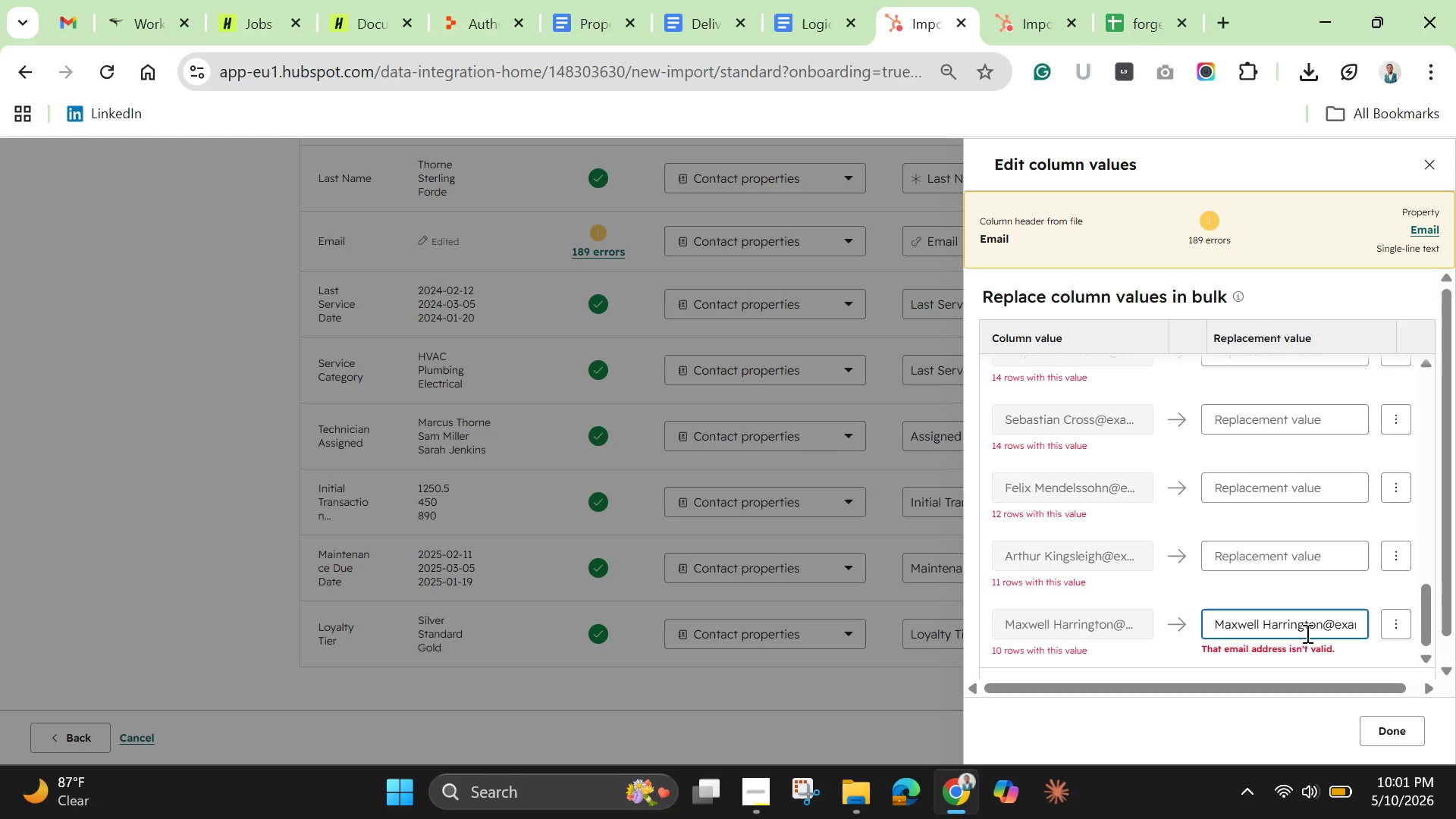 
key(Backspace)
 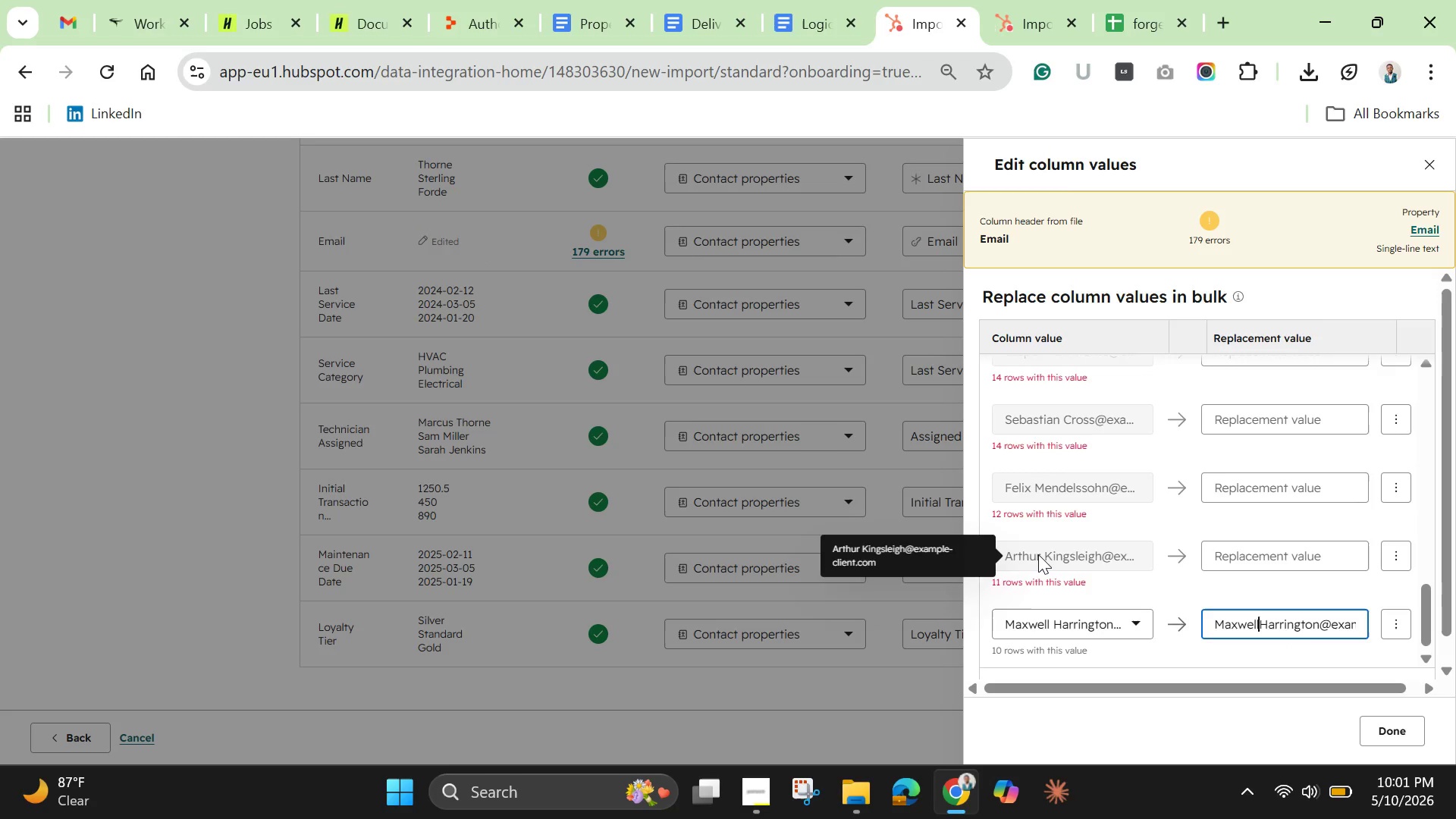 
double_click([934, 548])
 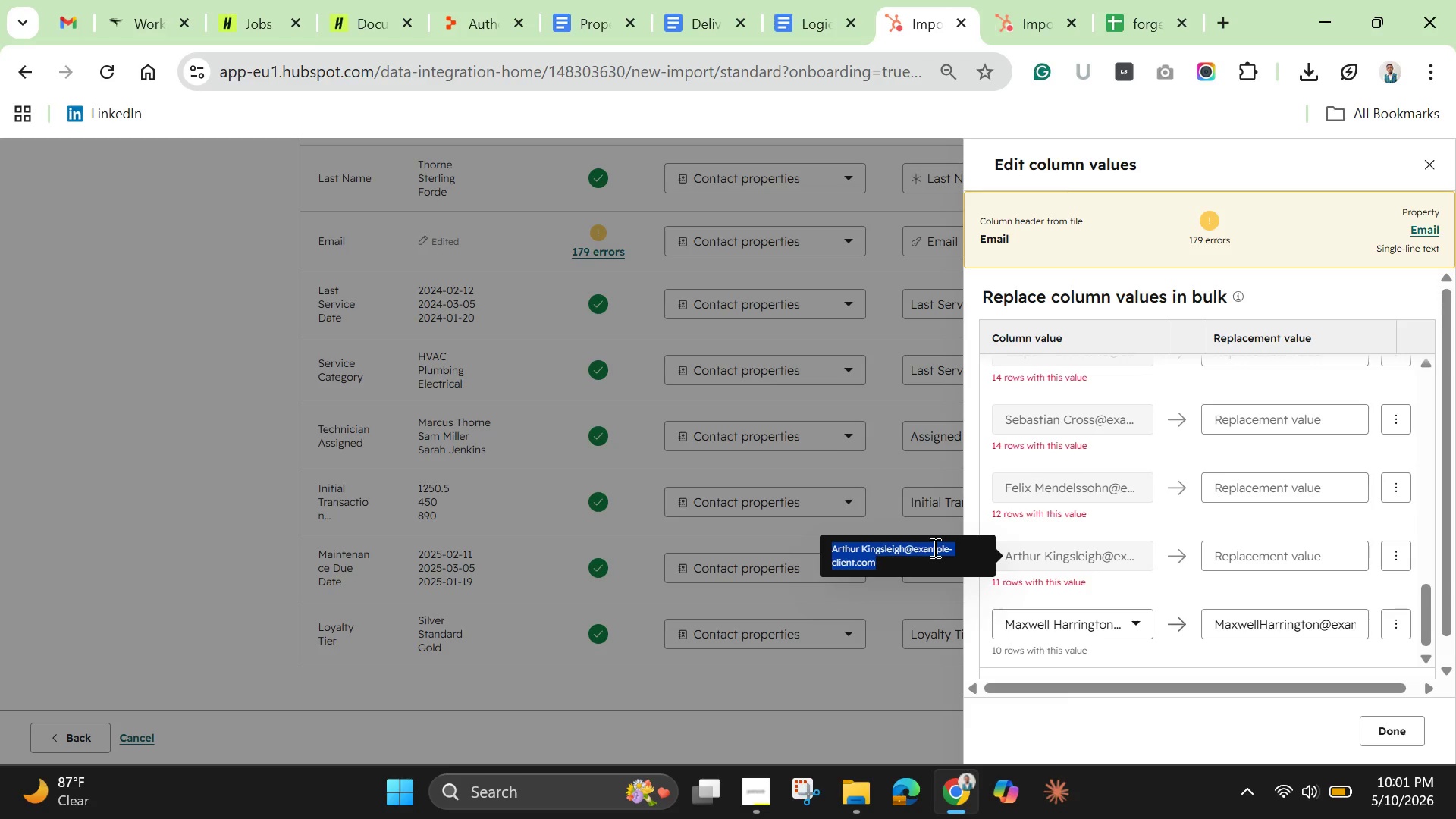 
triple_click([934, 548])
 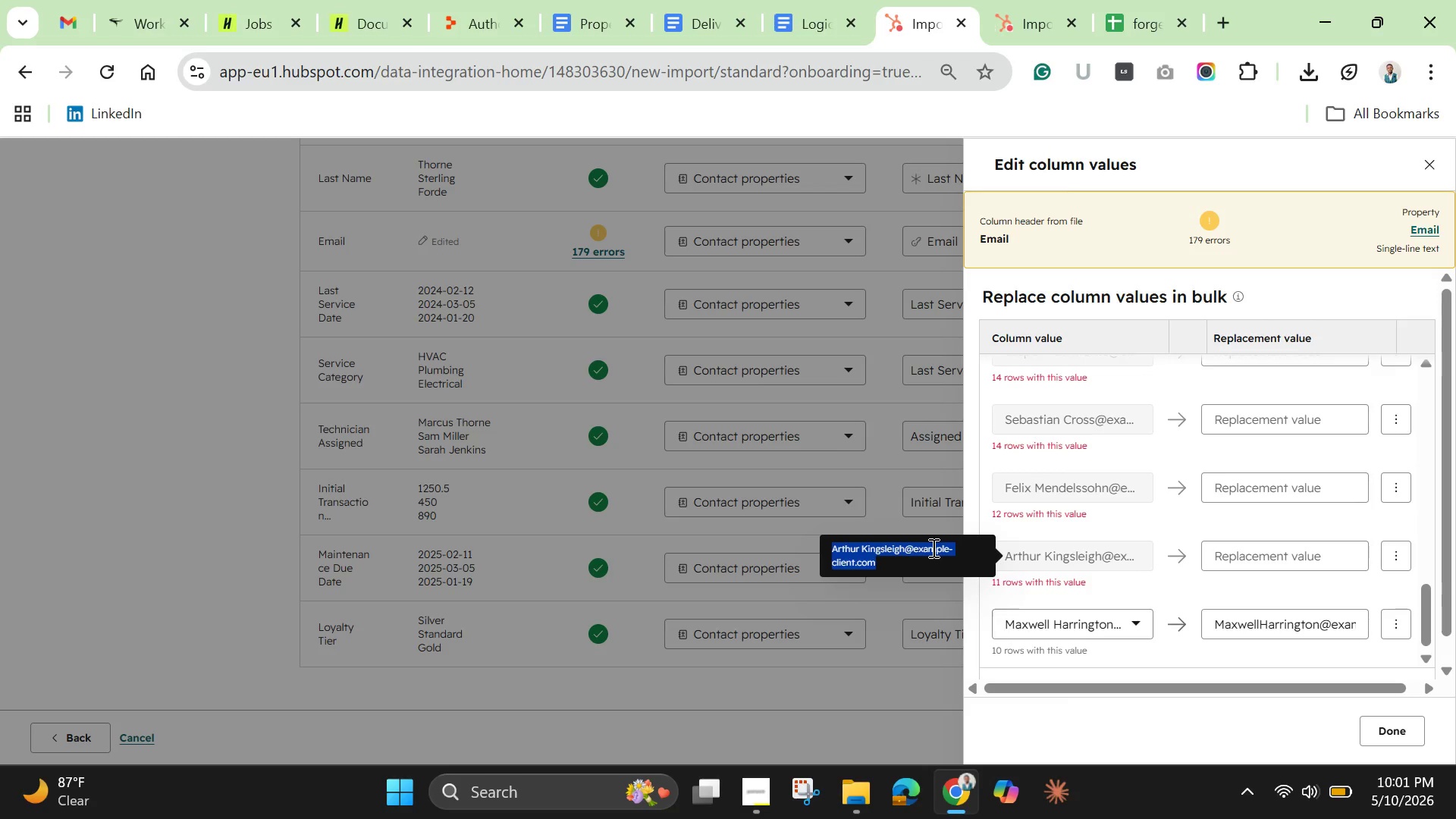 
key(Control+C)
 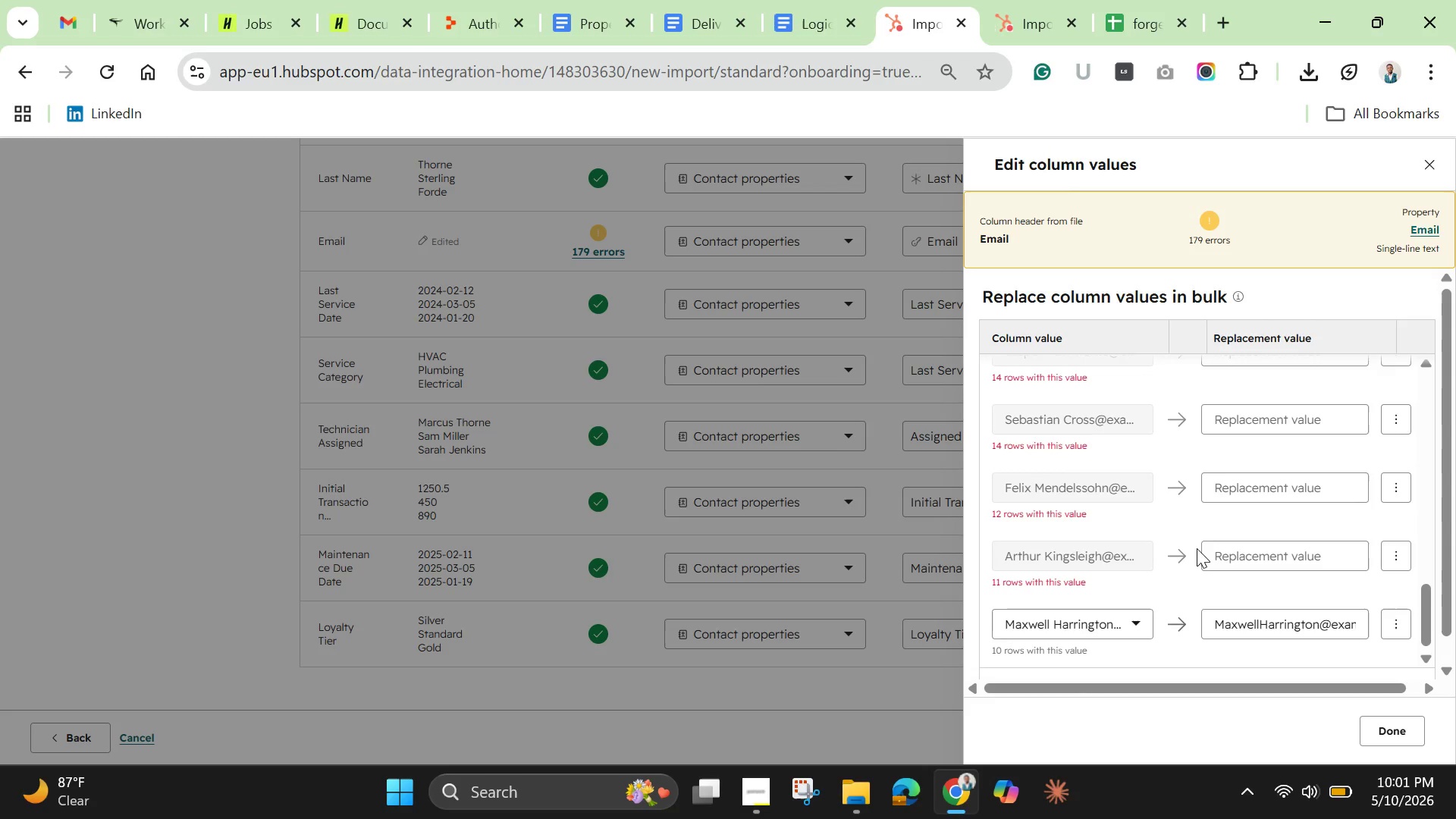 
left_click([1217, 545])
 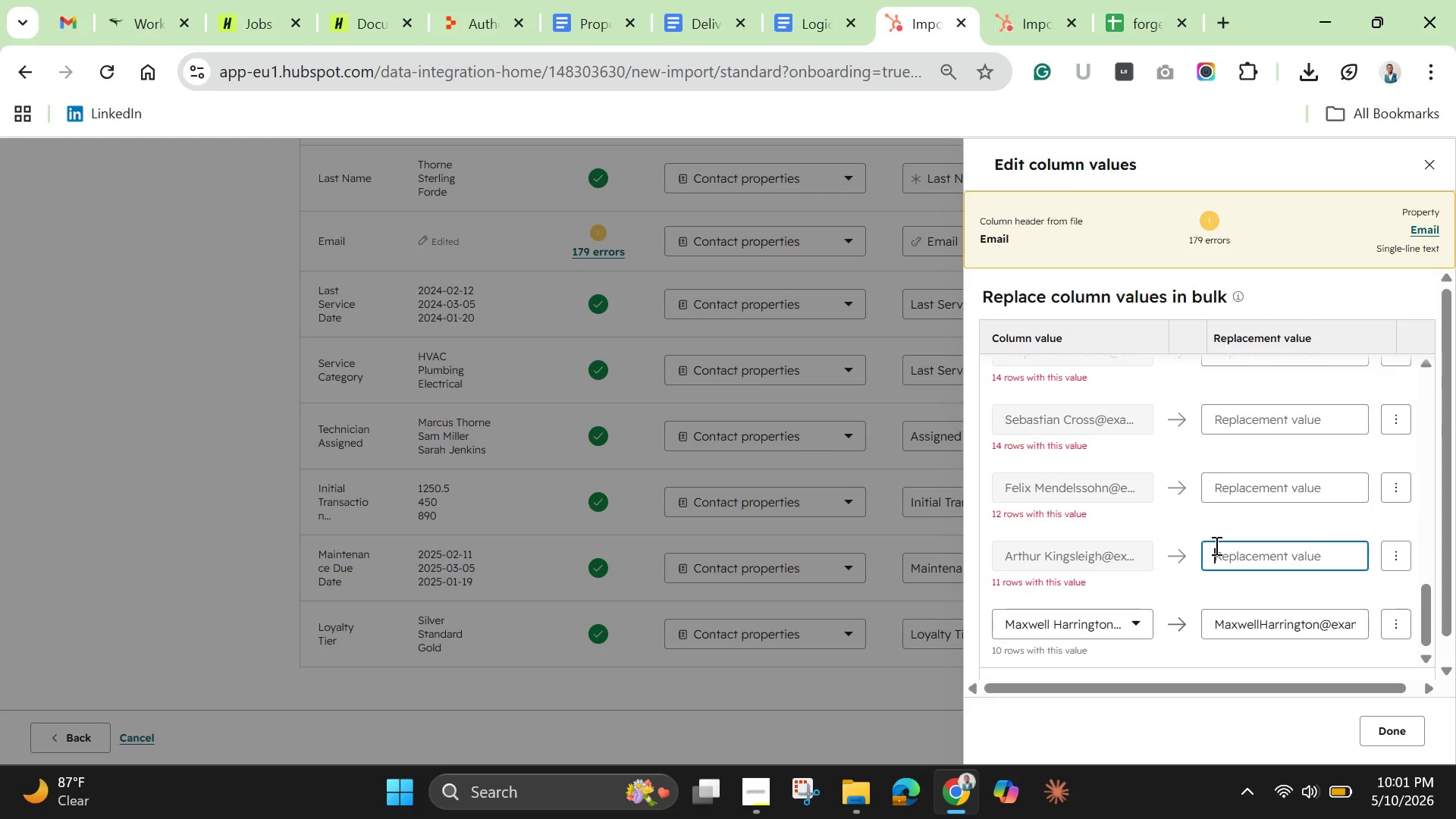 
key(Control+V)
 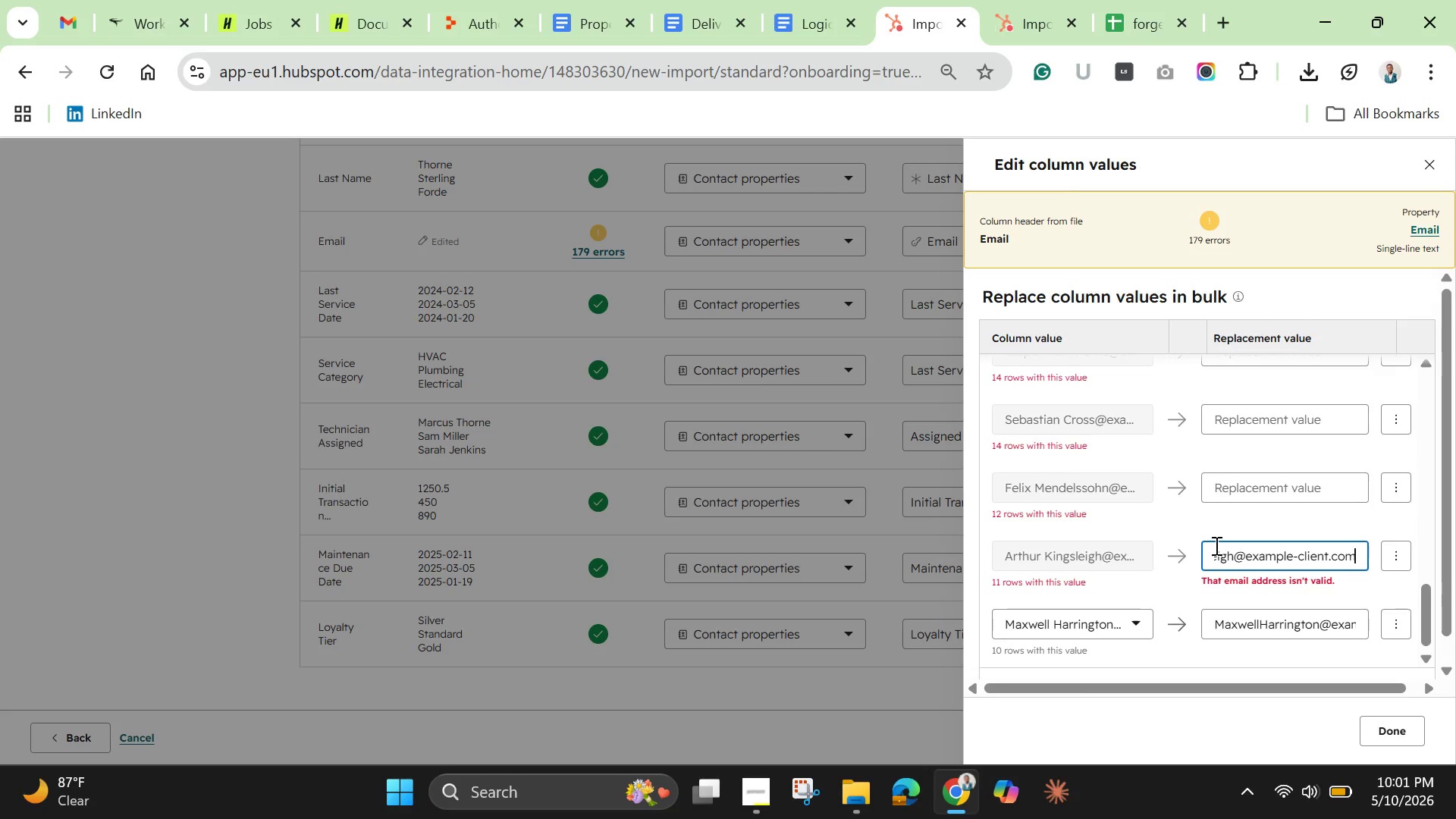 
hold_key(key=ArrowLeft, duration=1.5)
 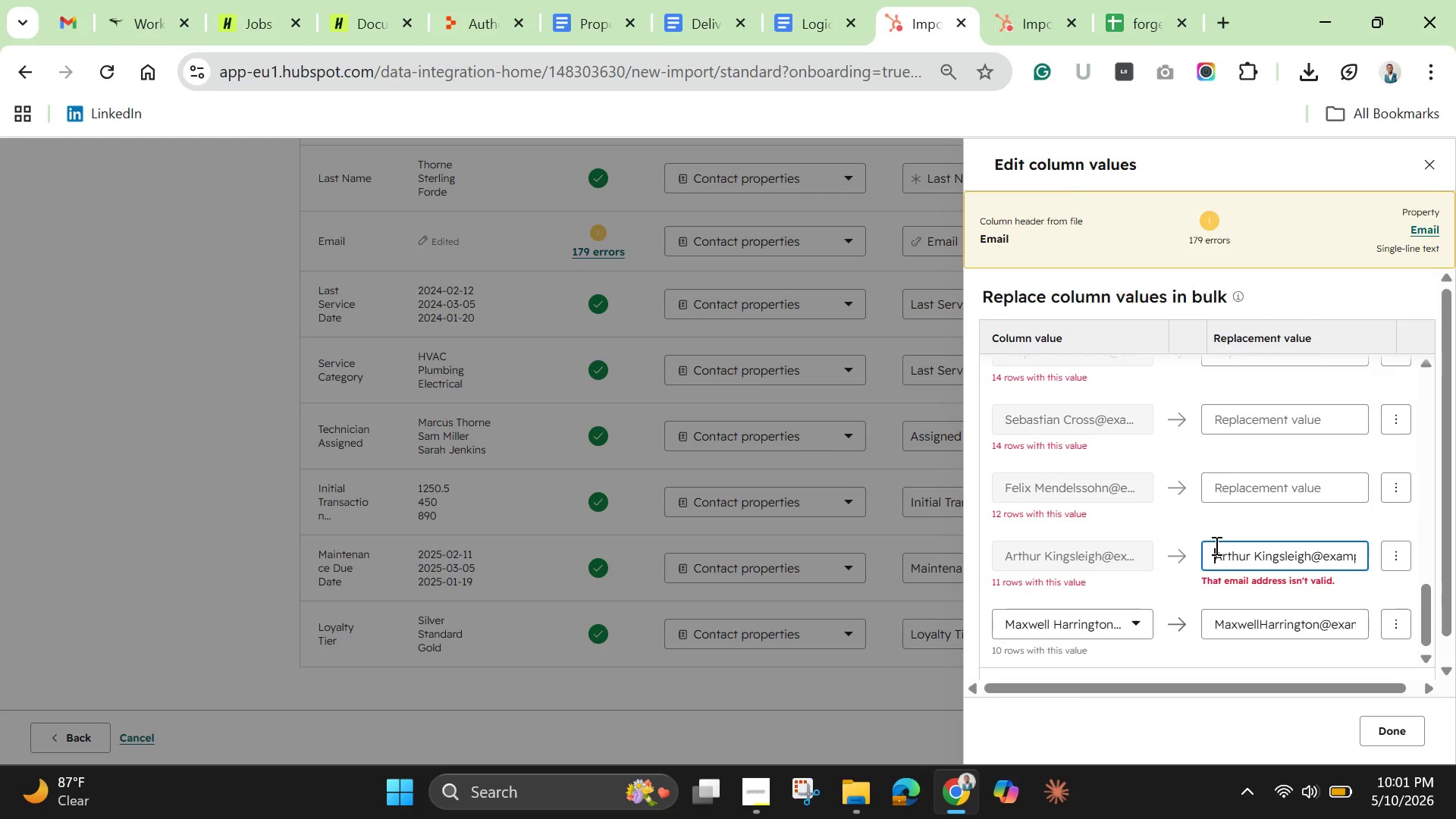 
hold_key(key=ArrowLeft, duration=0.55)
 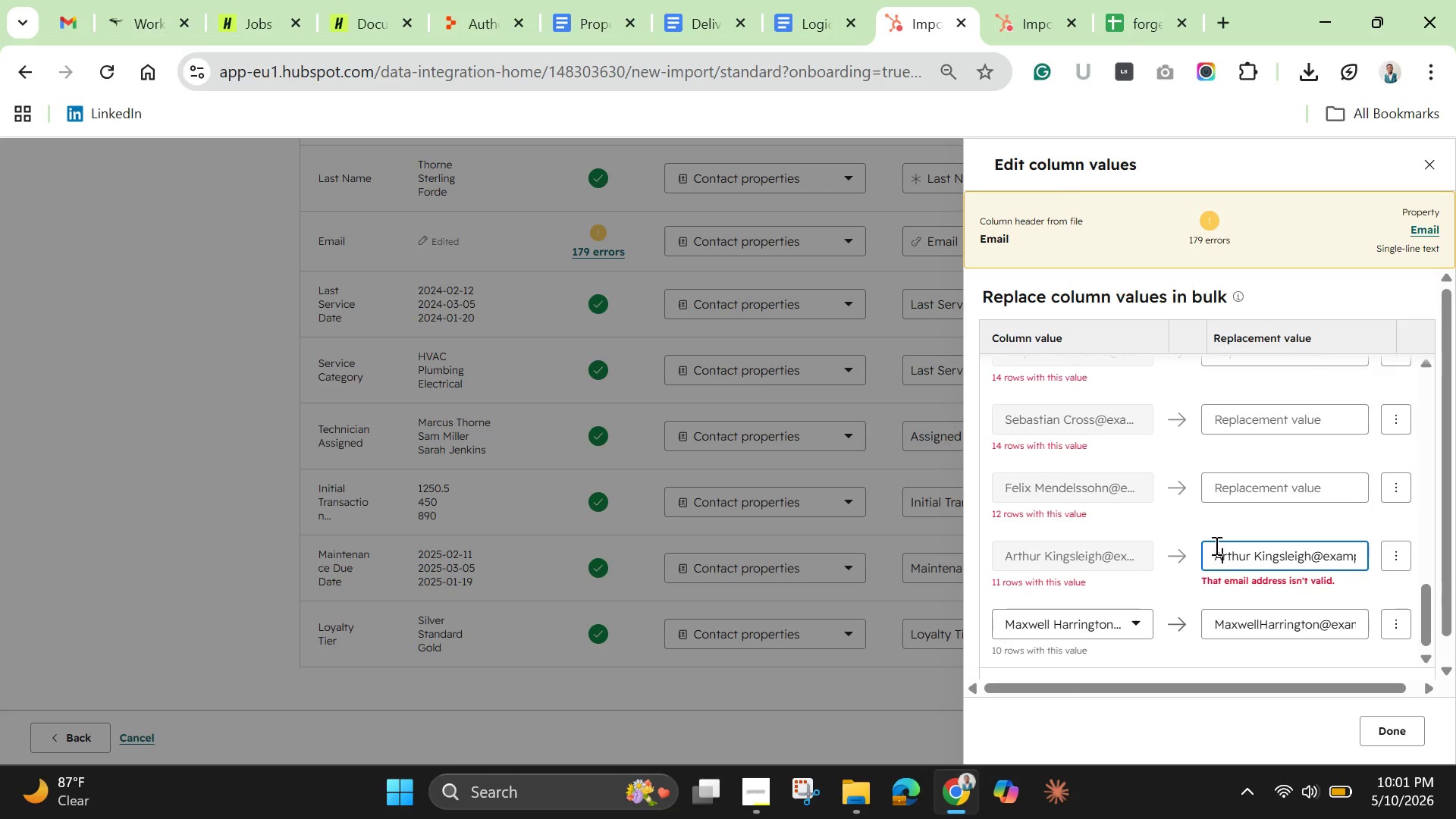 
hold_key(key=ArrowRight, duration=0.34)
 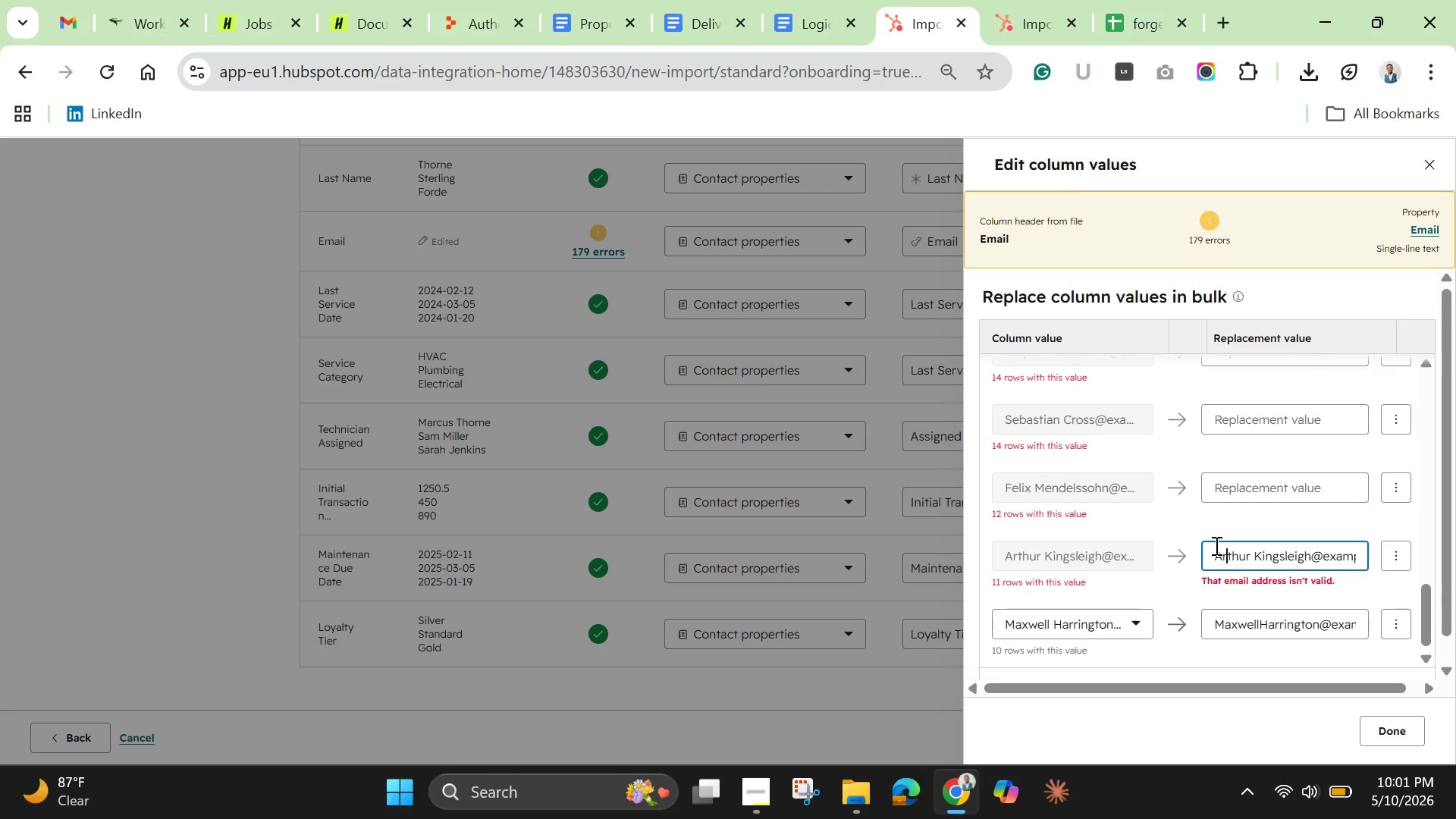 
key(ArrowRight)
 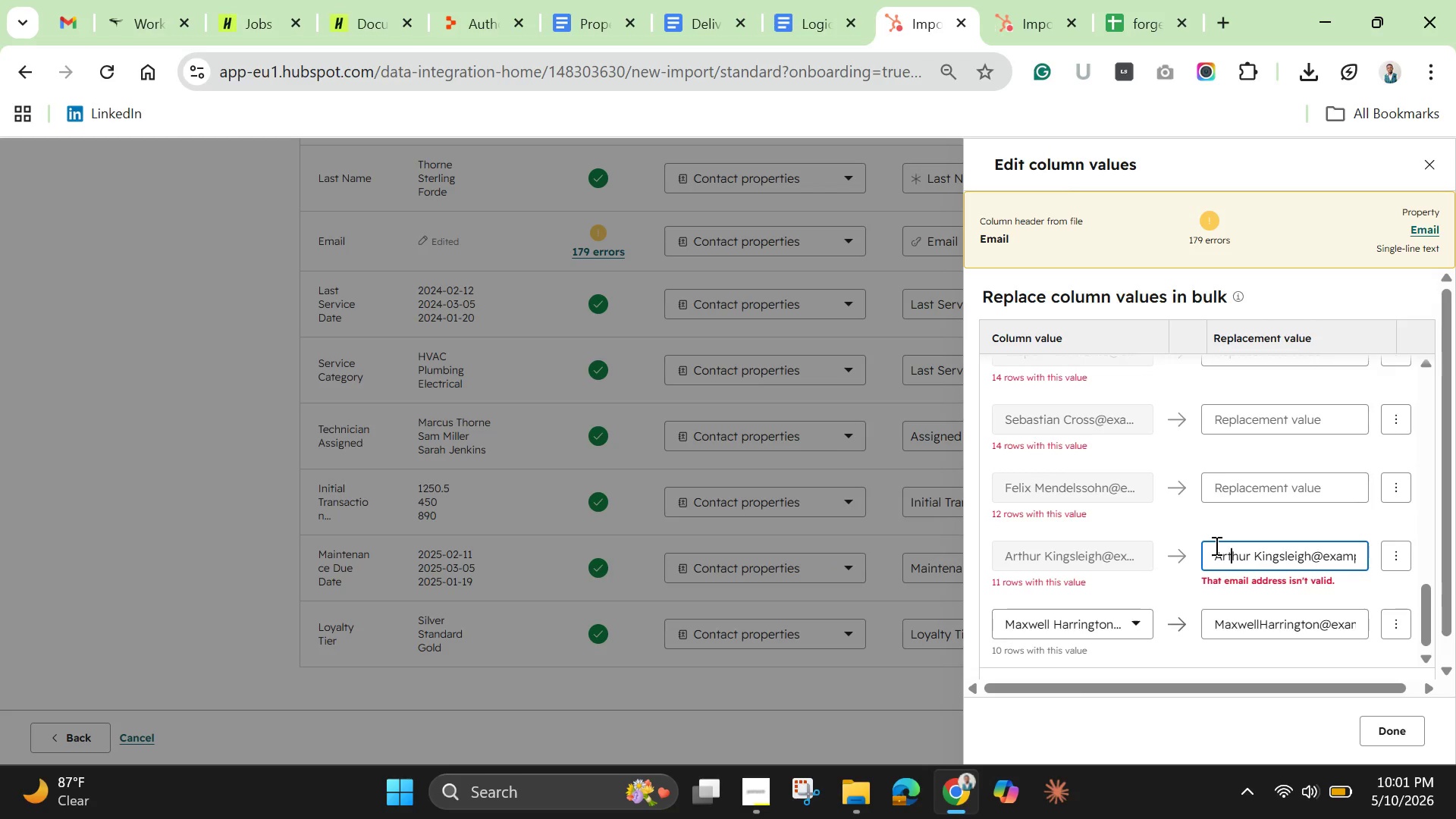 
key(ArrowRight)
 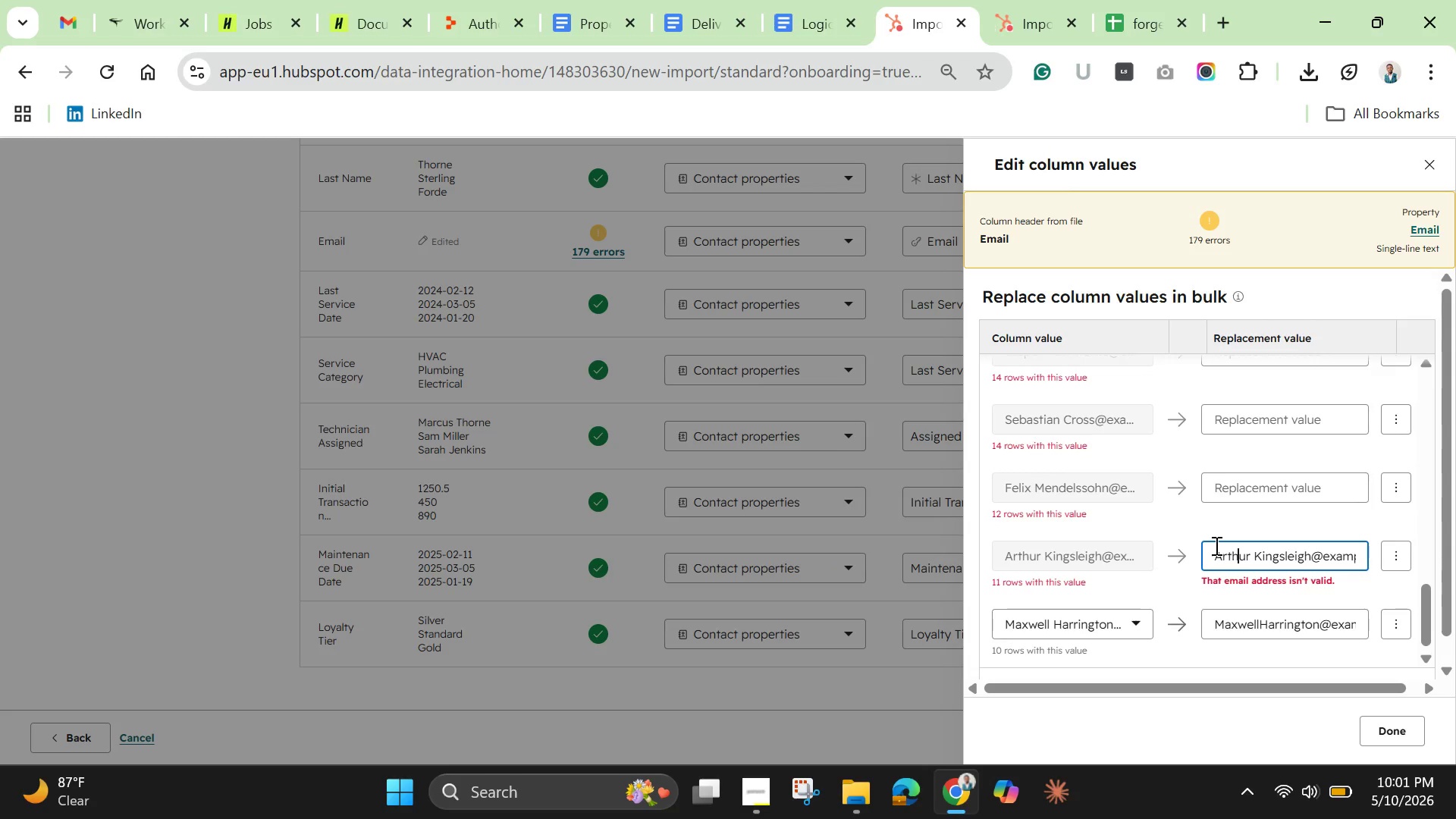 
key(ArrowRight)
 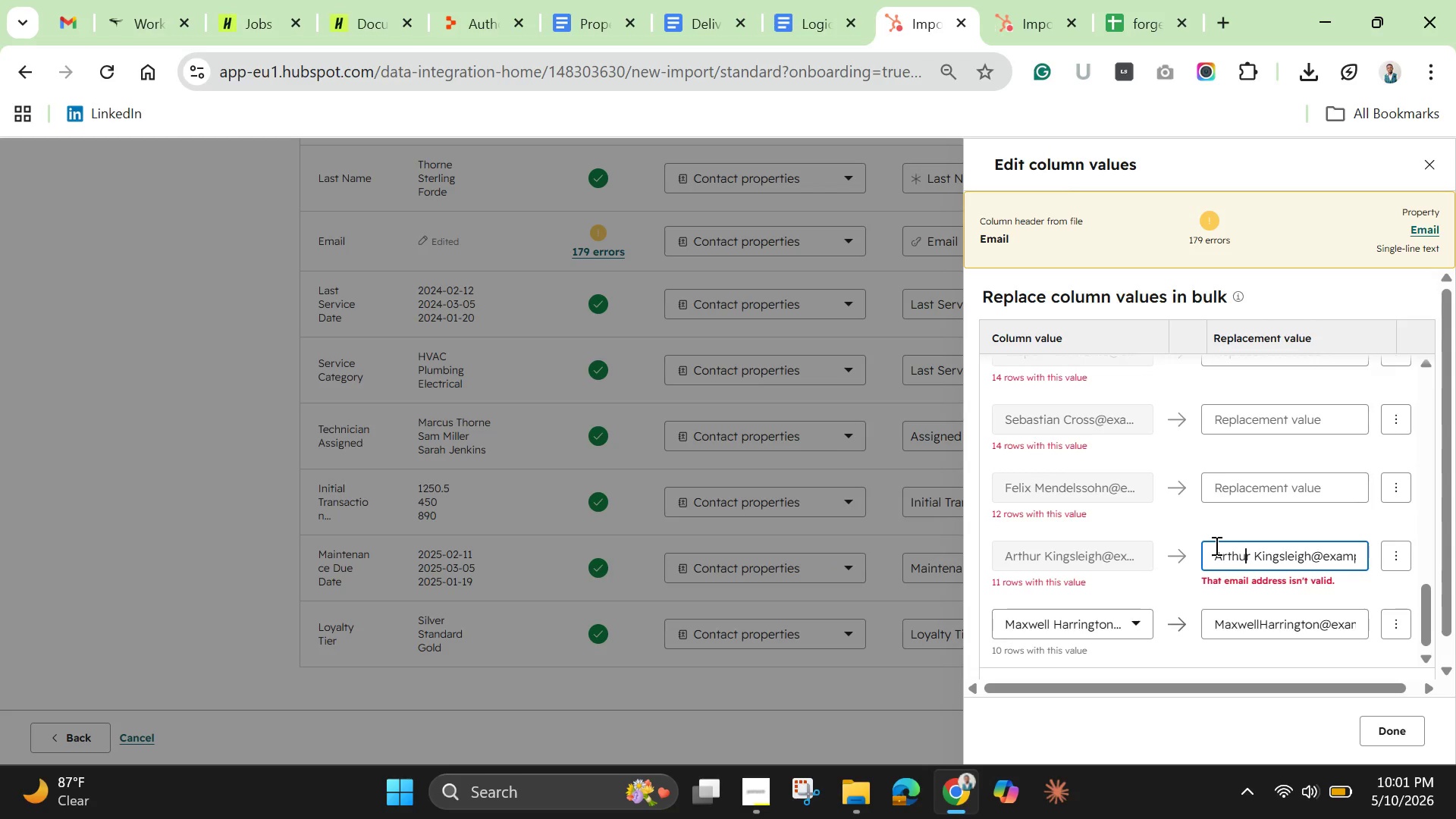 
key(ArrowRight)
 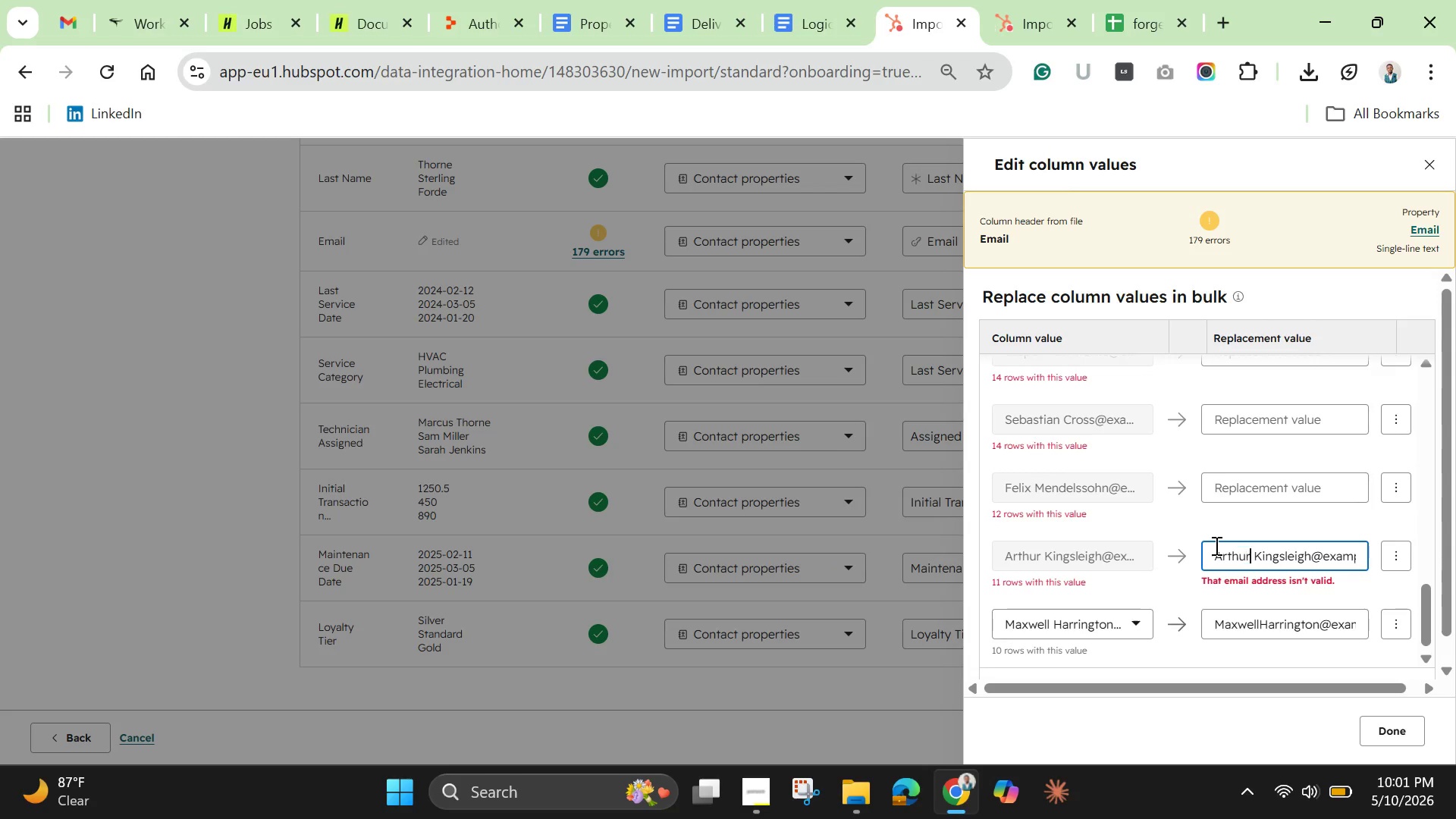 
key(ArrowRight)
 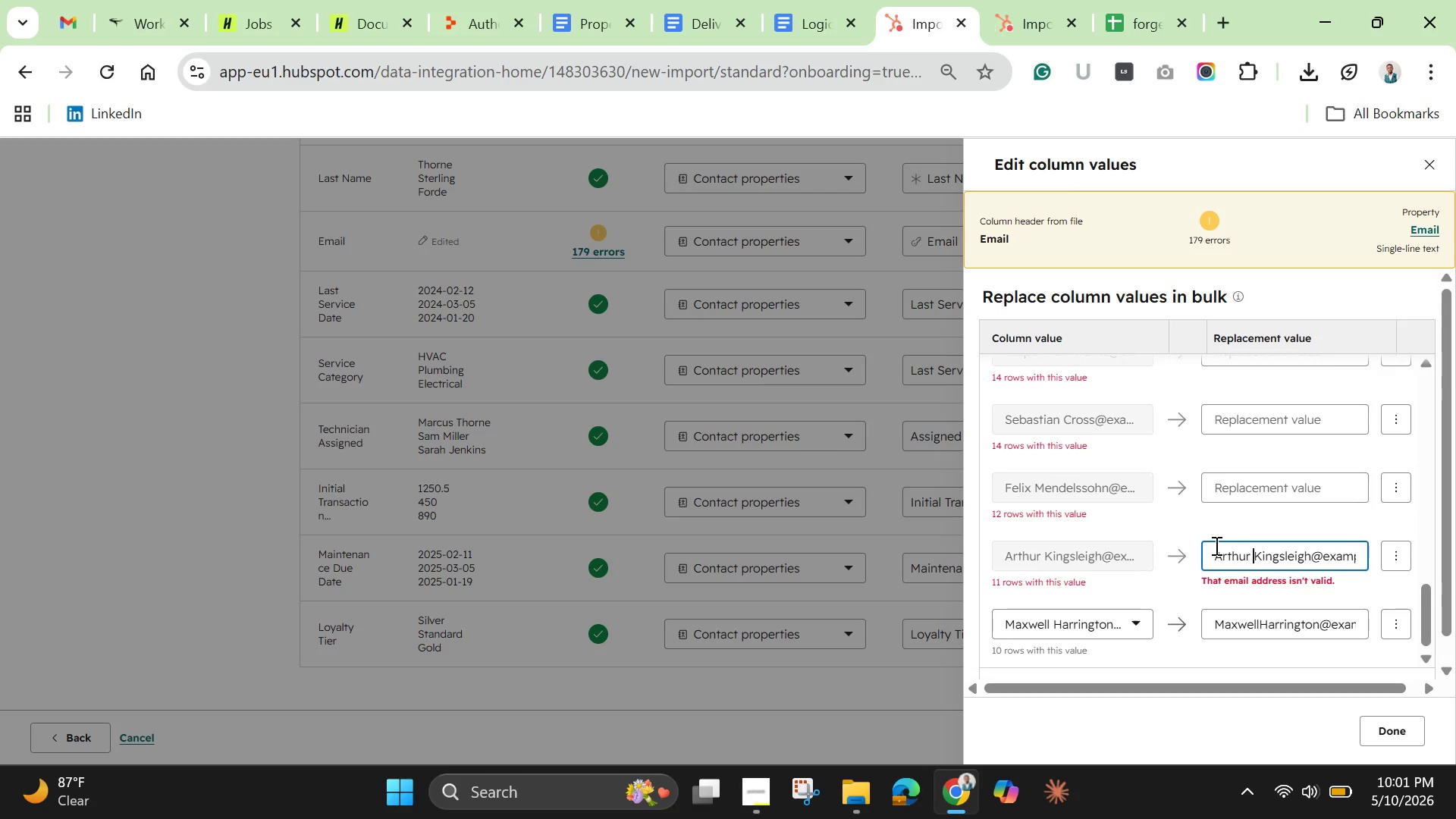 
key(ArrowRight)
 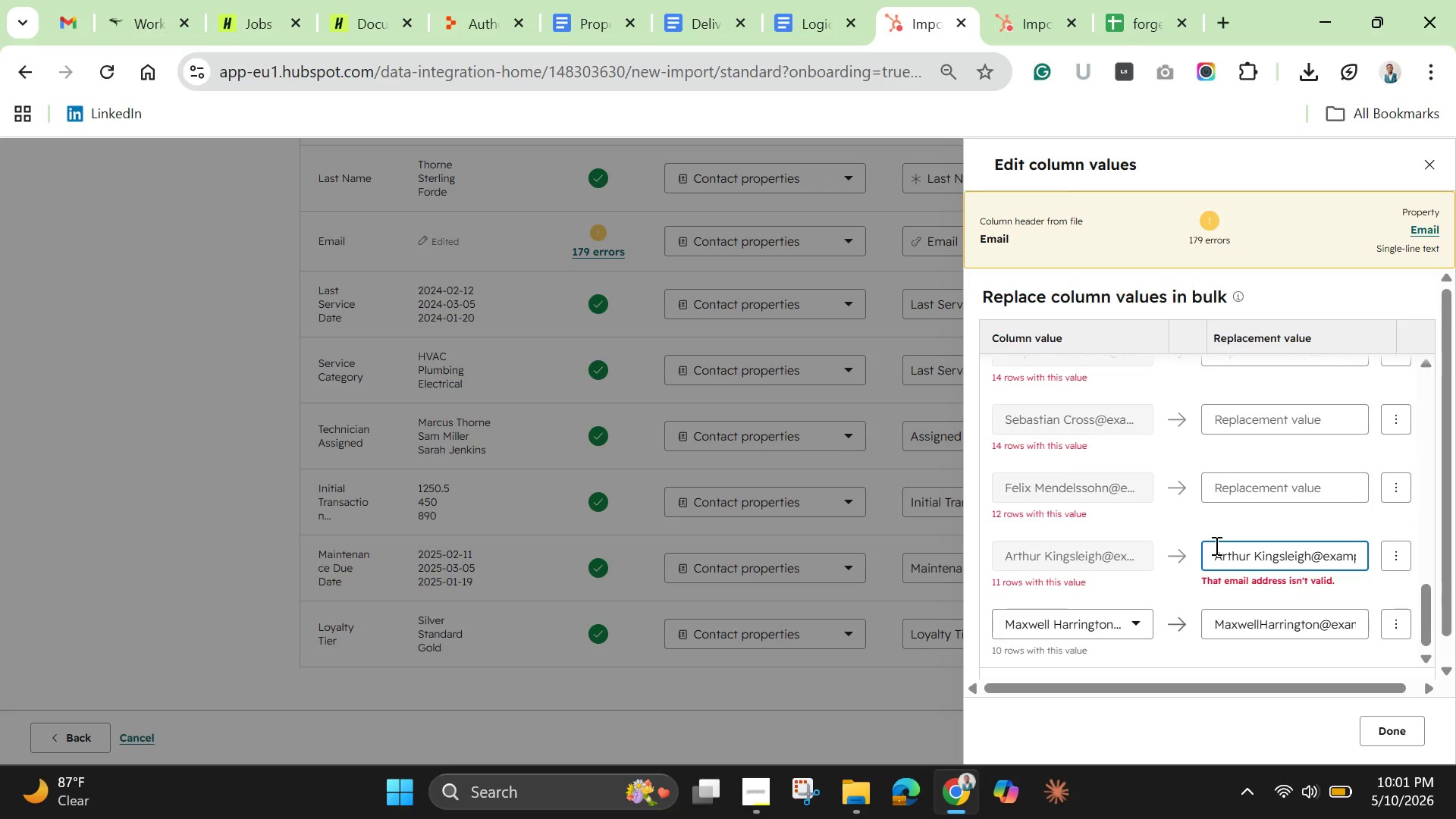 
key(Backspace)
 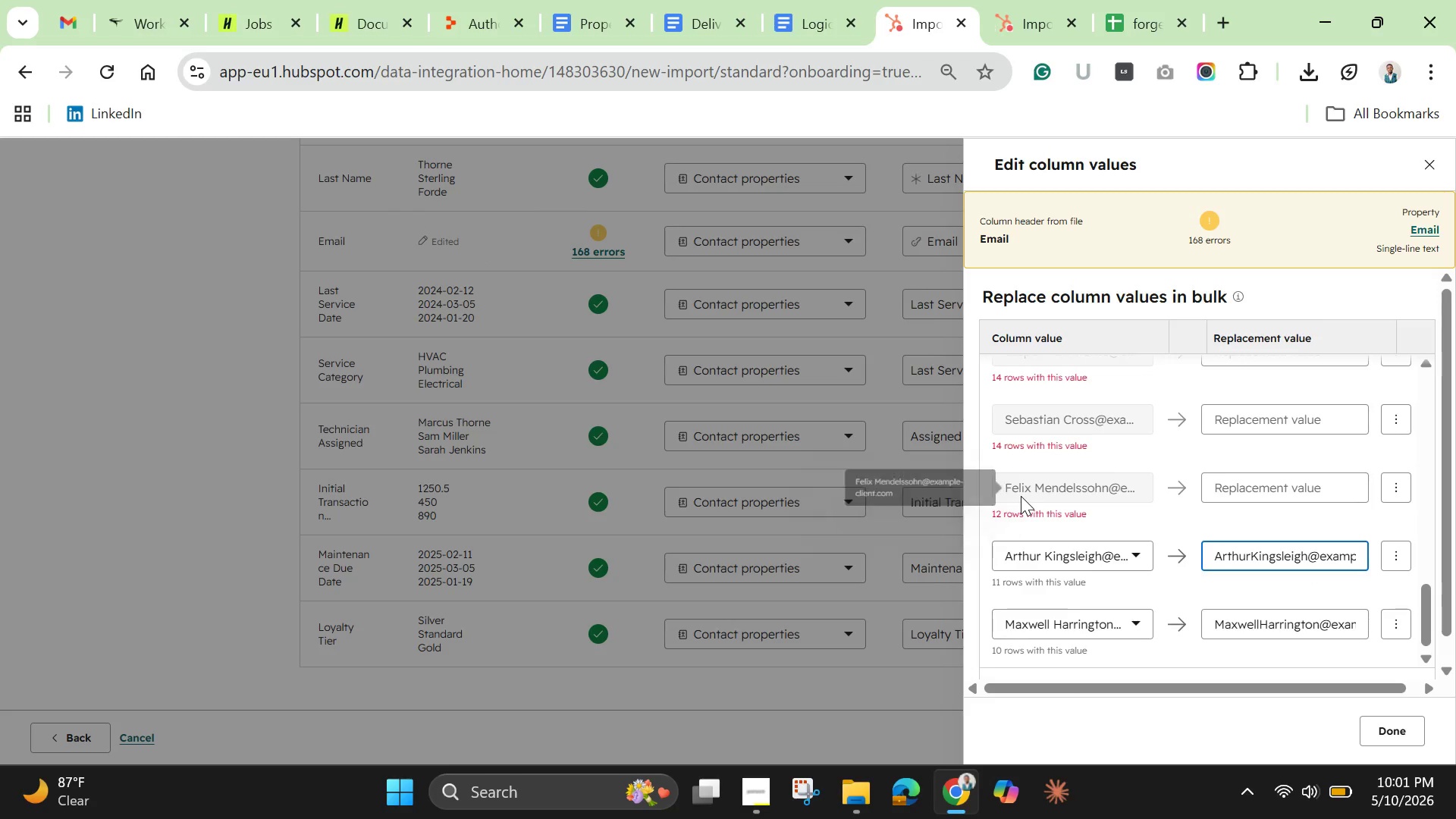 
mouse_move([999, 482])
 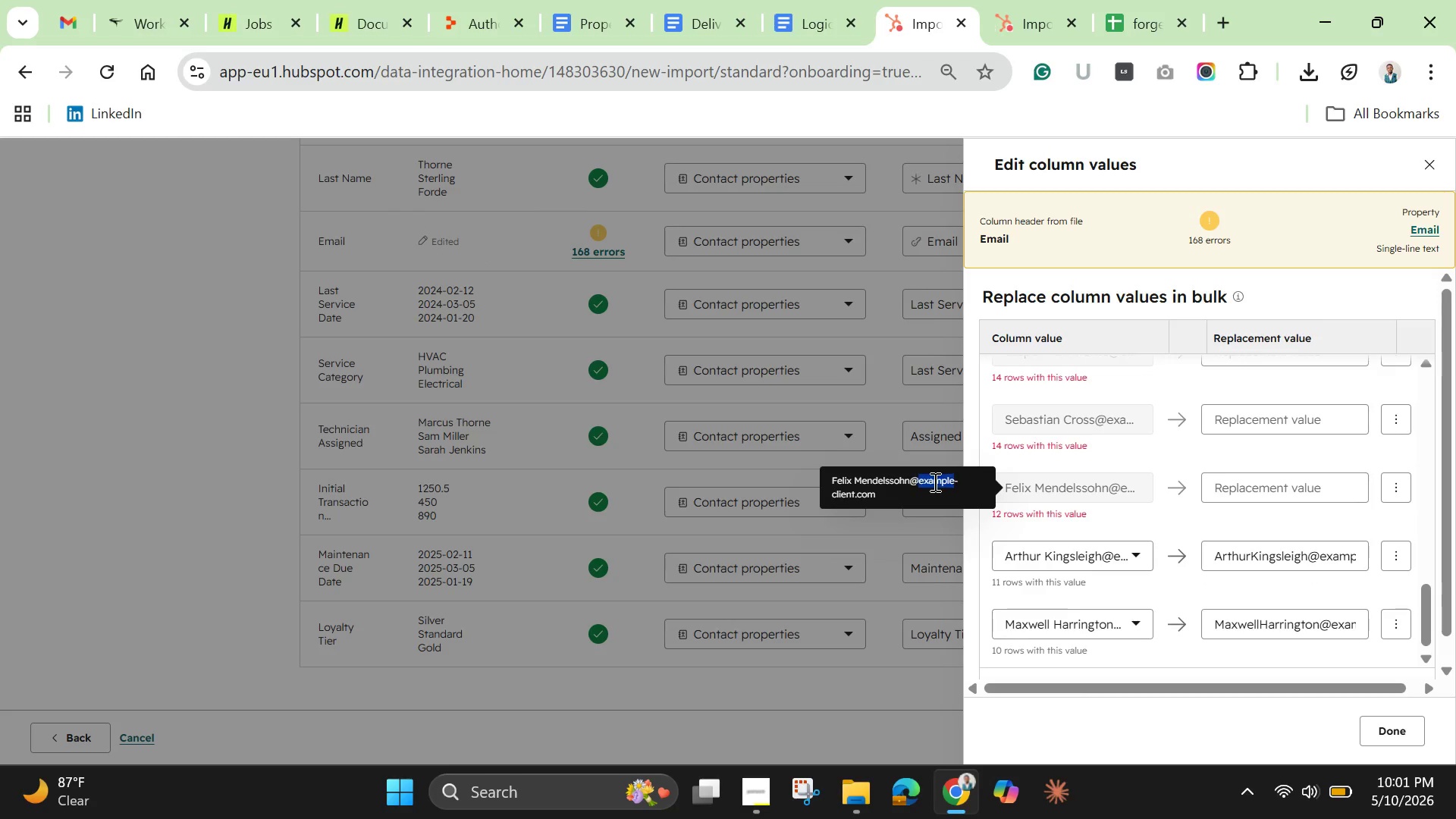 
double_click([934, 482])
 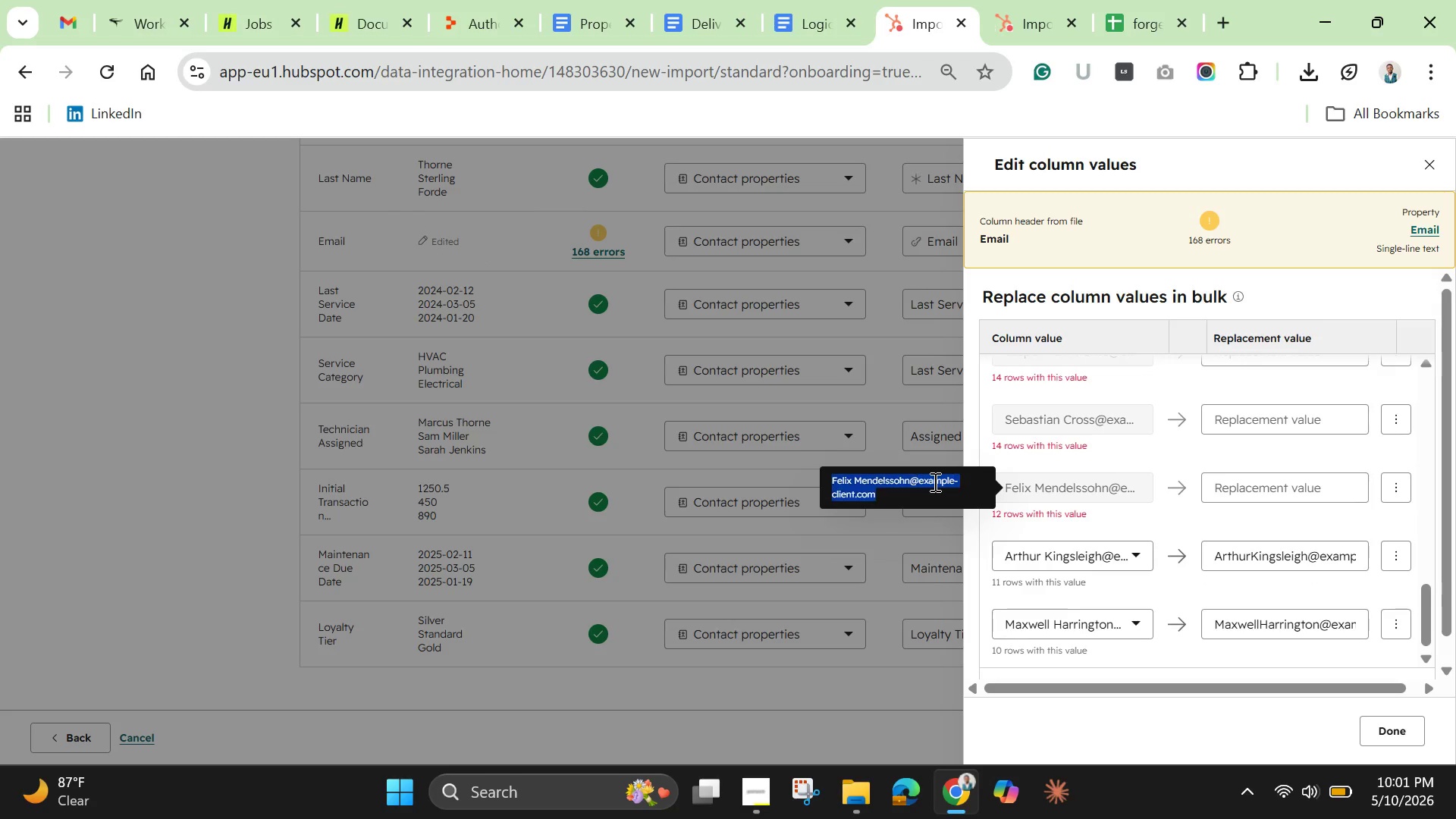 
triple_click([934, 482])
 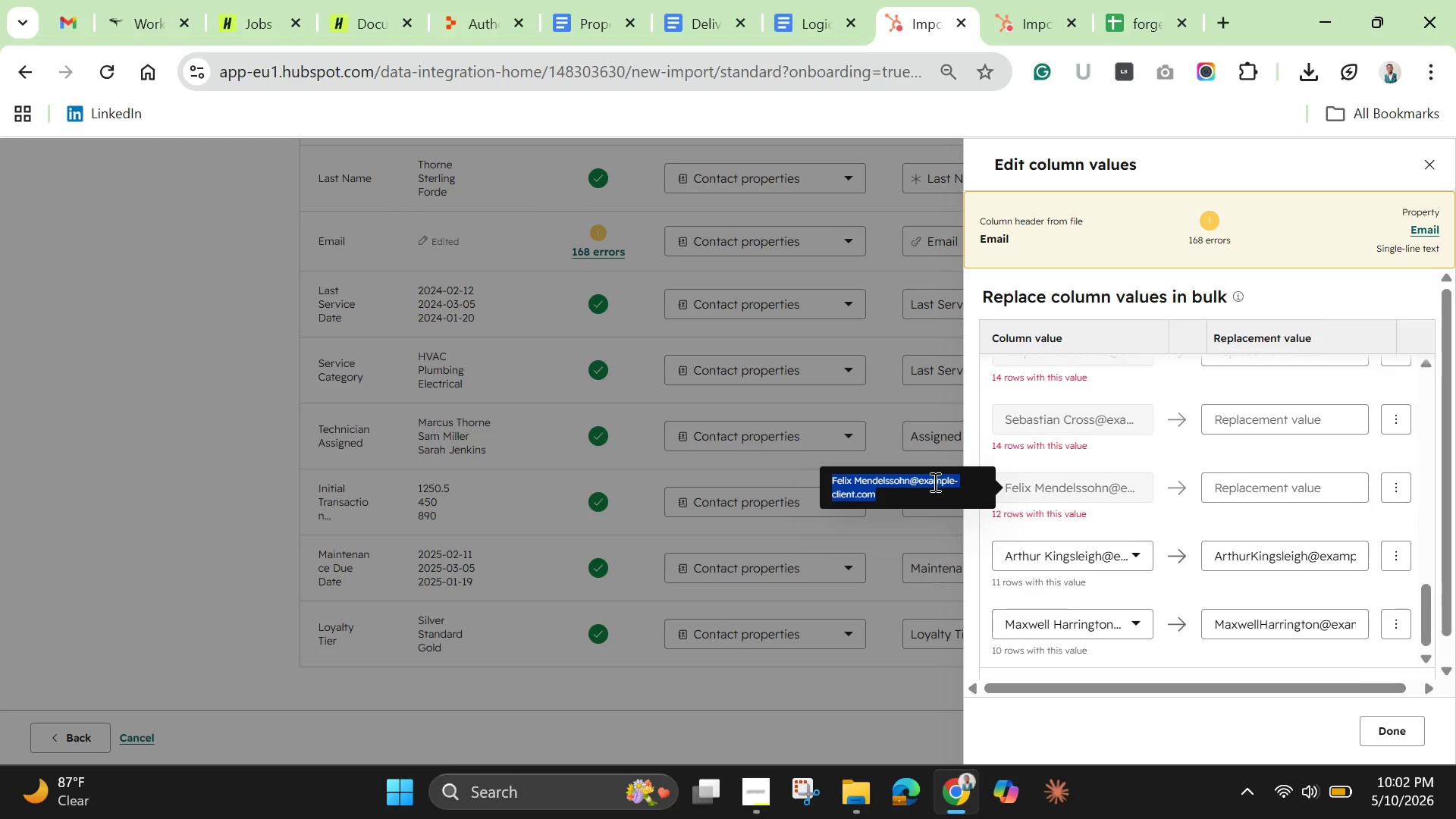 
triple_click([934, 482])
 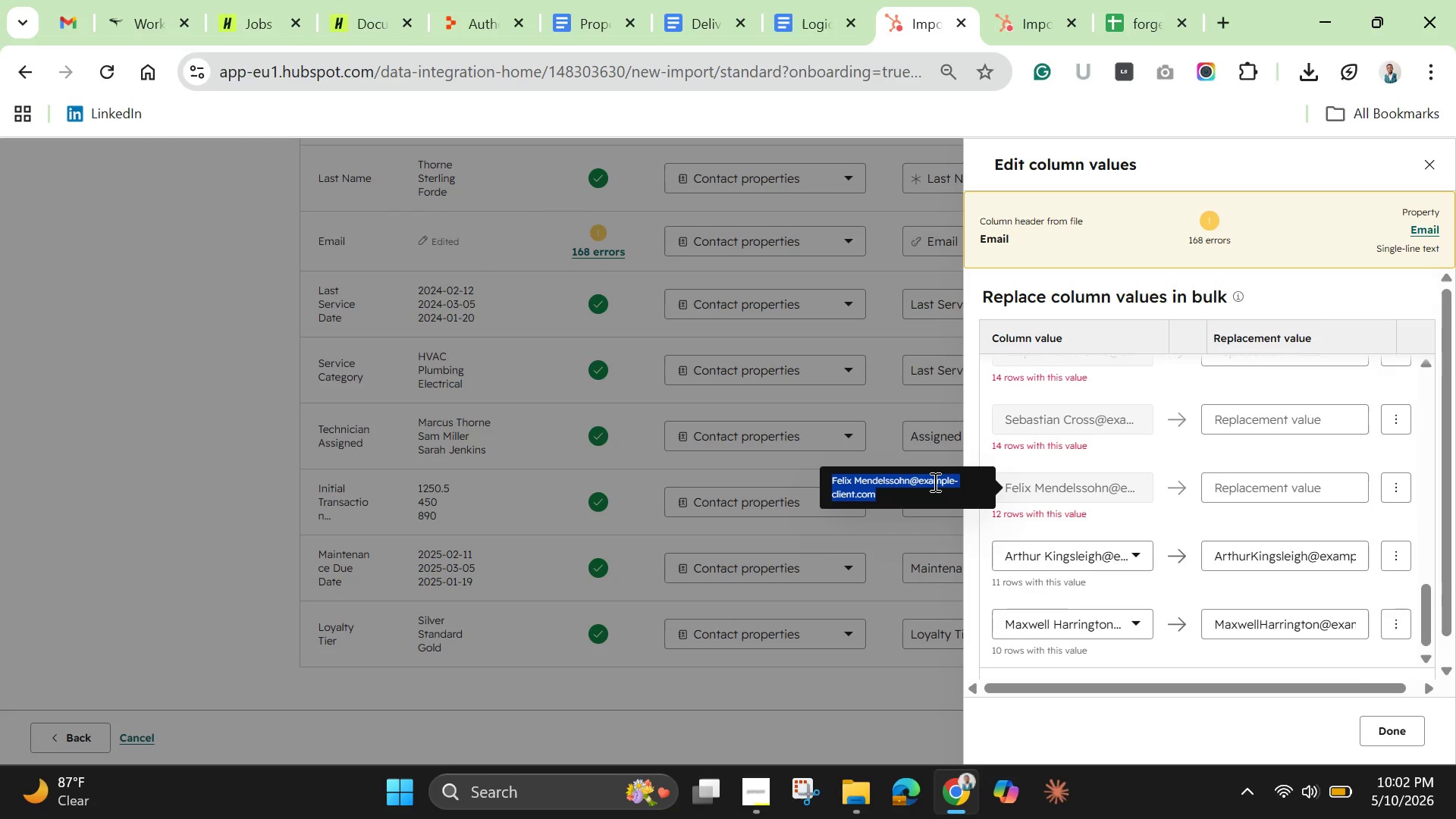 
key(Control+C)
 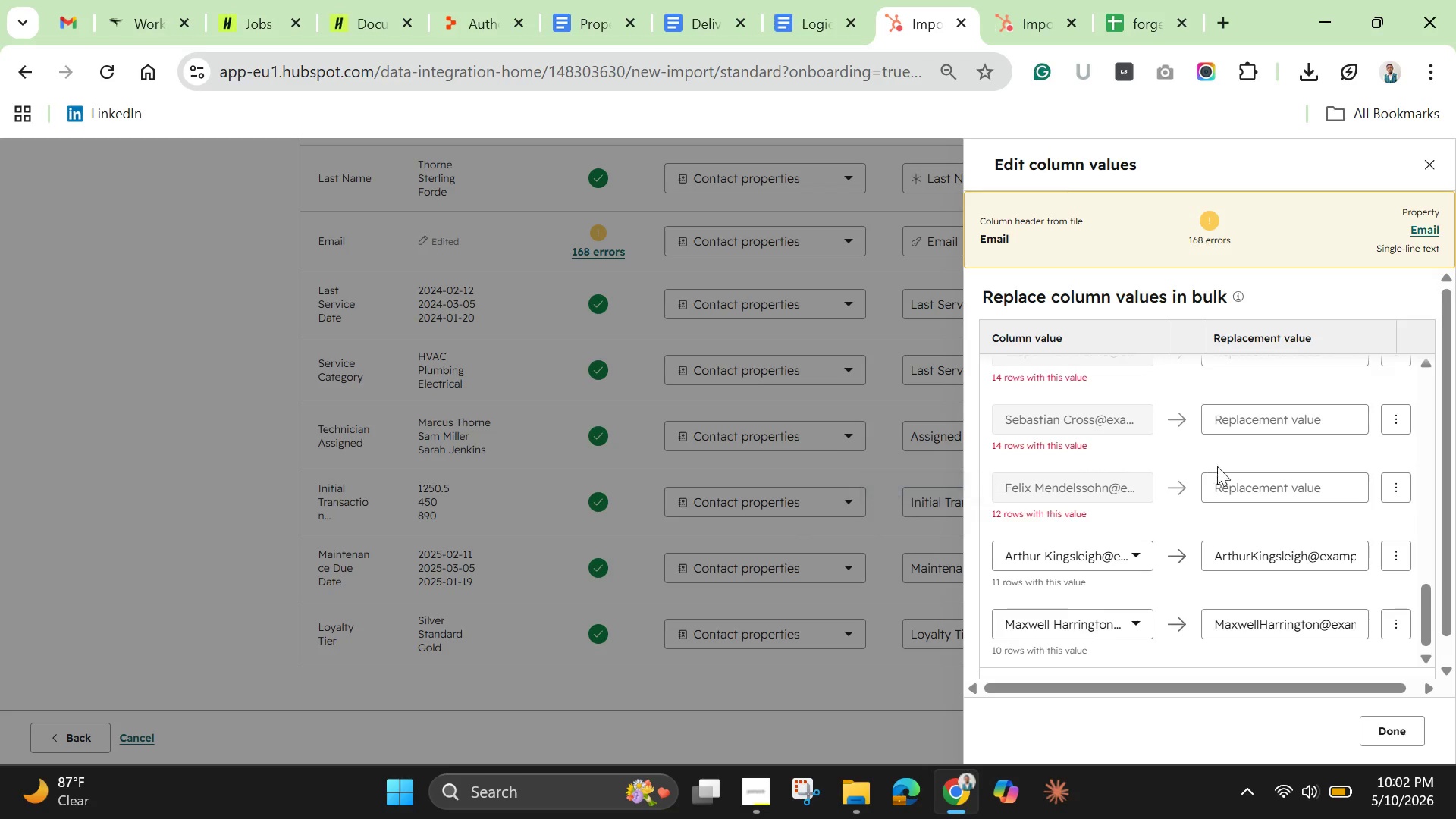 
left_click([1225, 485])
 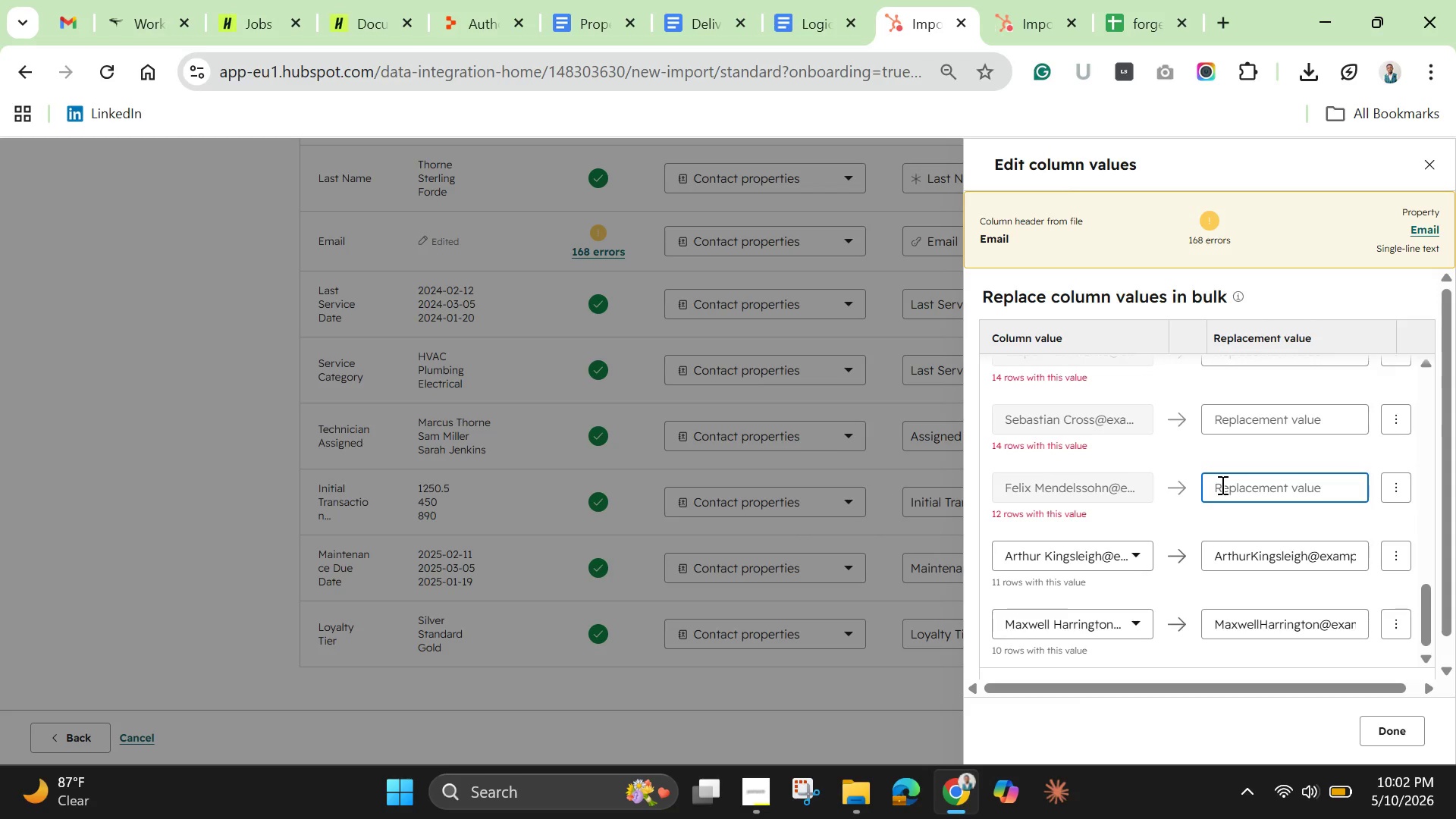 
key(Control+V)
 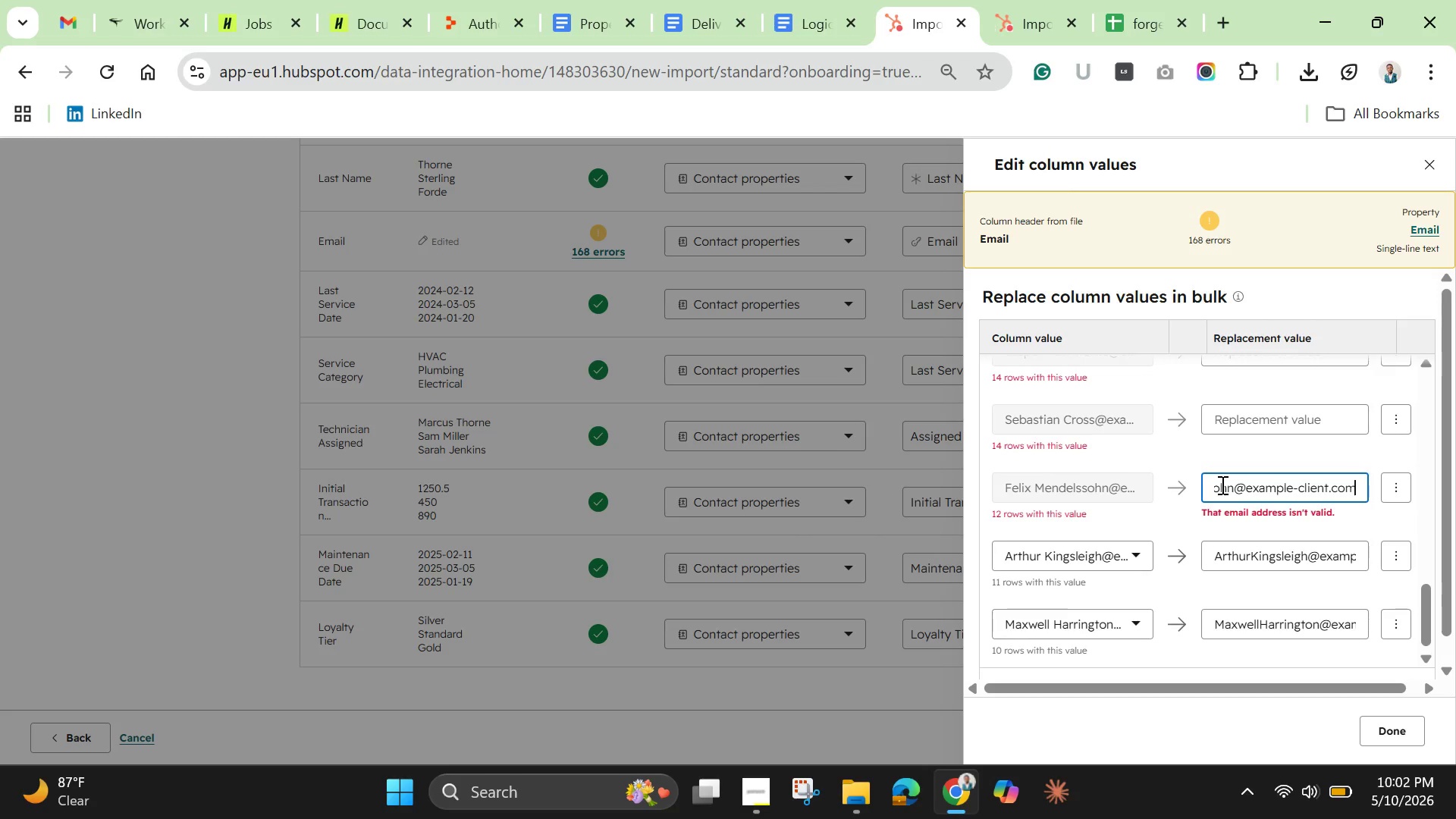 
hold_key(key=ArrowLeft, duration=1.5)
 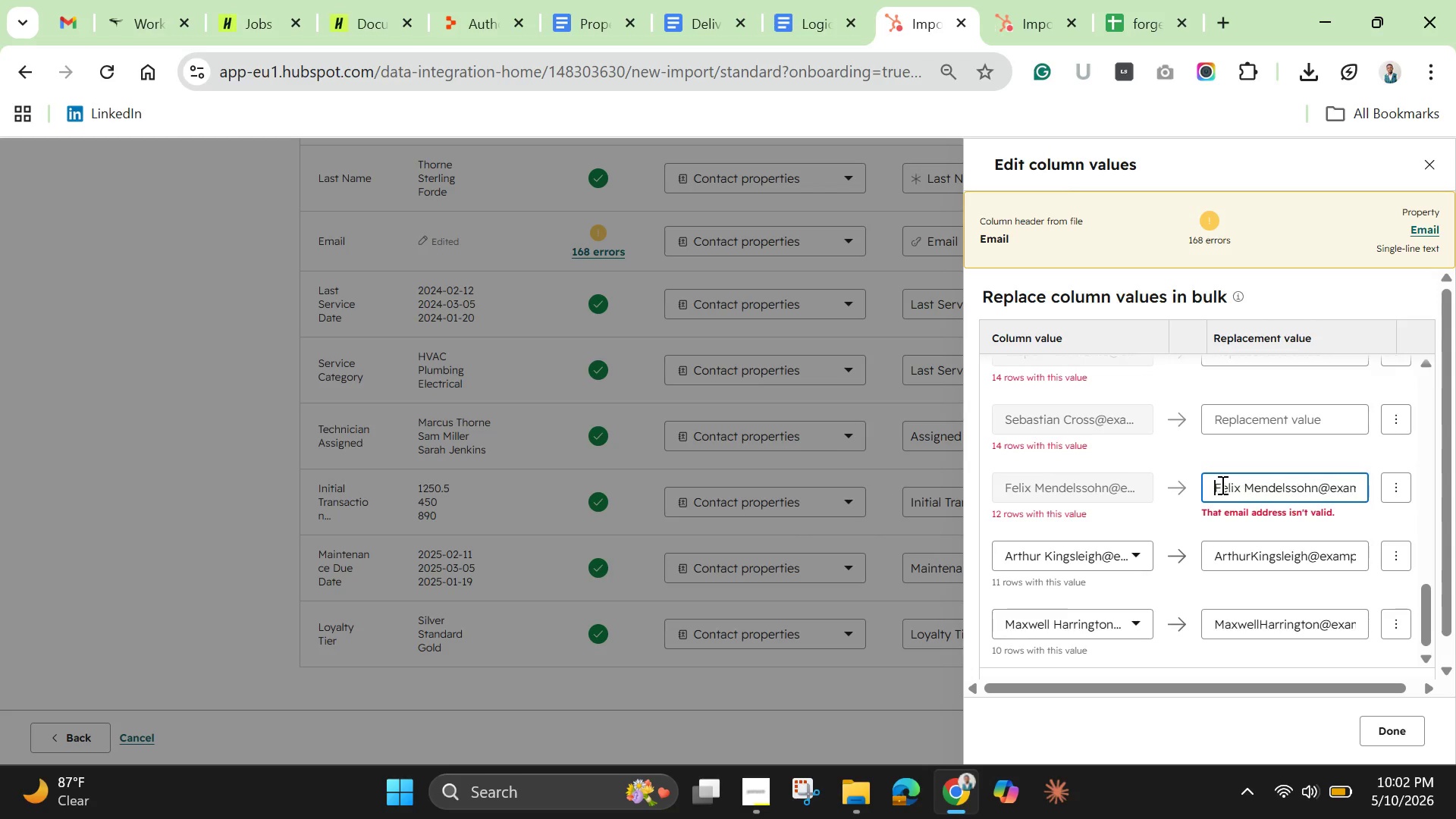 
hold_key(key=ArrowLeft, duration=0.83)
 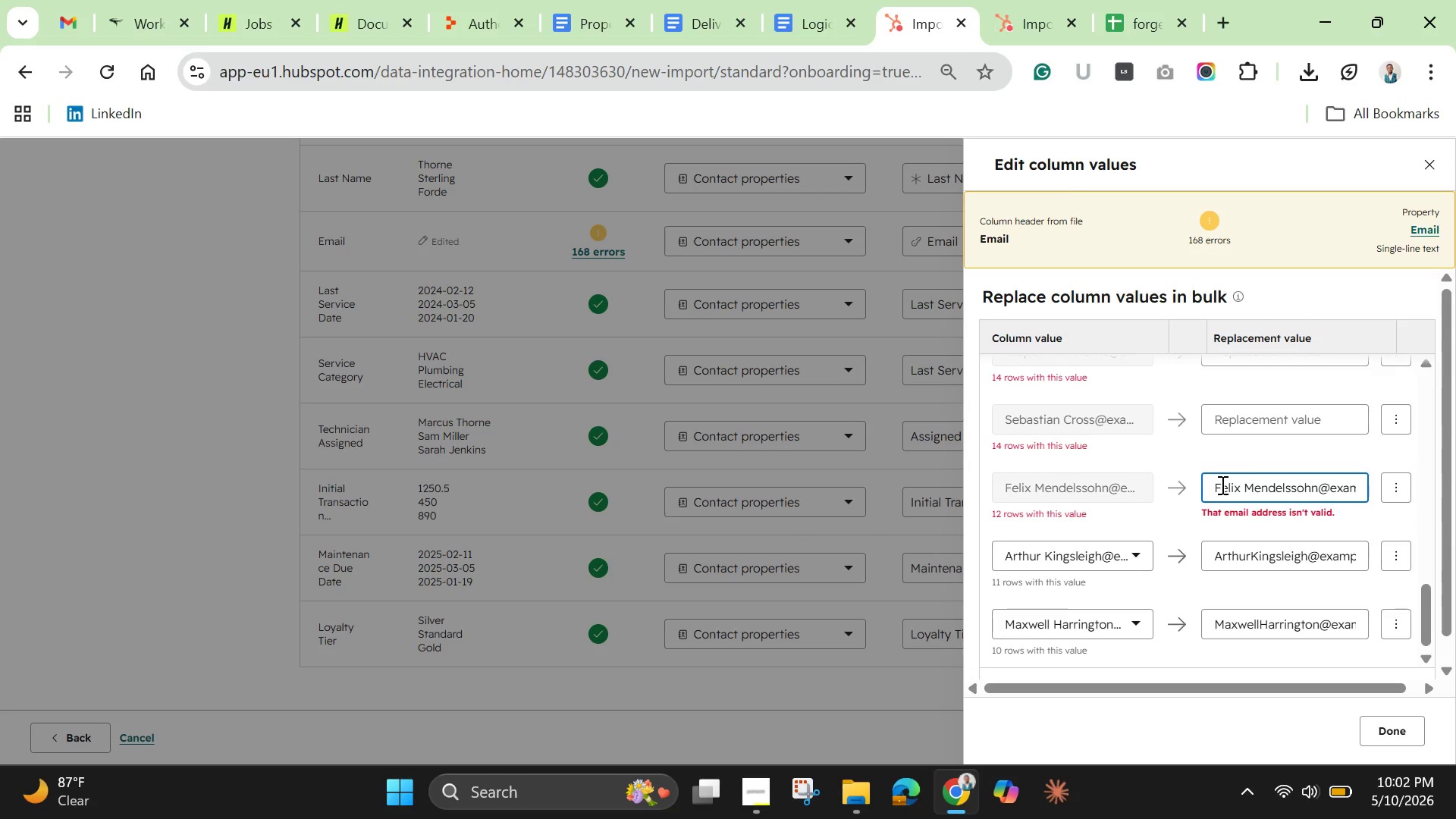 
hold_key(key=ArrowLeft, duration=17.31)
 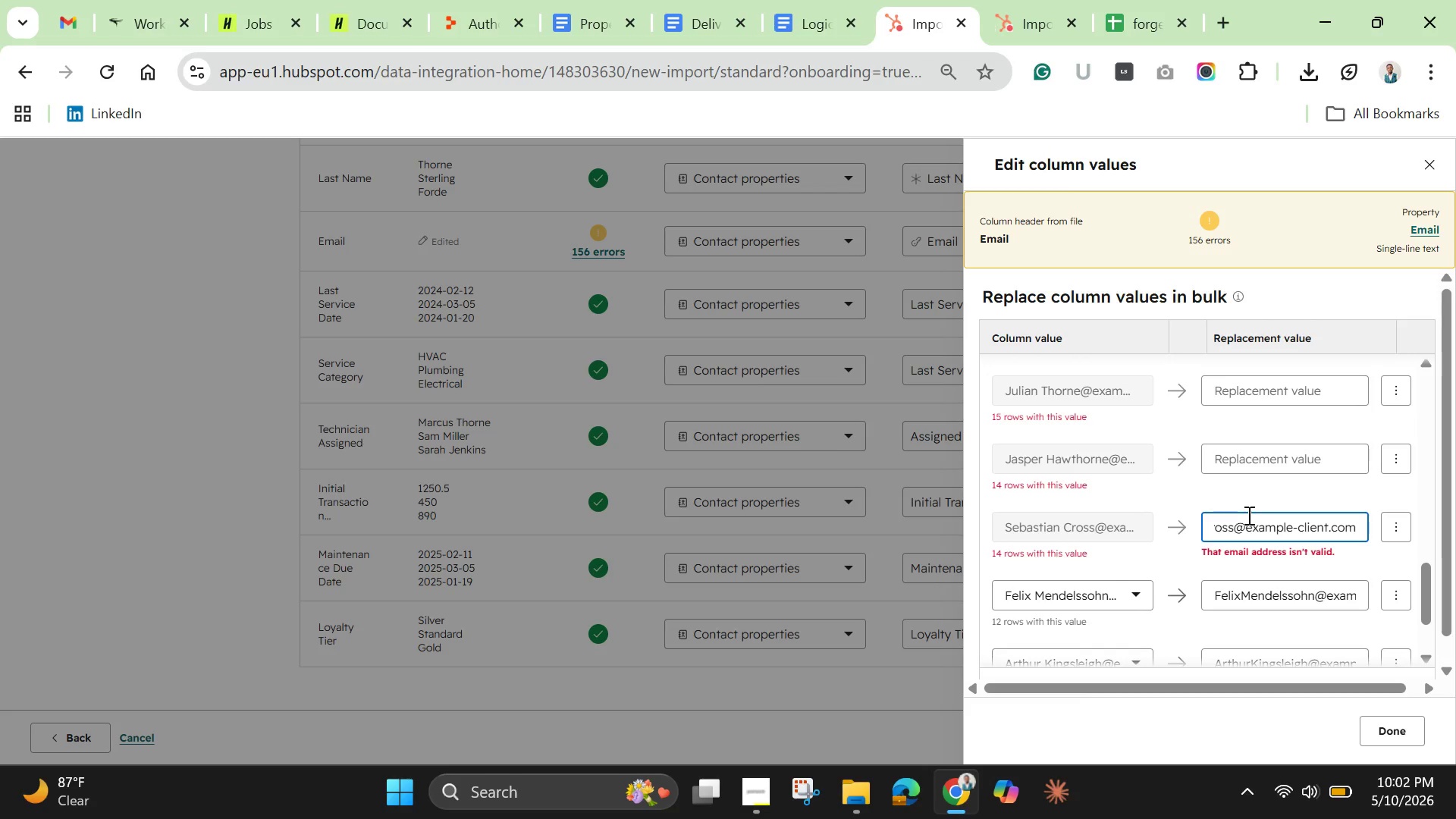 
key(ArrowRight)
 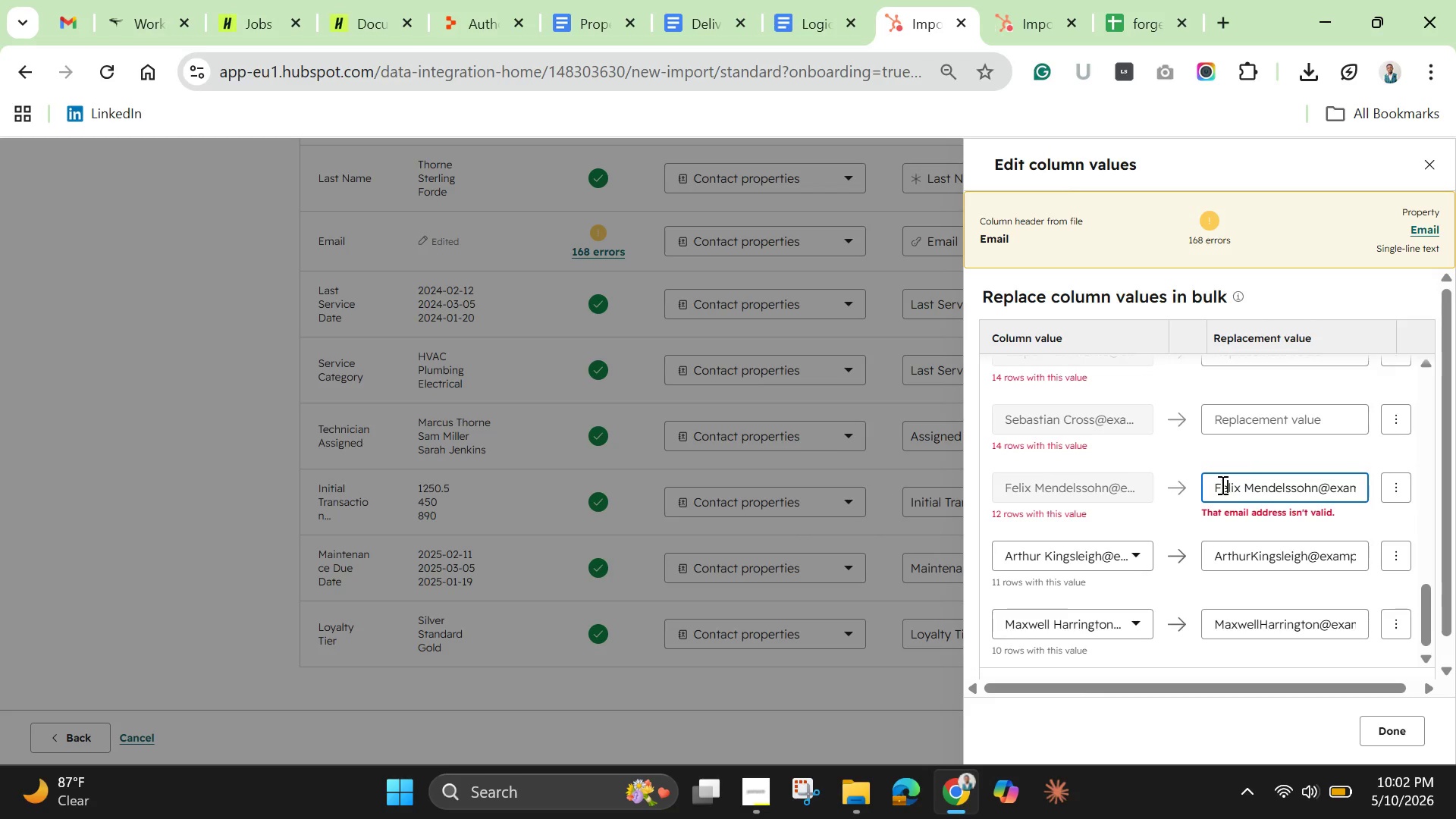 
key(ArrowRight)
 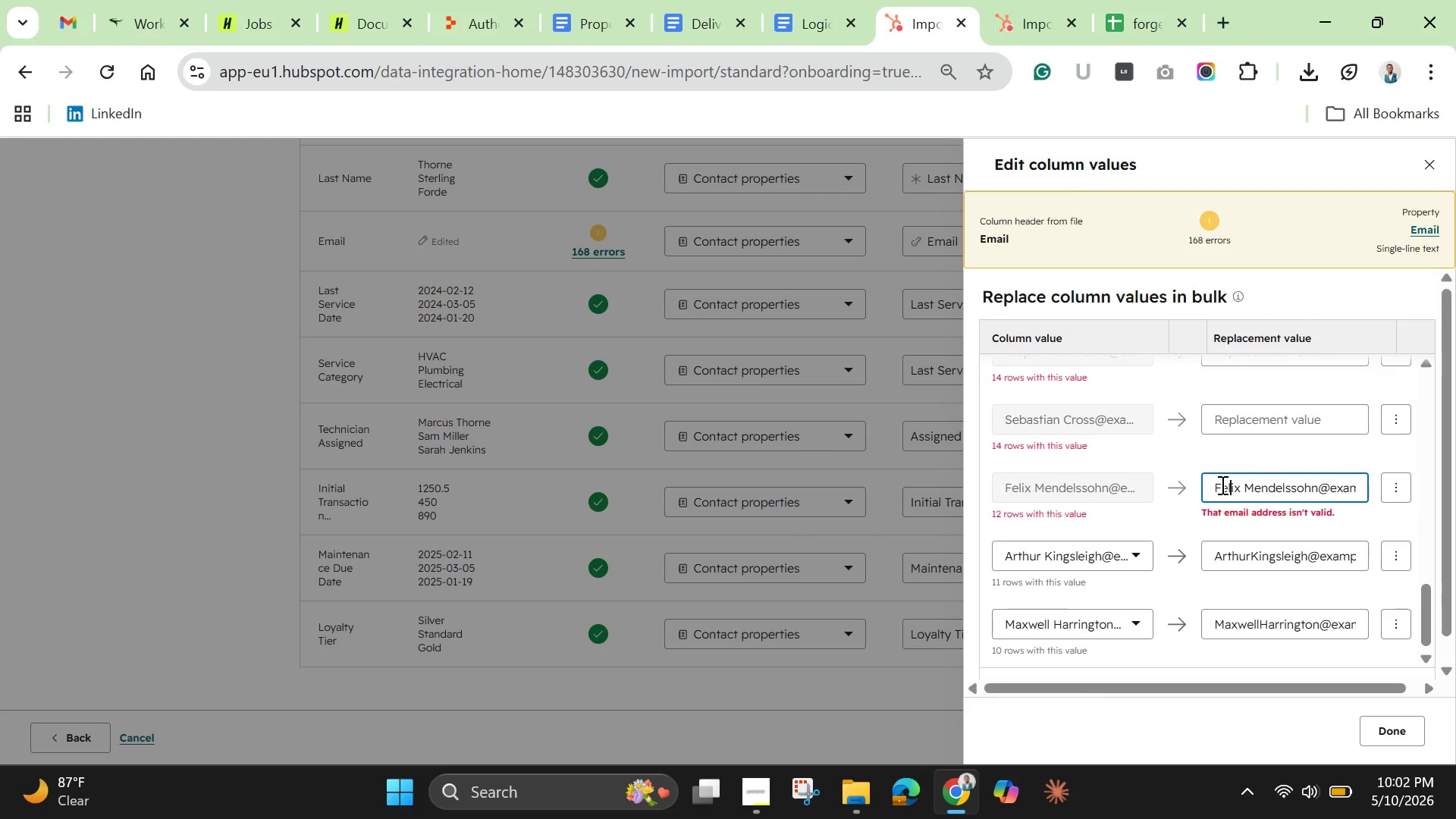 
key(ArrowRight)
 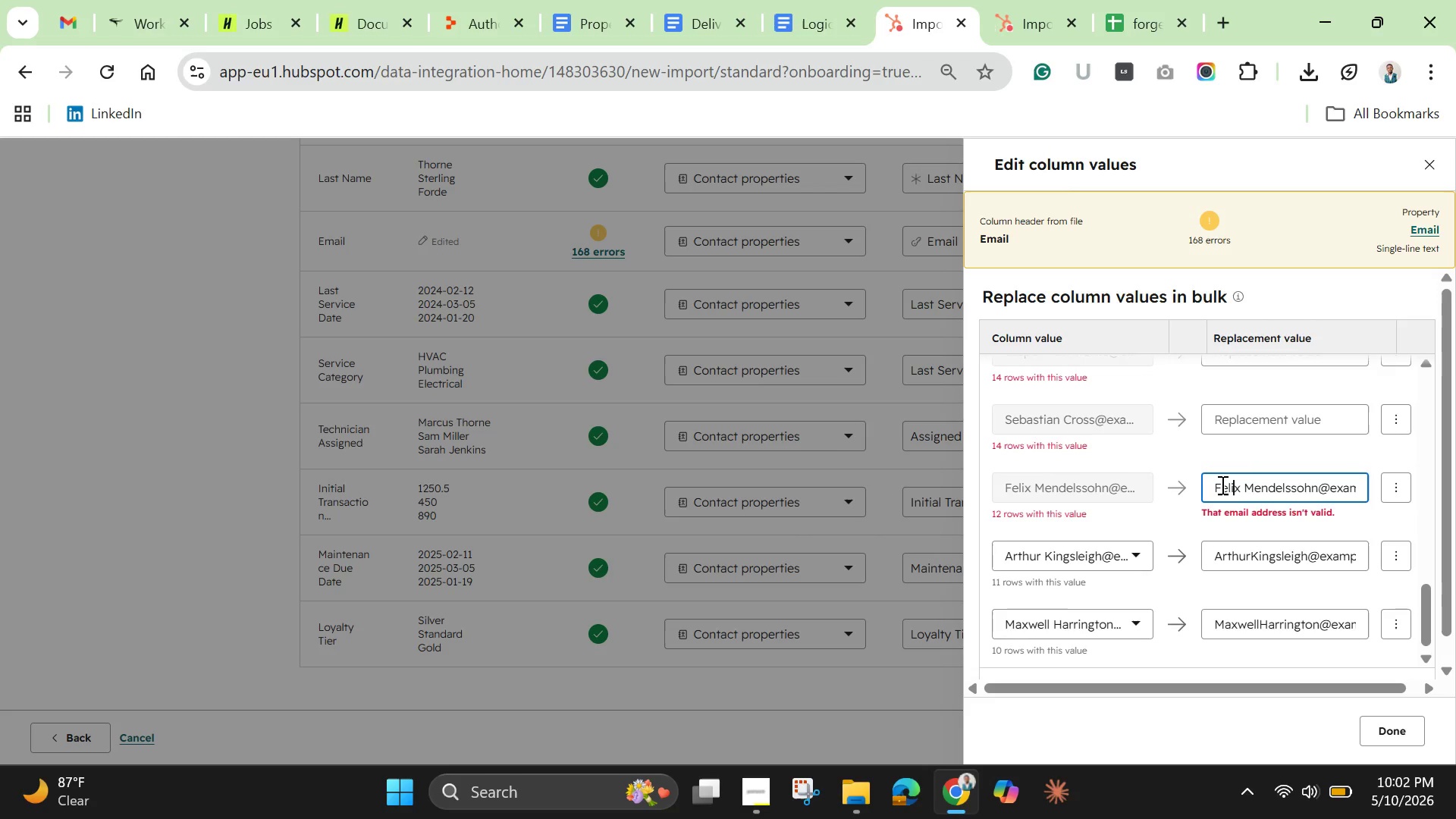 
key(ArrowRight)
 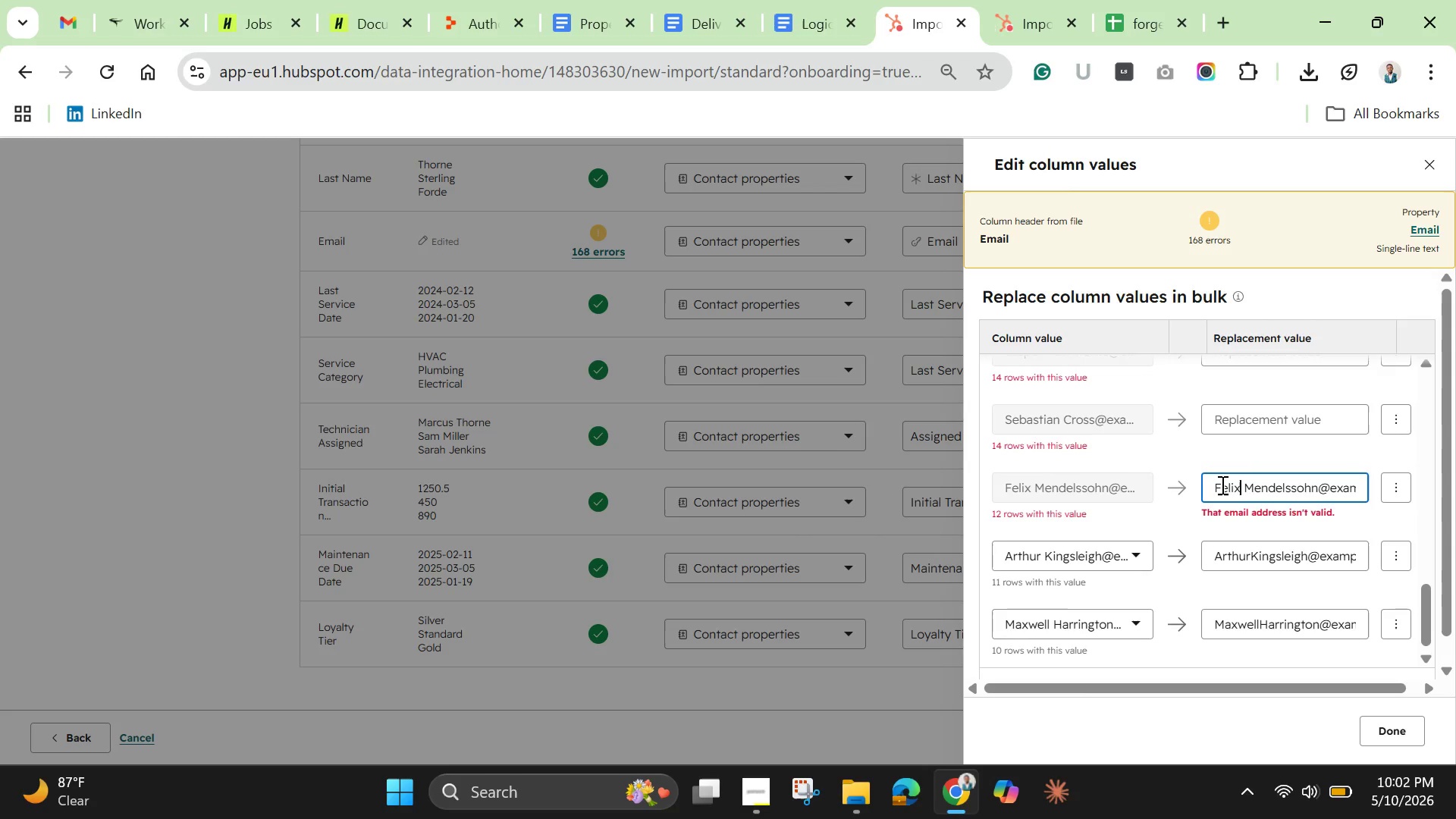 
key(ArrowRight)
 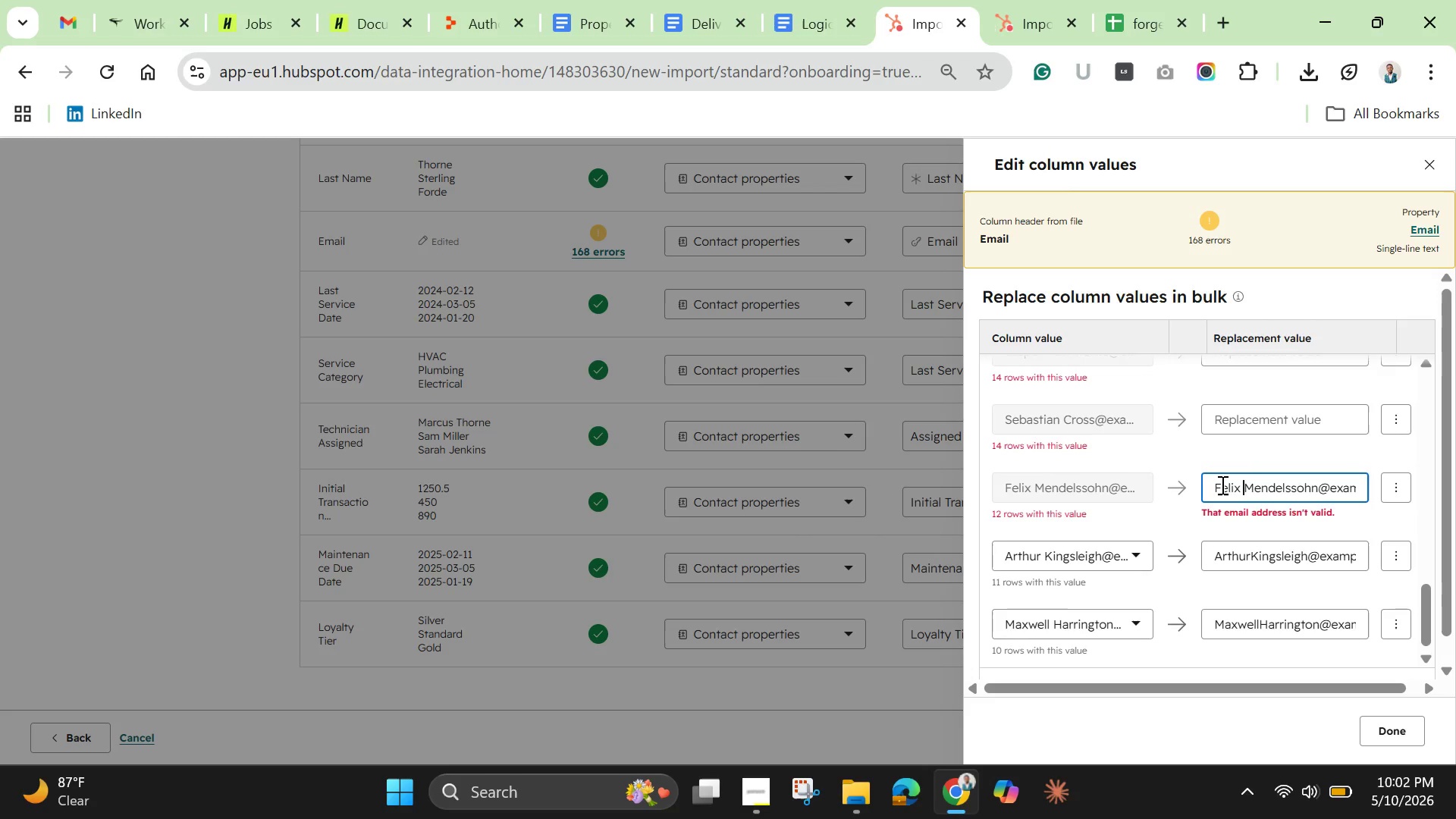 
key(ArrowRight)
 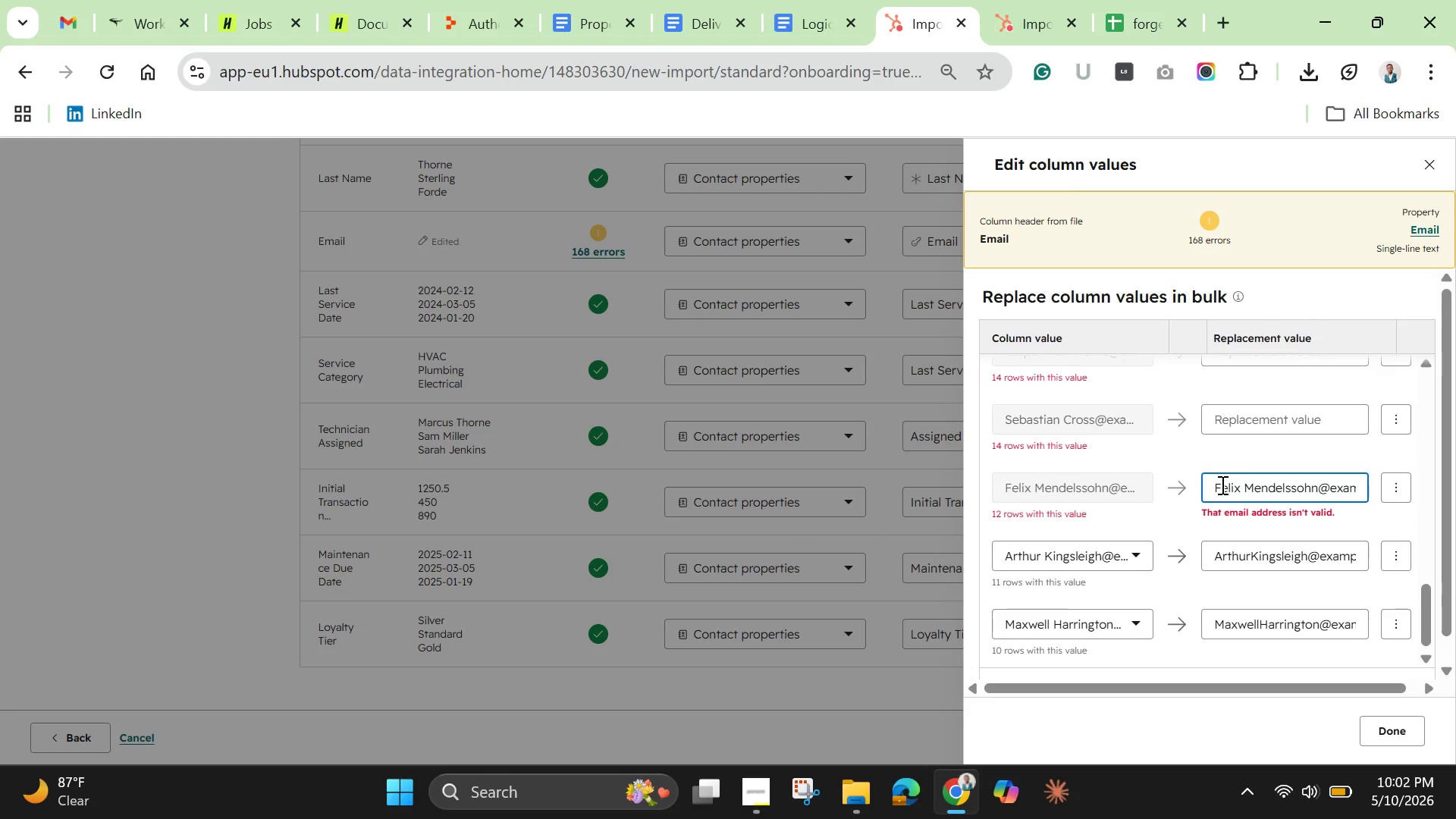 
key(Backspace)
 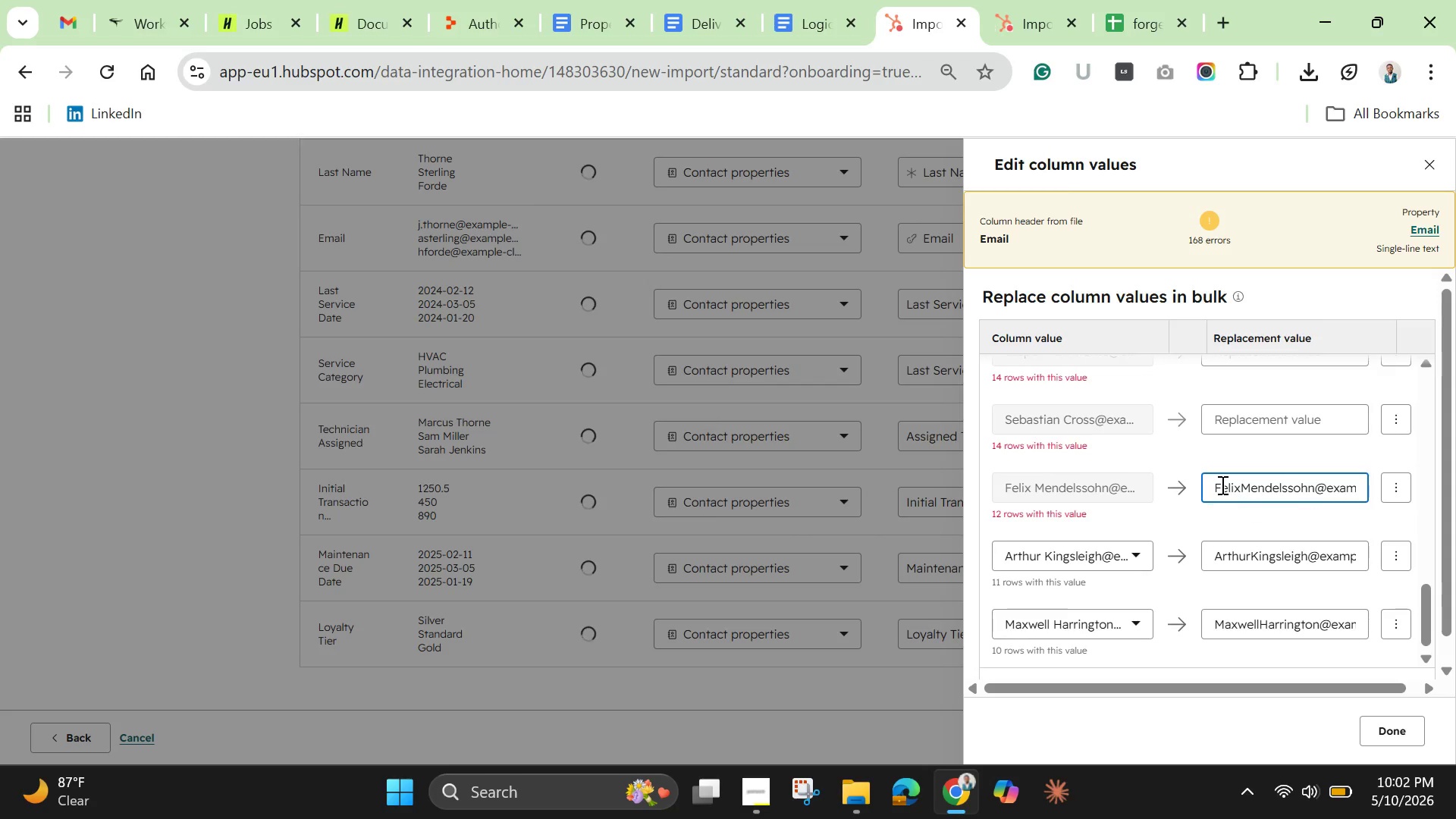 
scroll: coordinate [1221, 485], scroll_direction: up, amount: 2.0
 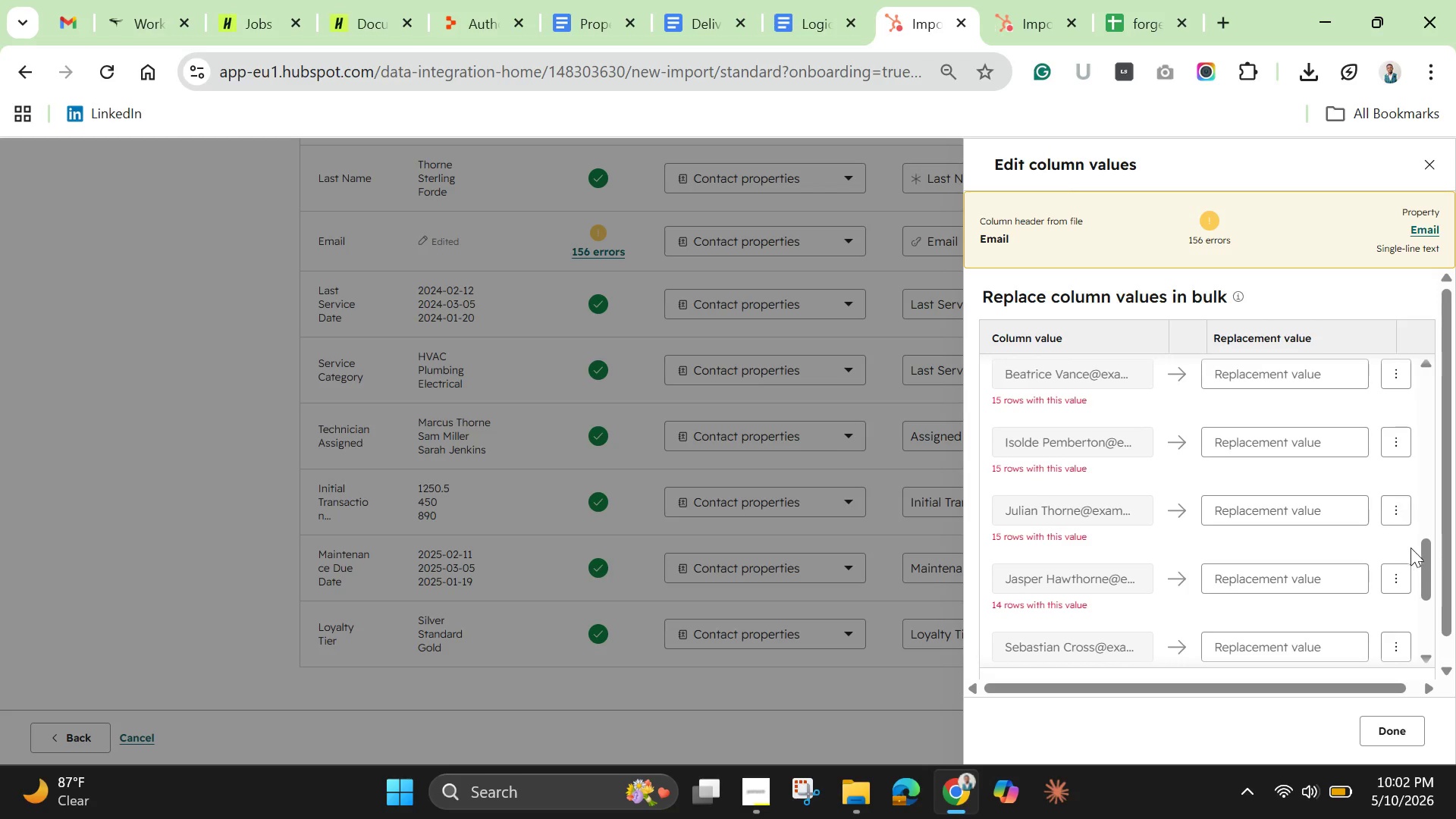 
left_click_drag(start_coordinate=[1426, 560], to_coordinate=[1418, 584])
 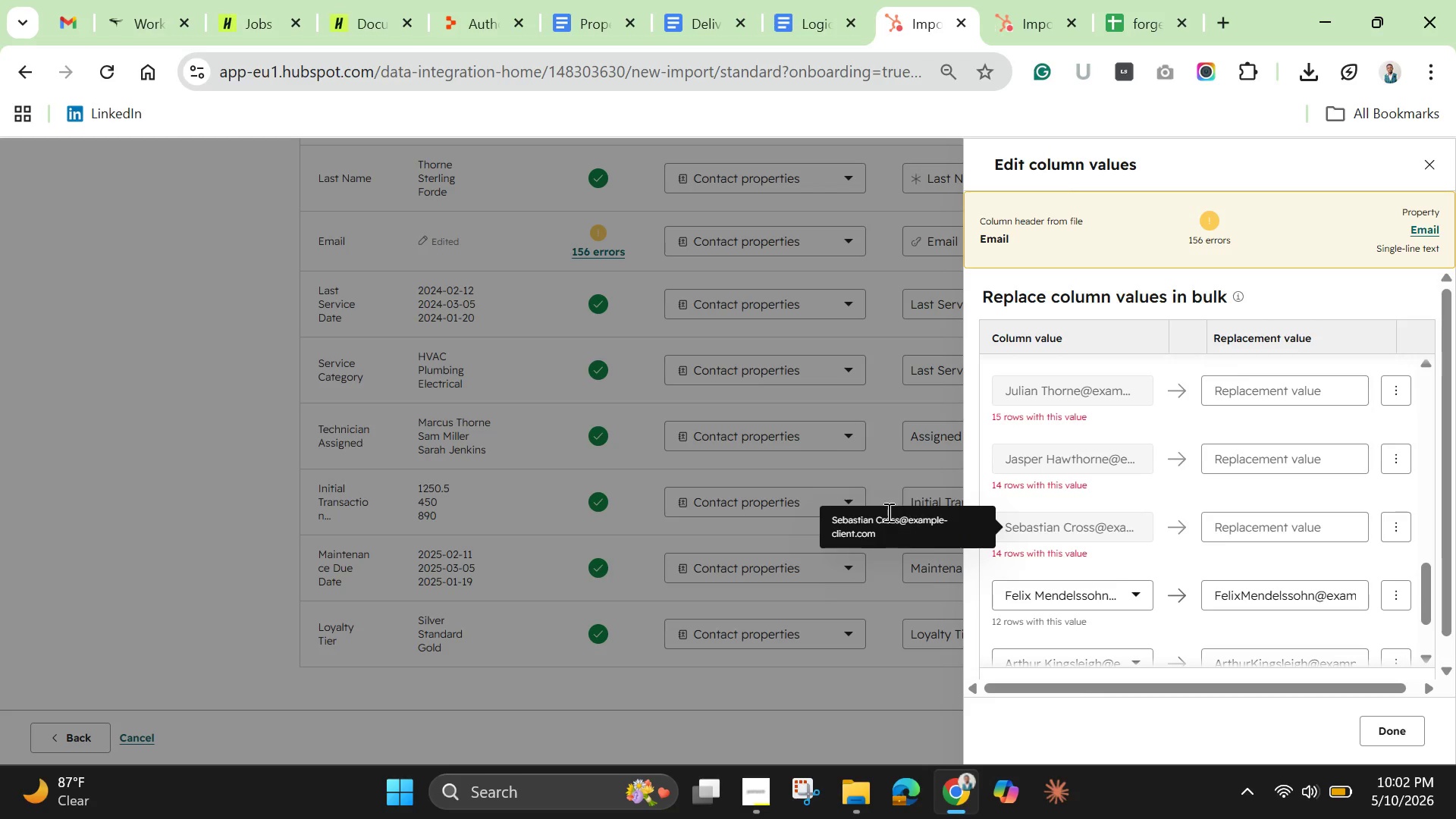 
double_click([883, 510])
 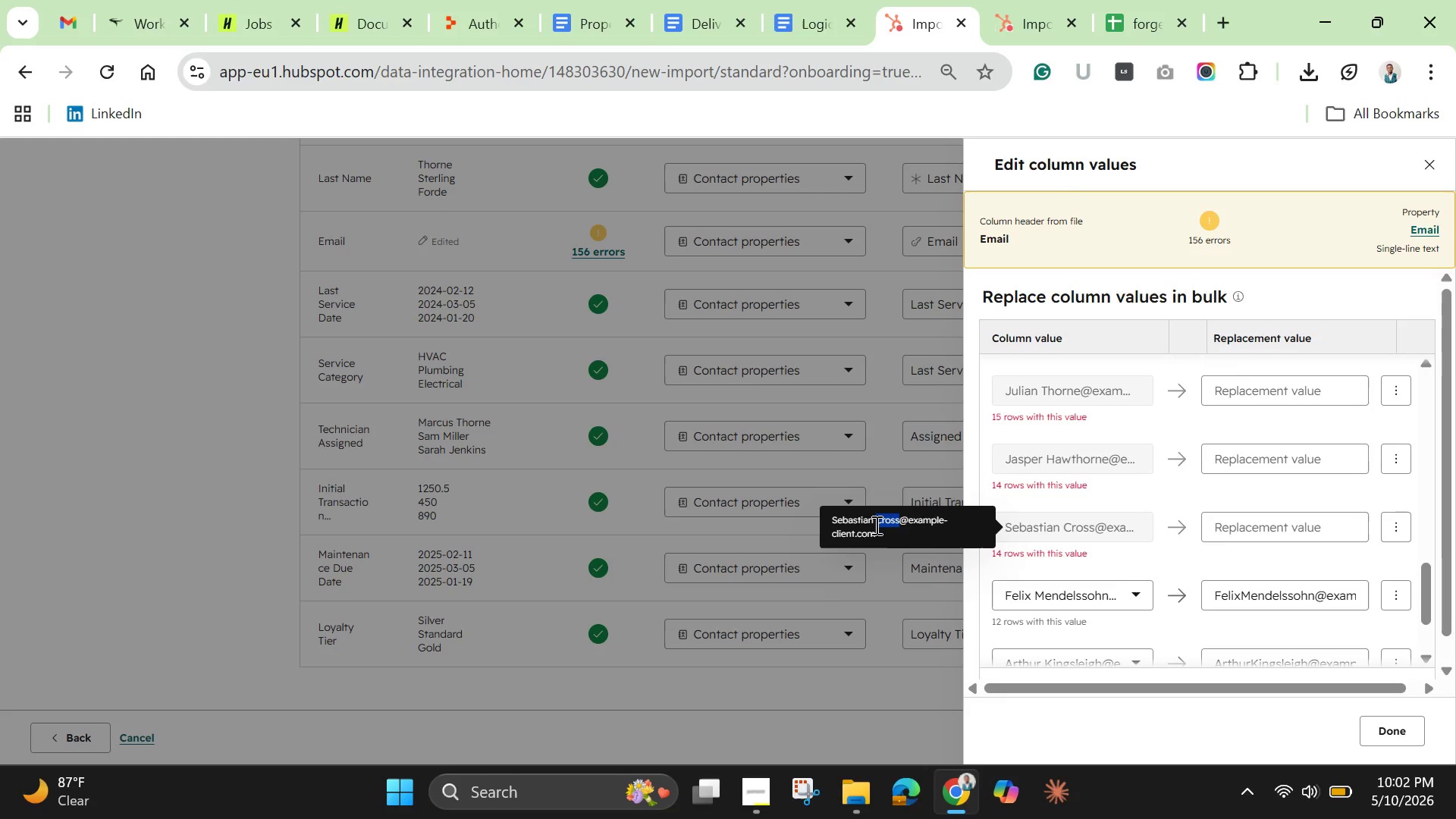 
triple_click([875, 525])
 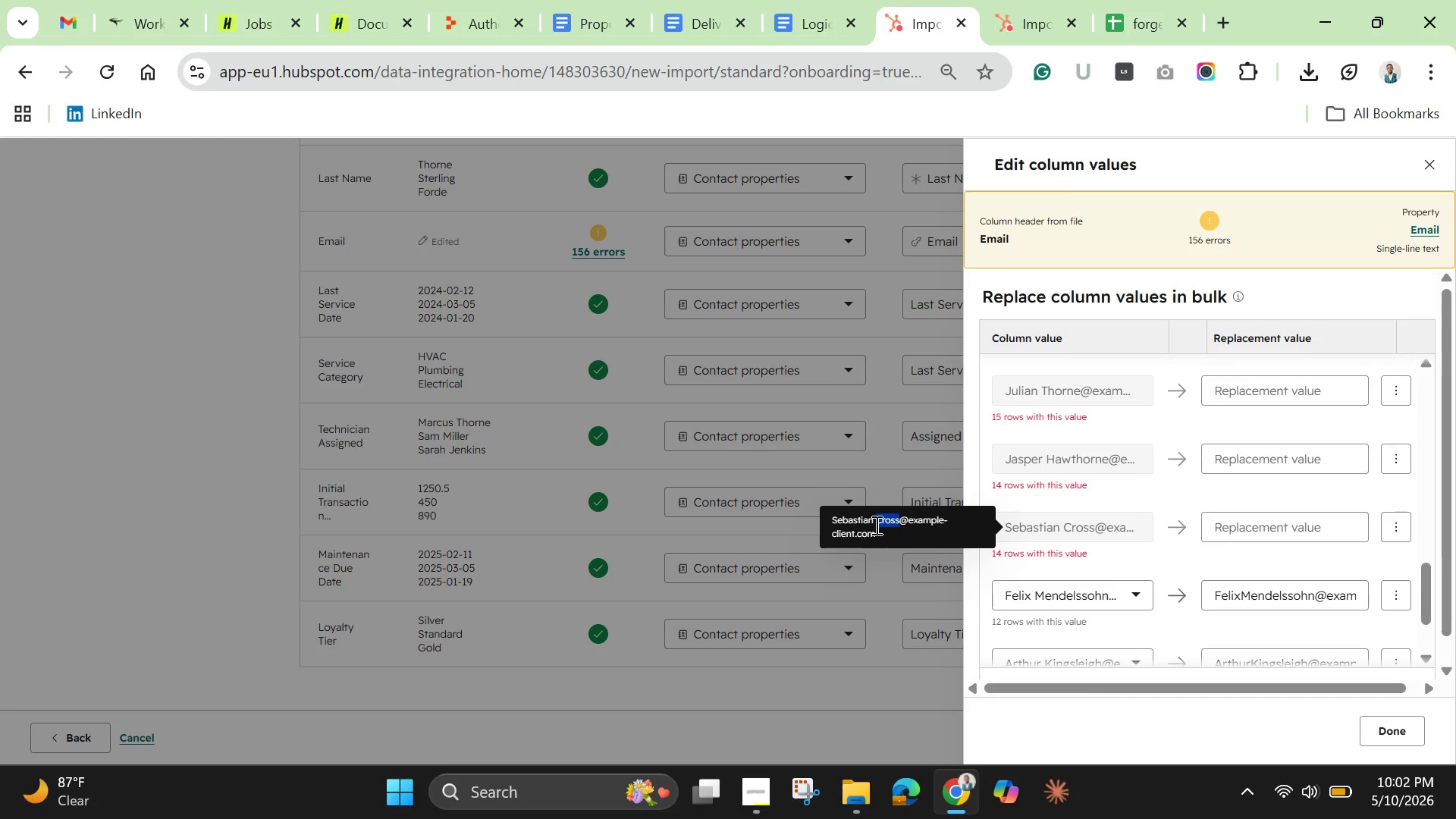 
triple_click([875, 525])
 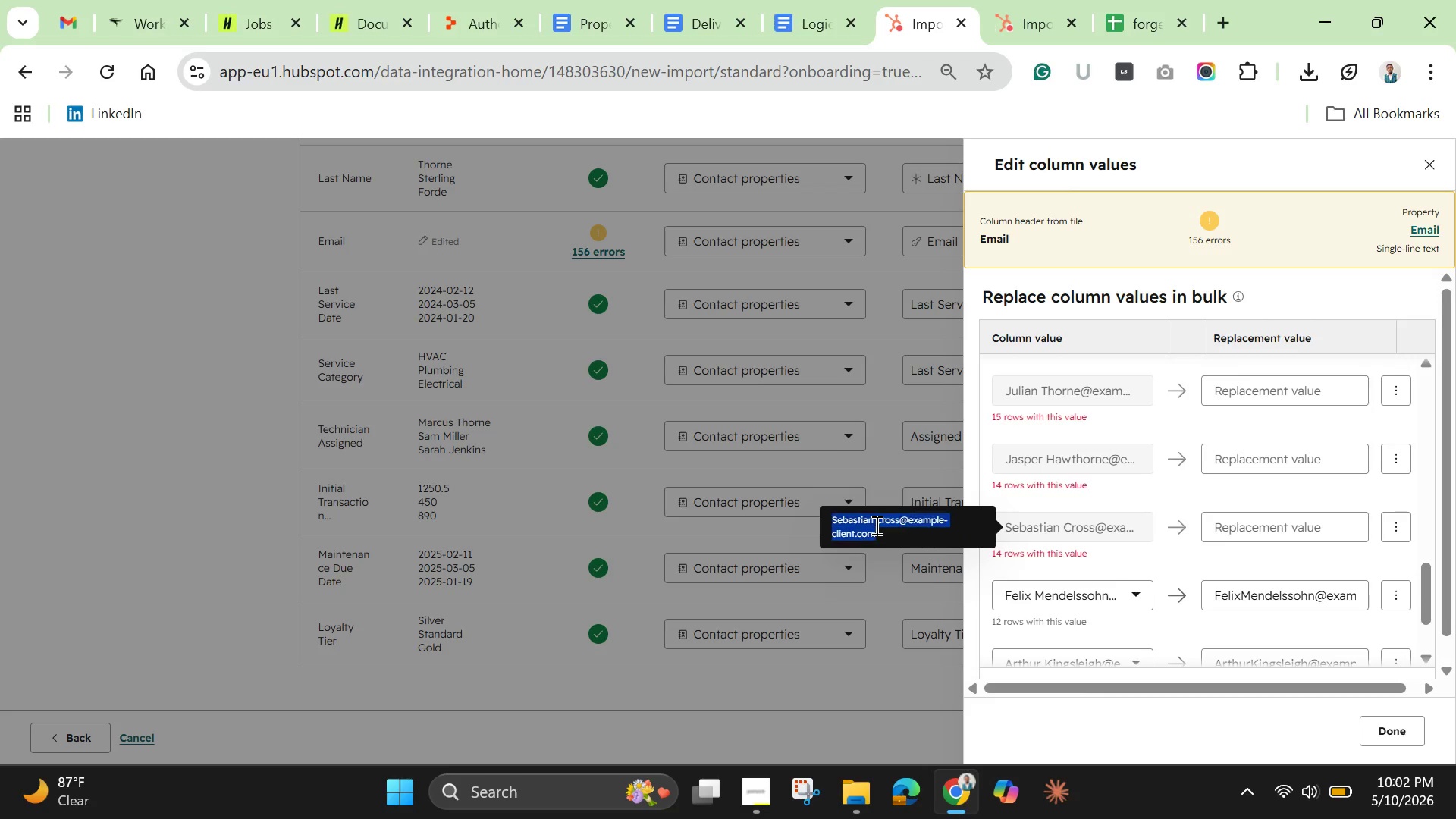 
triple_click([875, 525])
 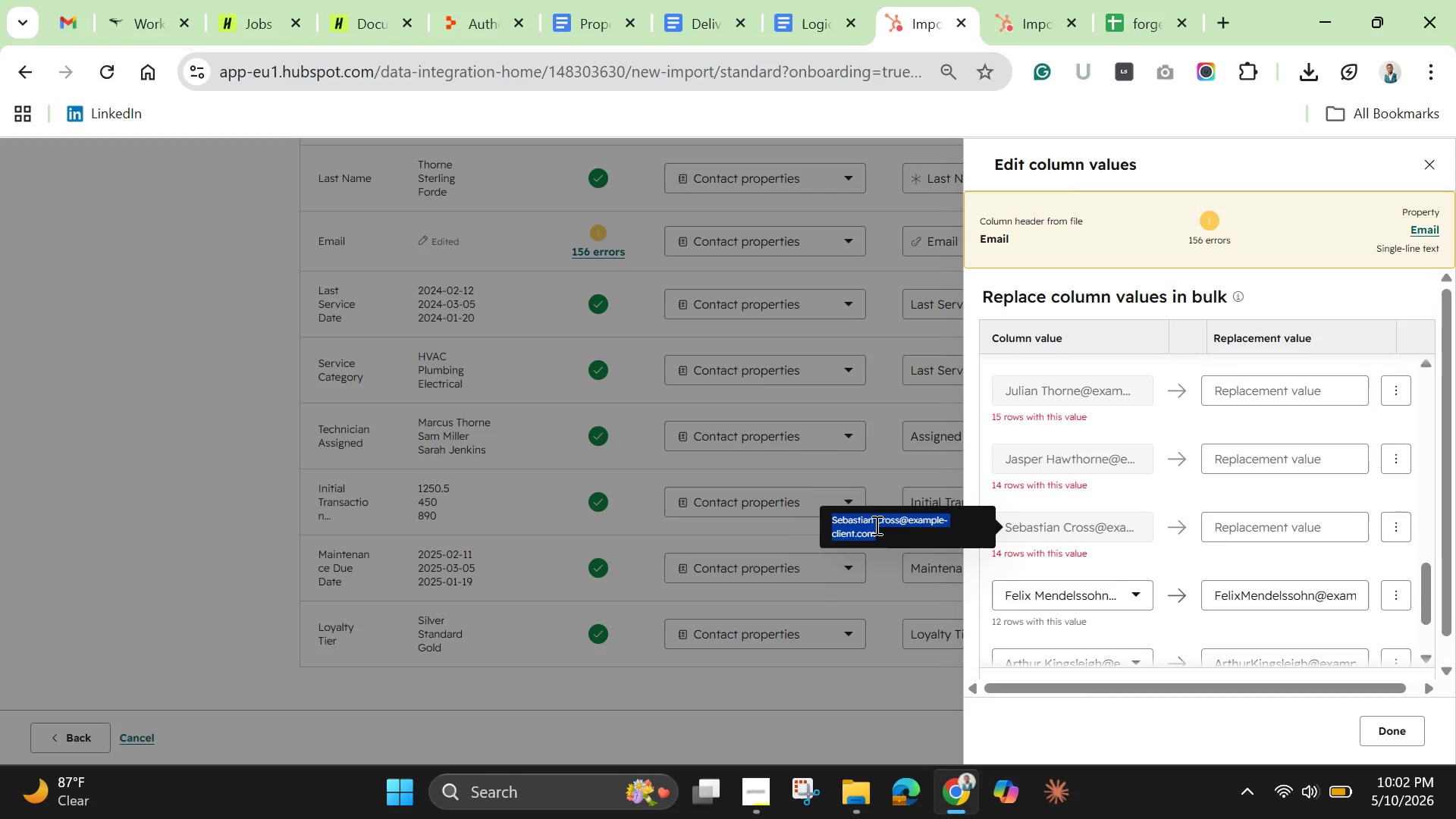 
key(Control+C)
 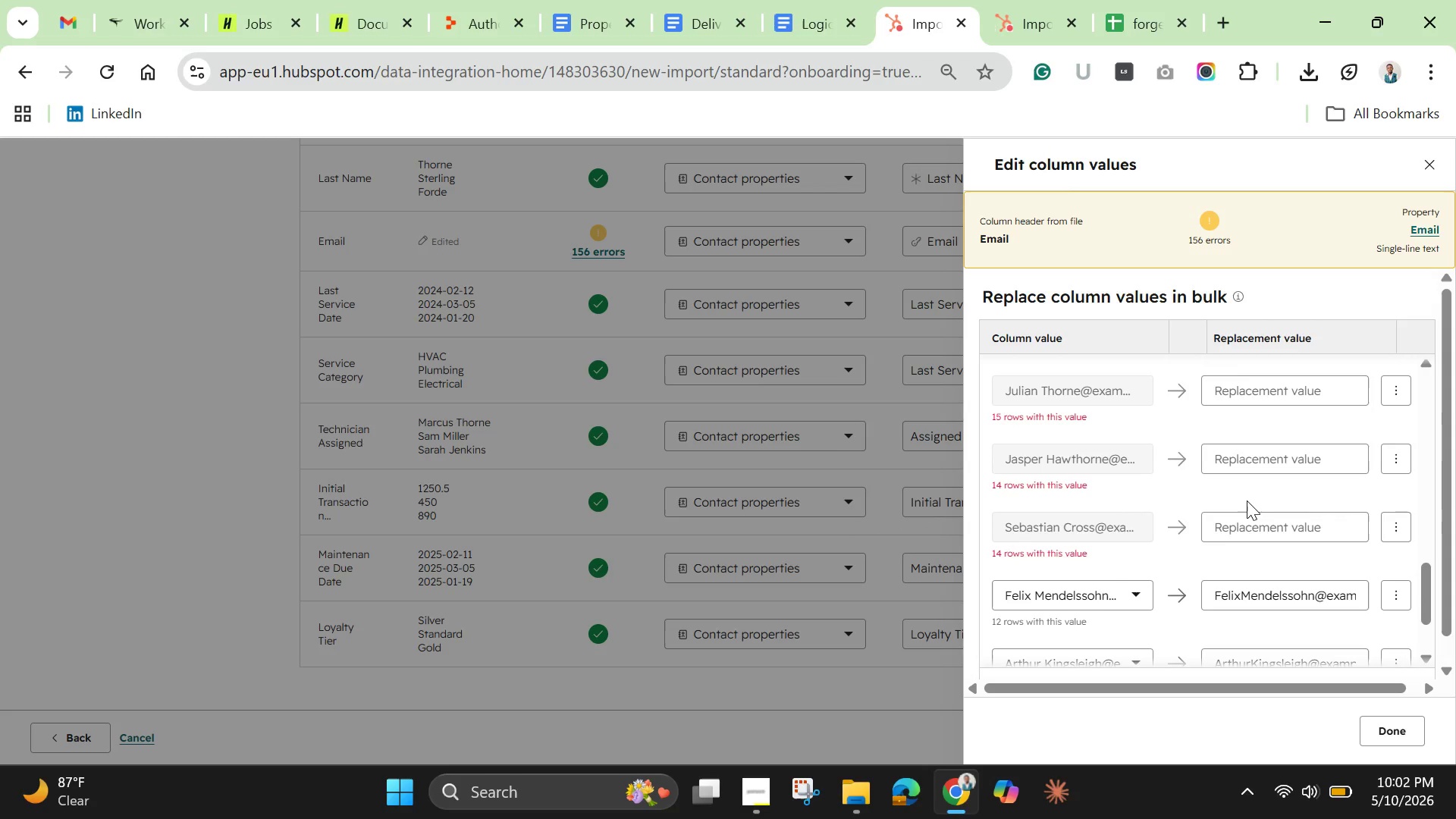 
left_click([1247, 500])
 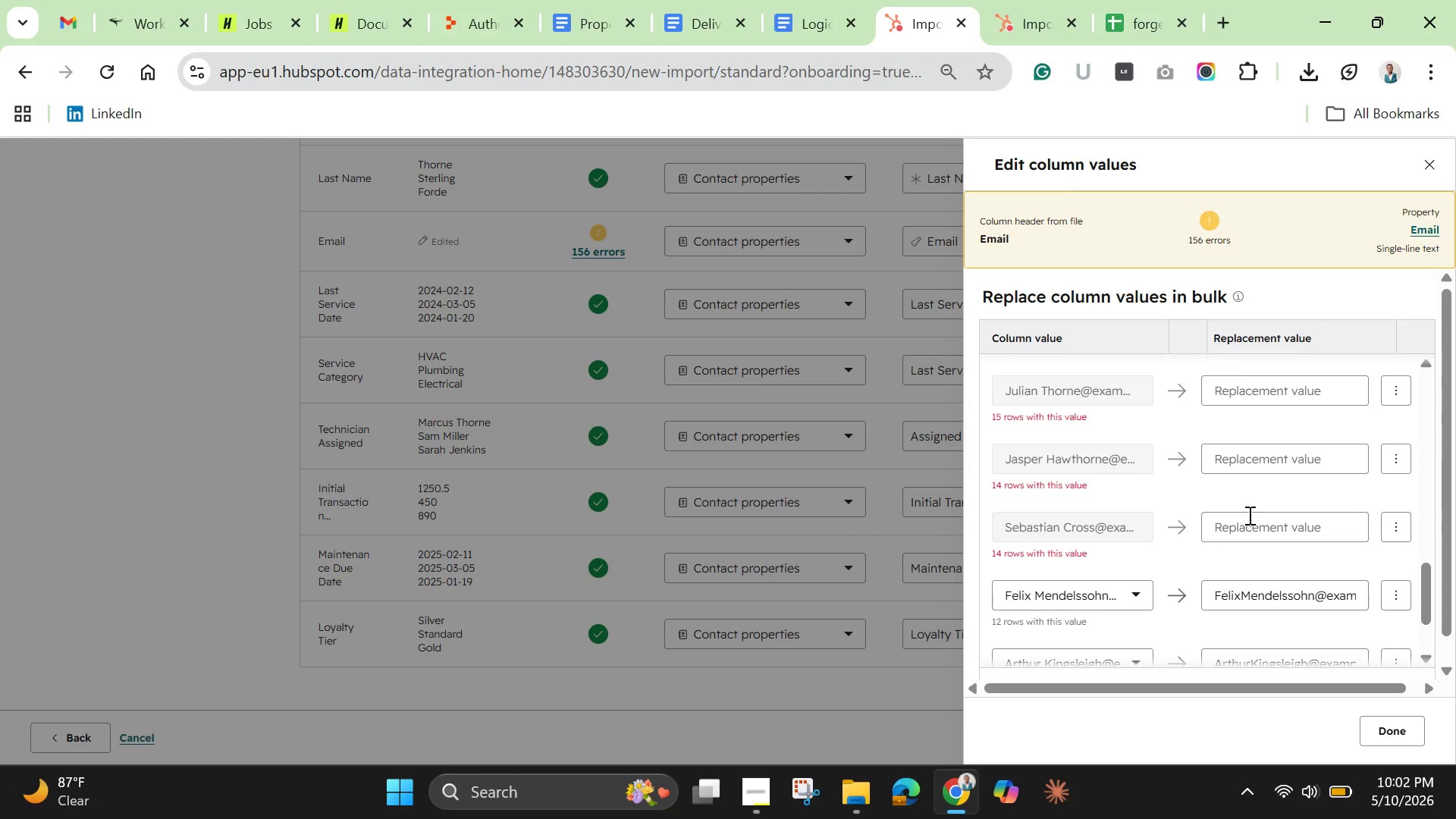 
left_click([1248, 515])
 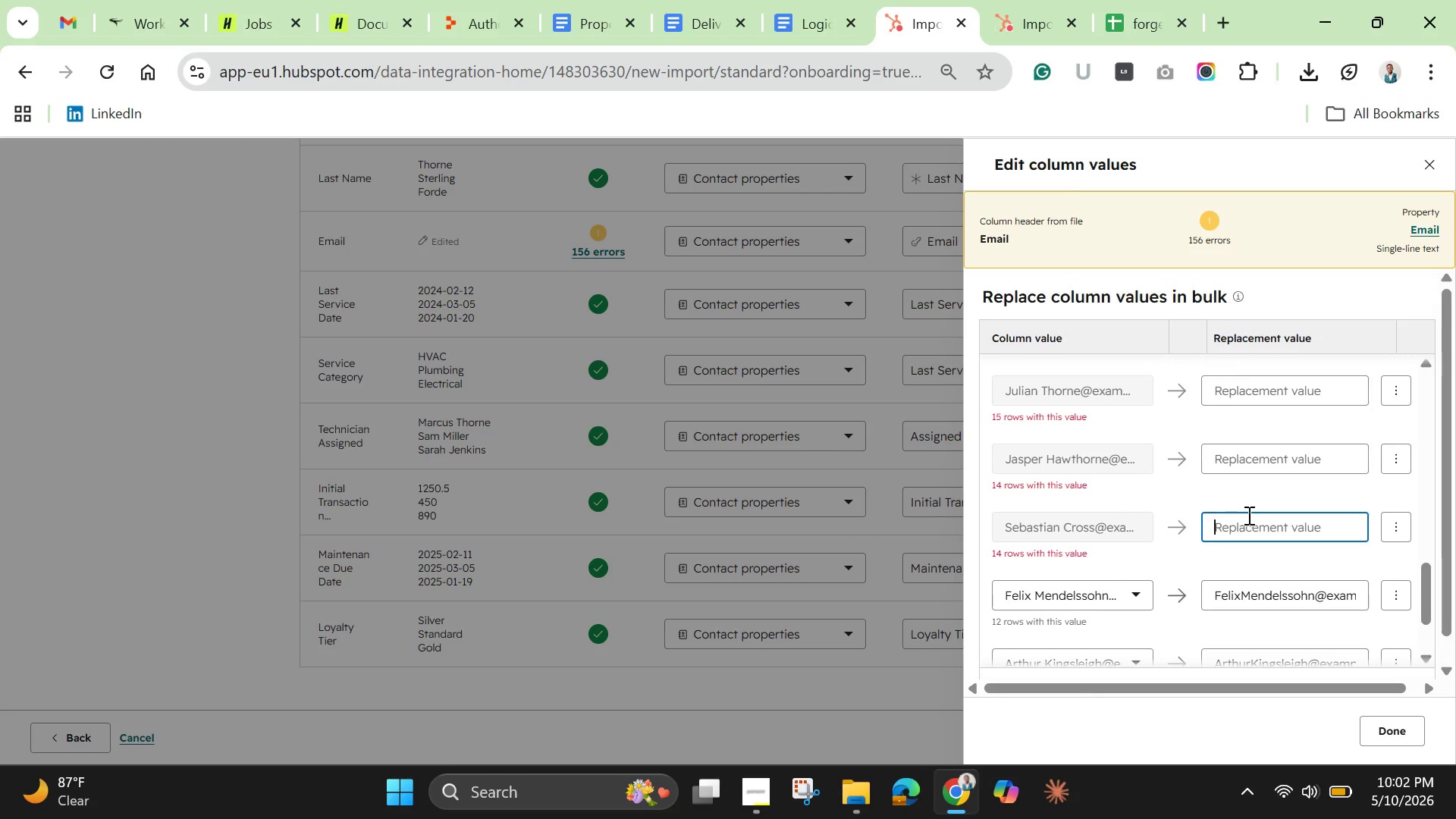 
key(Control+V)
 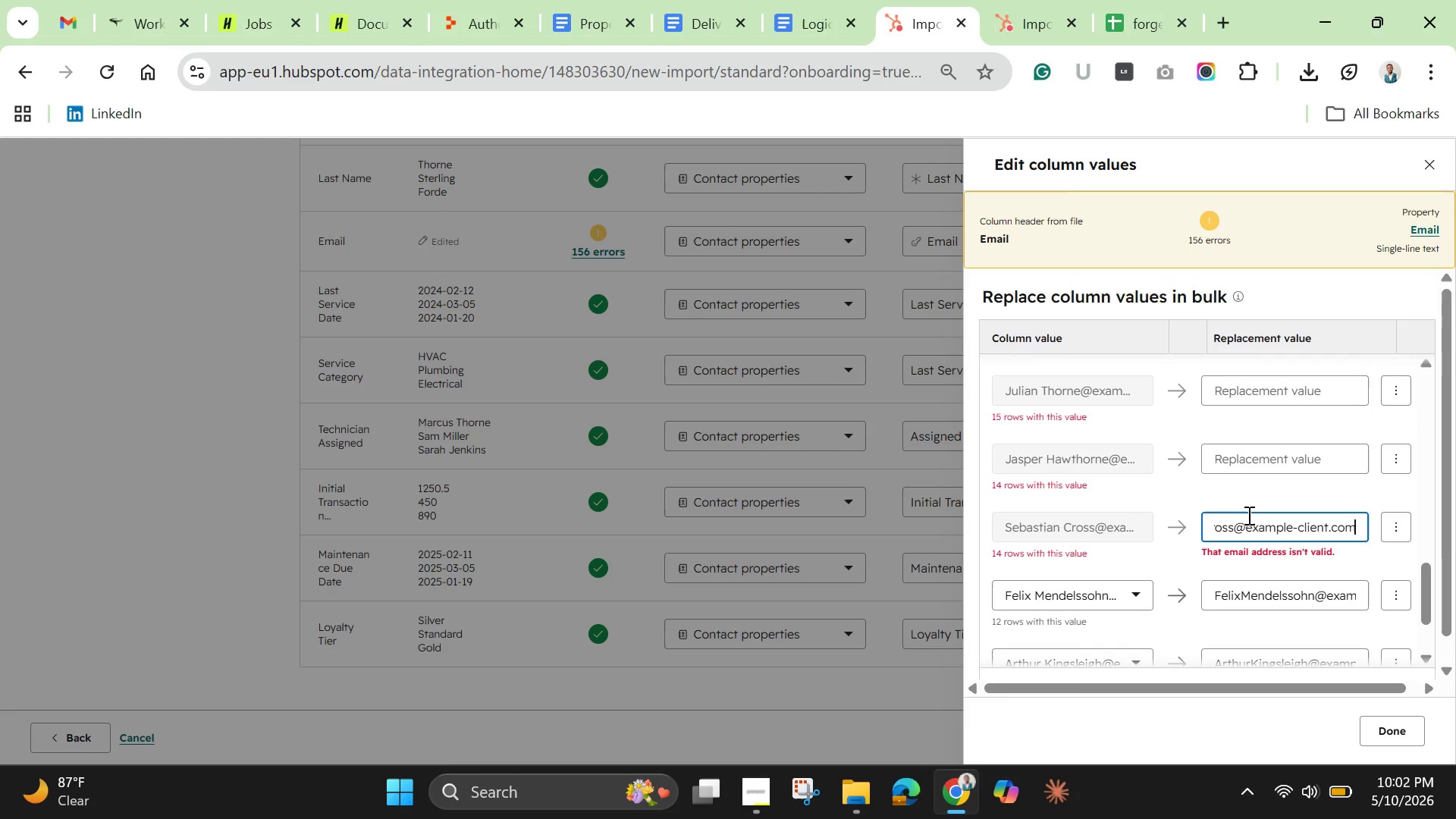 
hold_key(key=ArrowLeft, duration=1.5)
 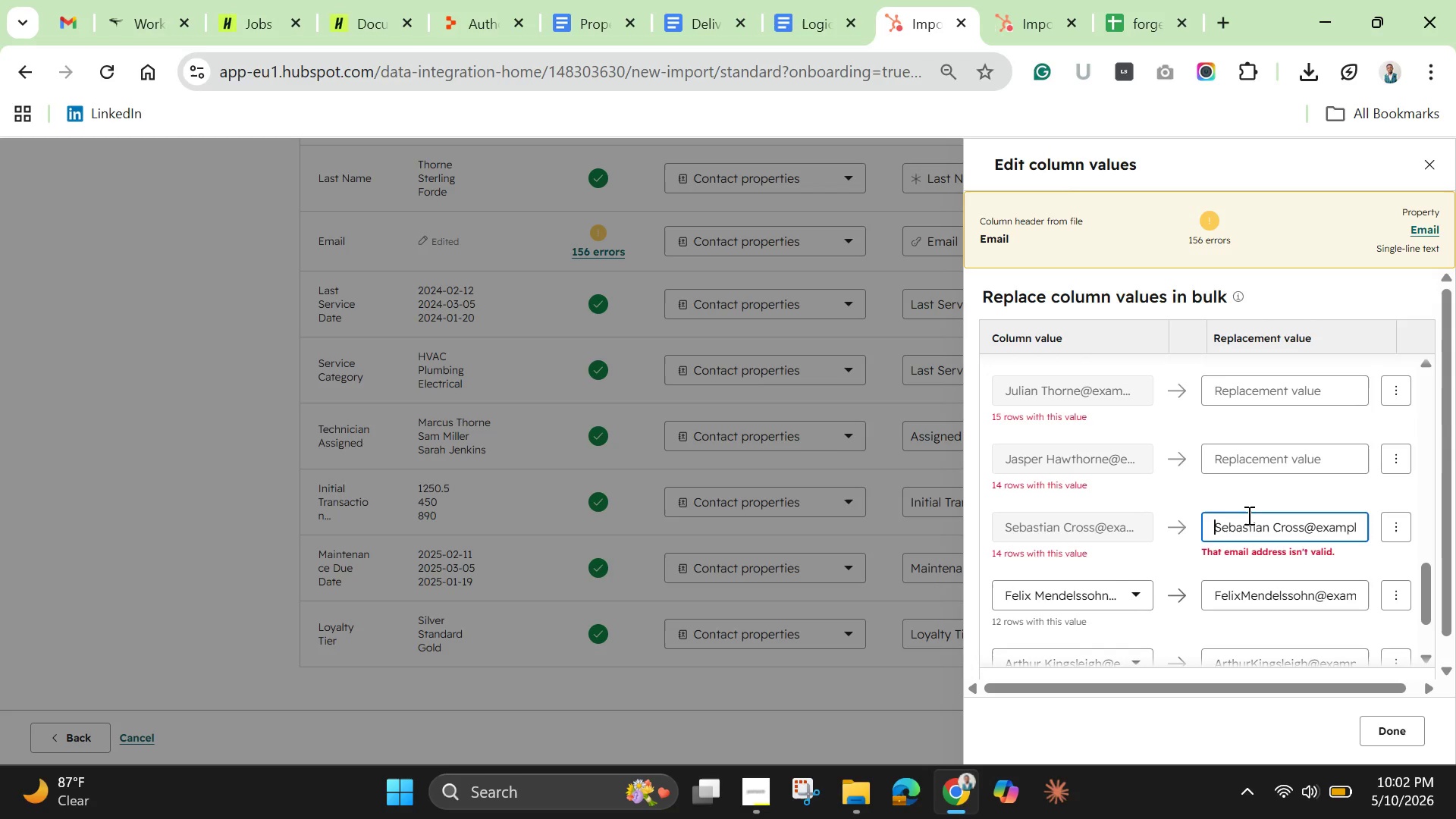 
hold_key(key=ArrowLeft, duration=0.59)
 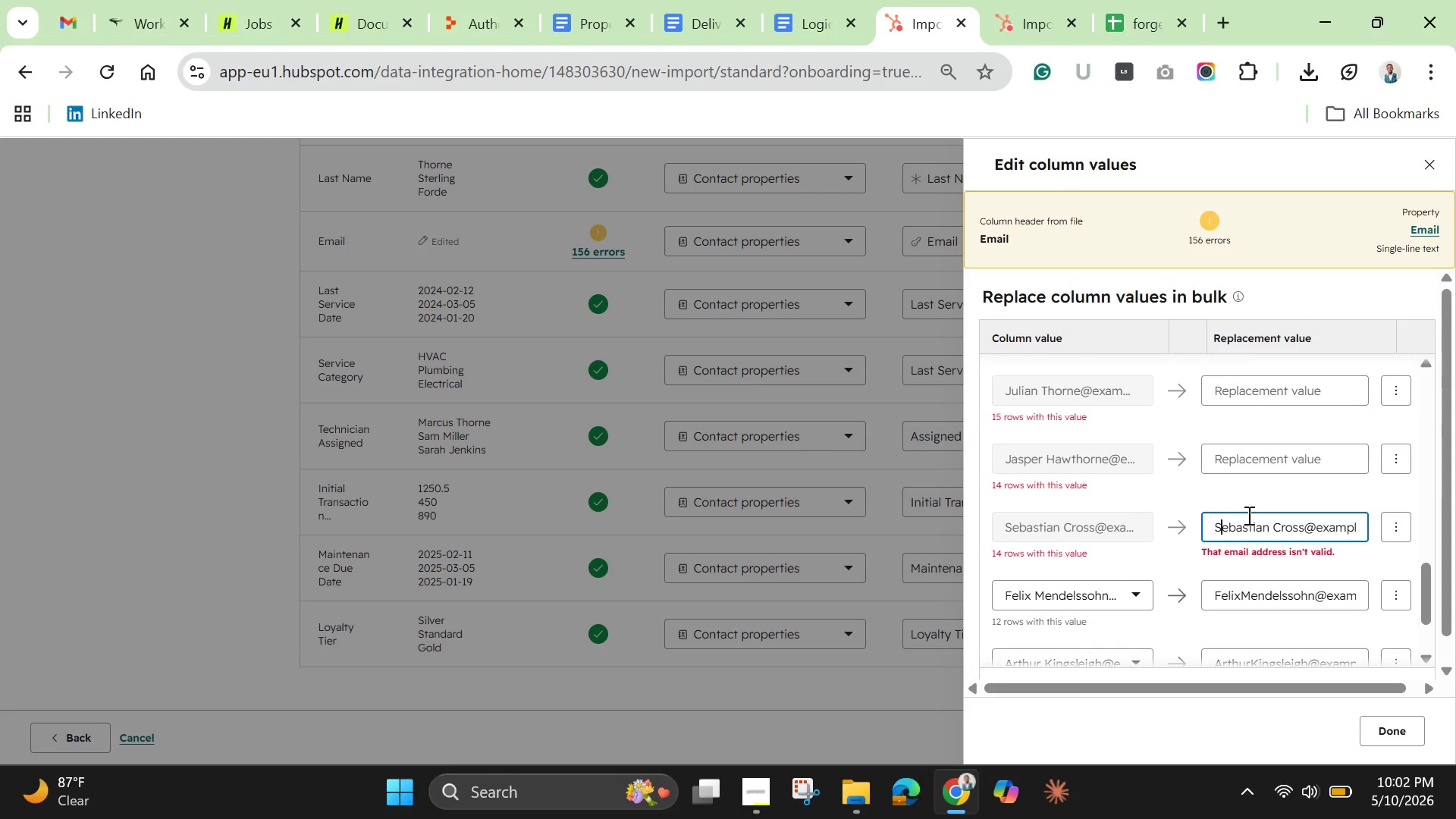 
hold_key(key=ArrowLeft, duration=17.62)
 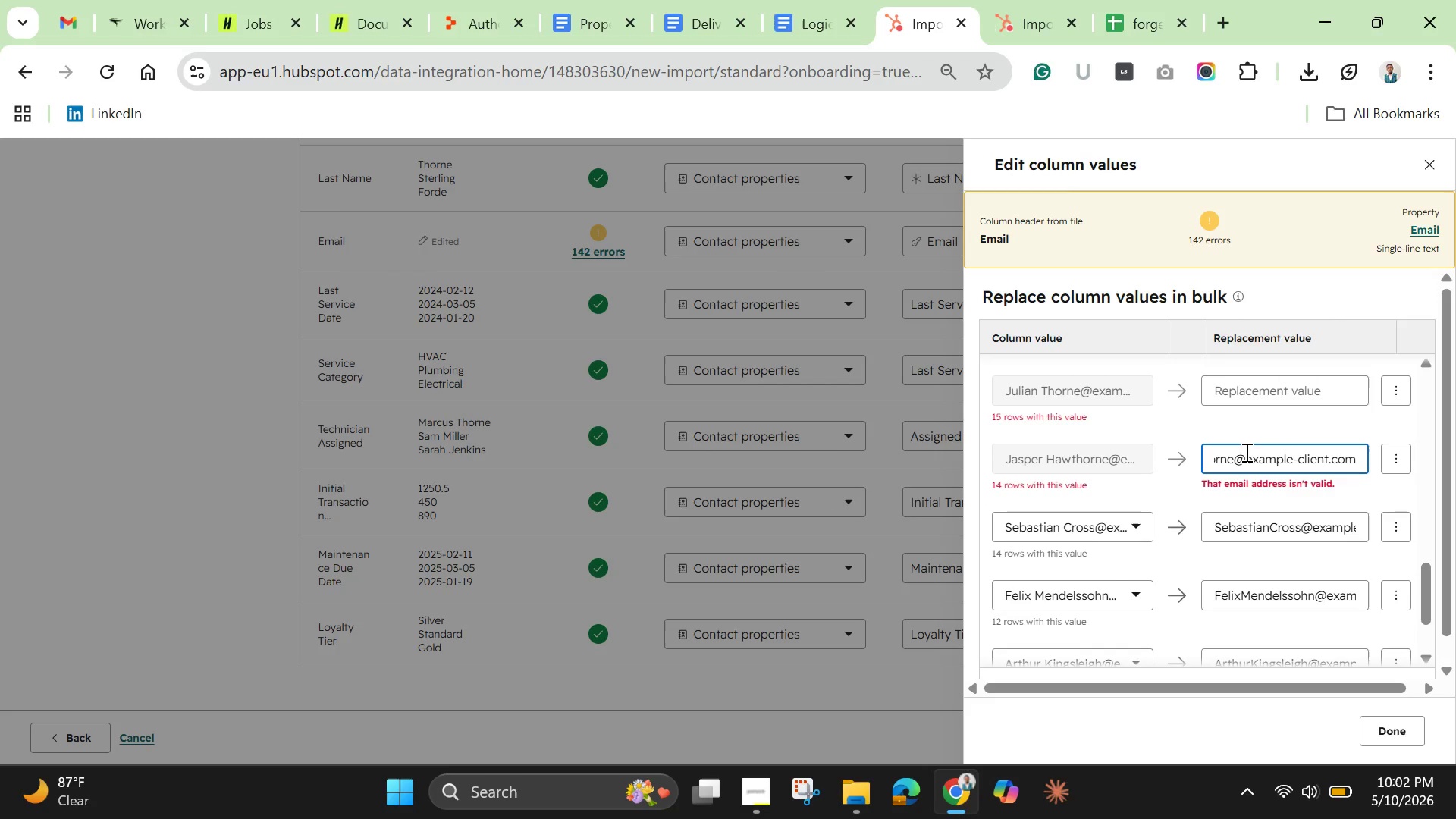 
hold_key(key=ArrowRight, duration=0.78)
 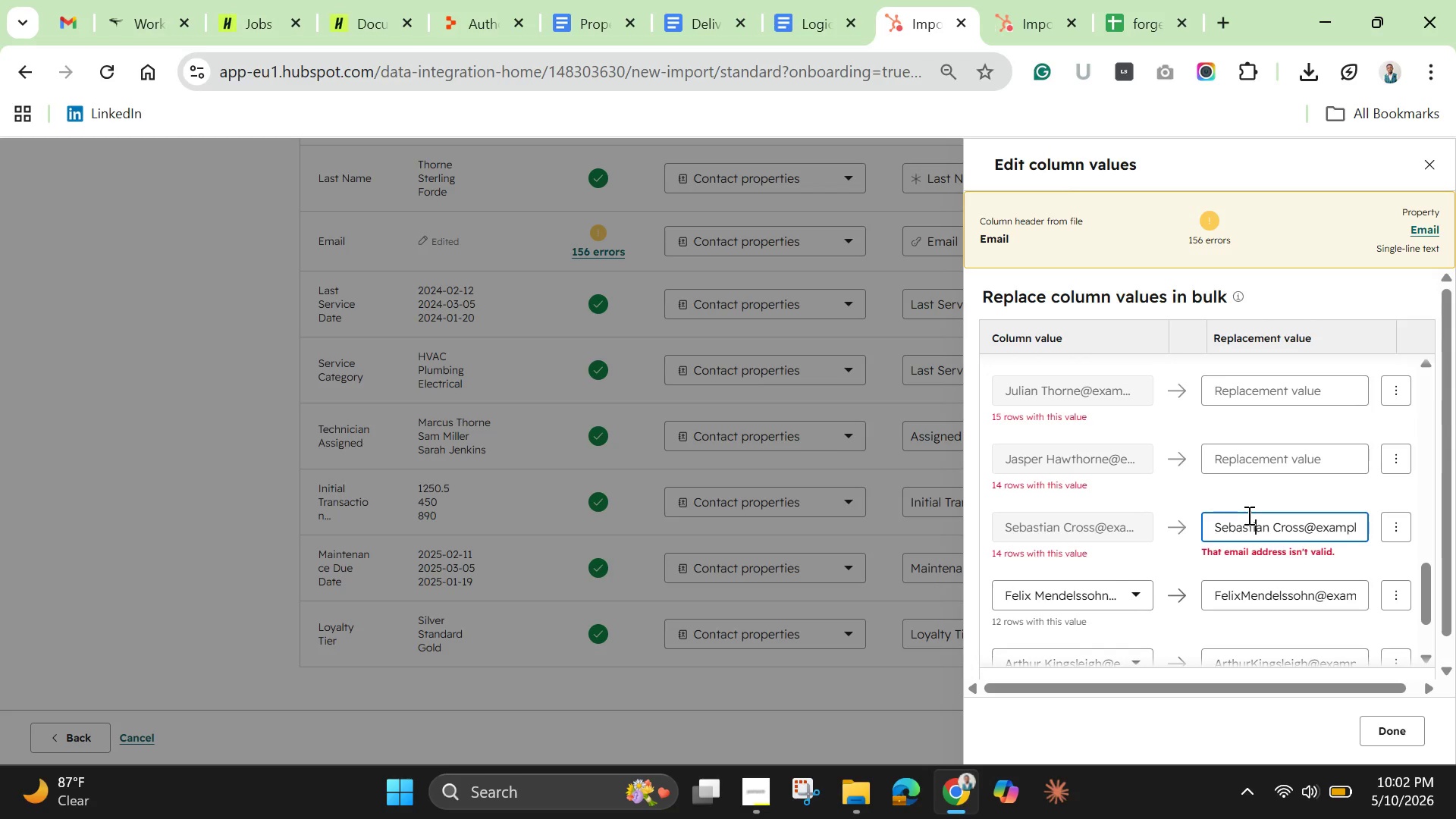 
key(ArrowRight)
 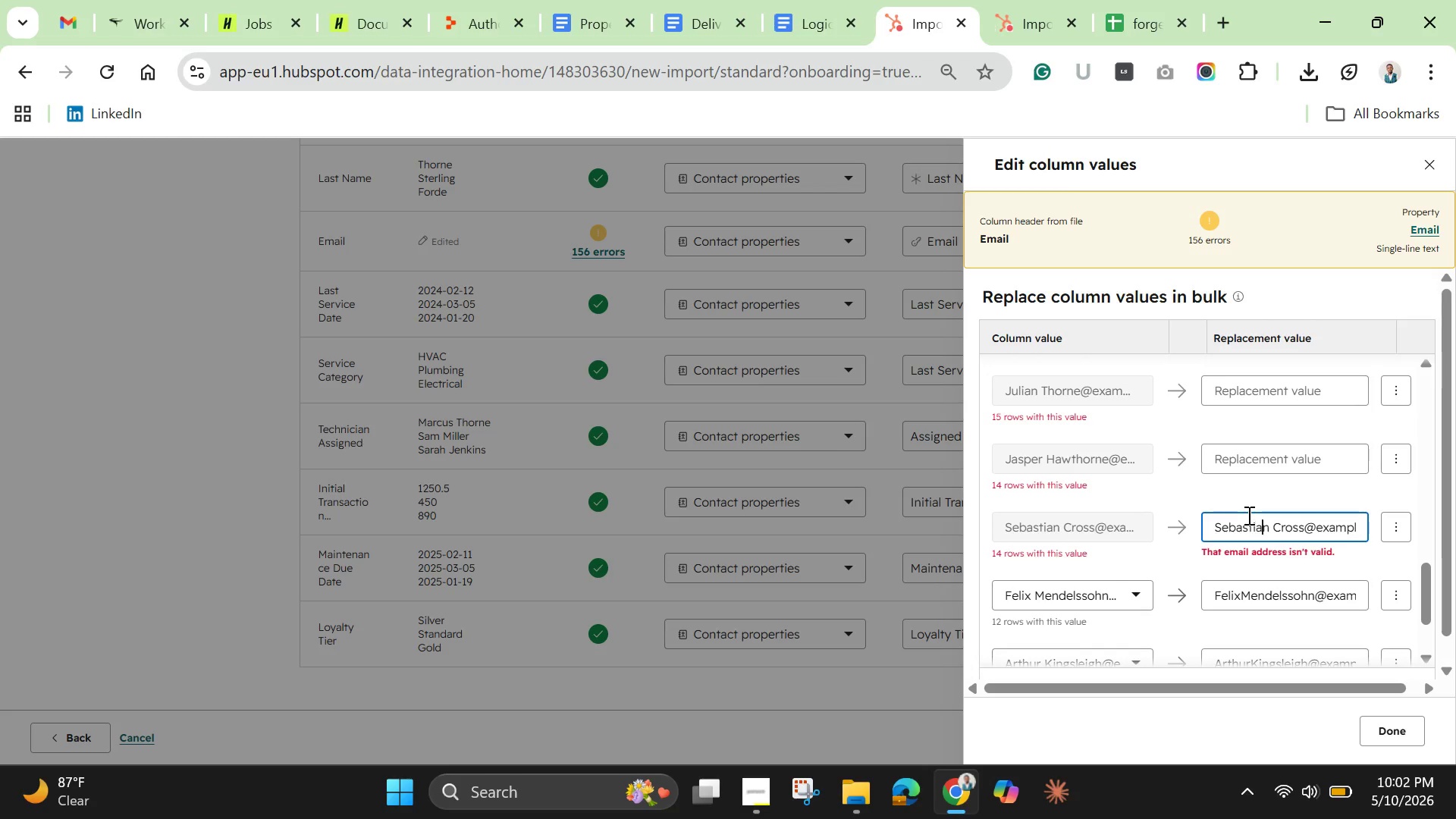 
key(ArrowRight)
 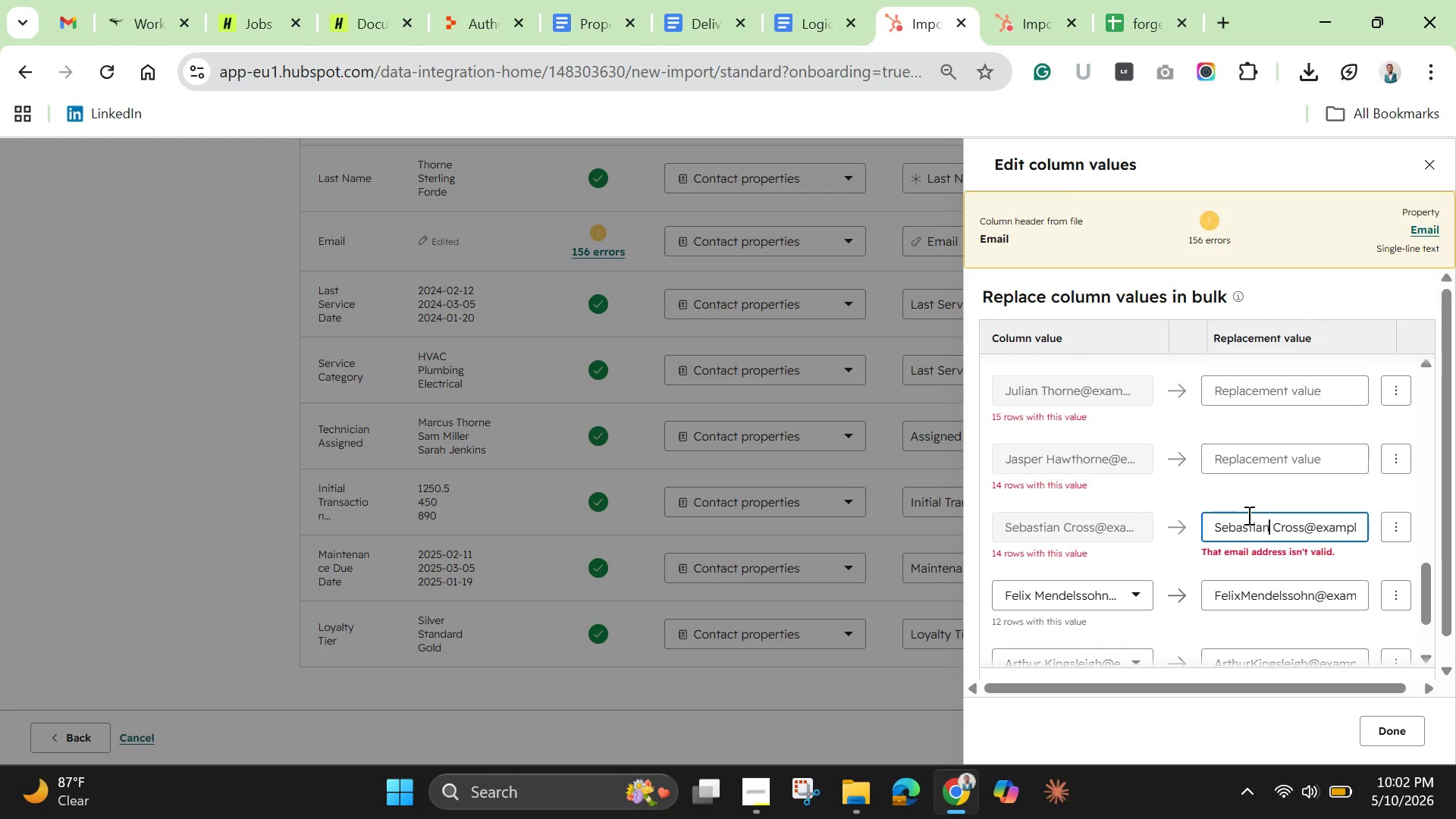 
key(ArrowRight)
 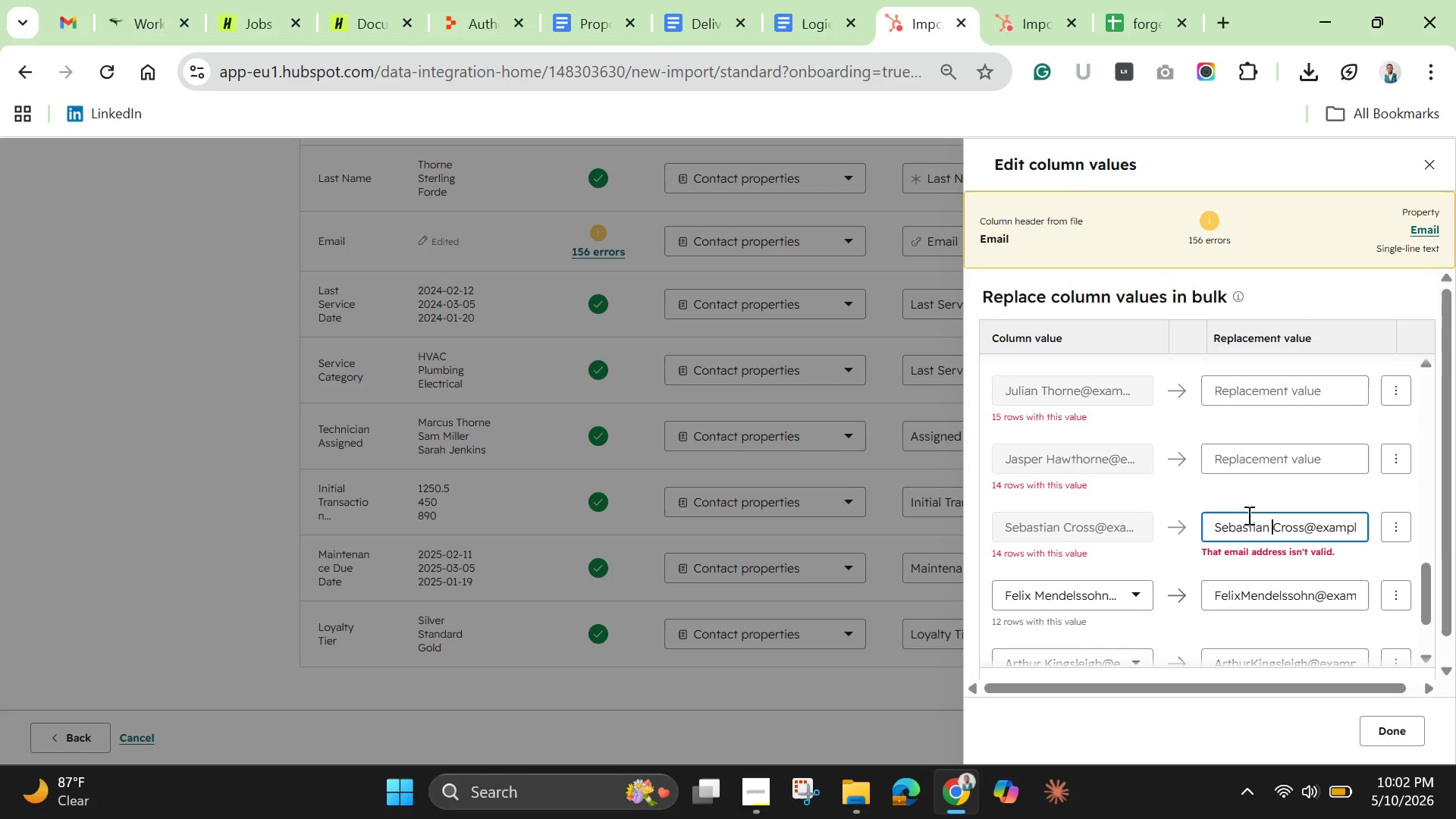 
key(ArrowRight)
 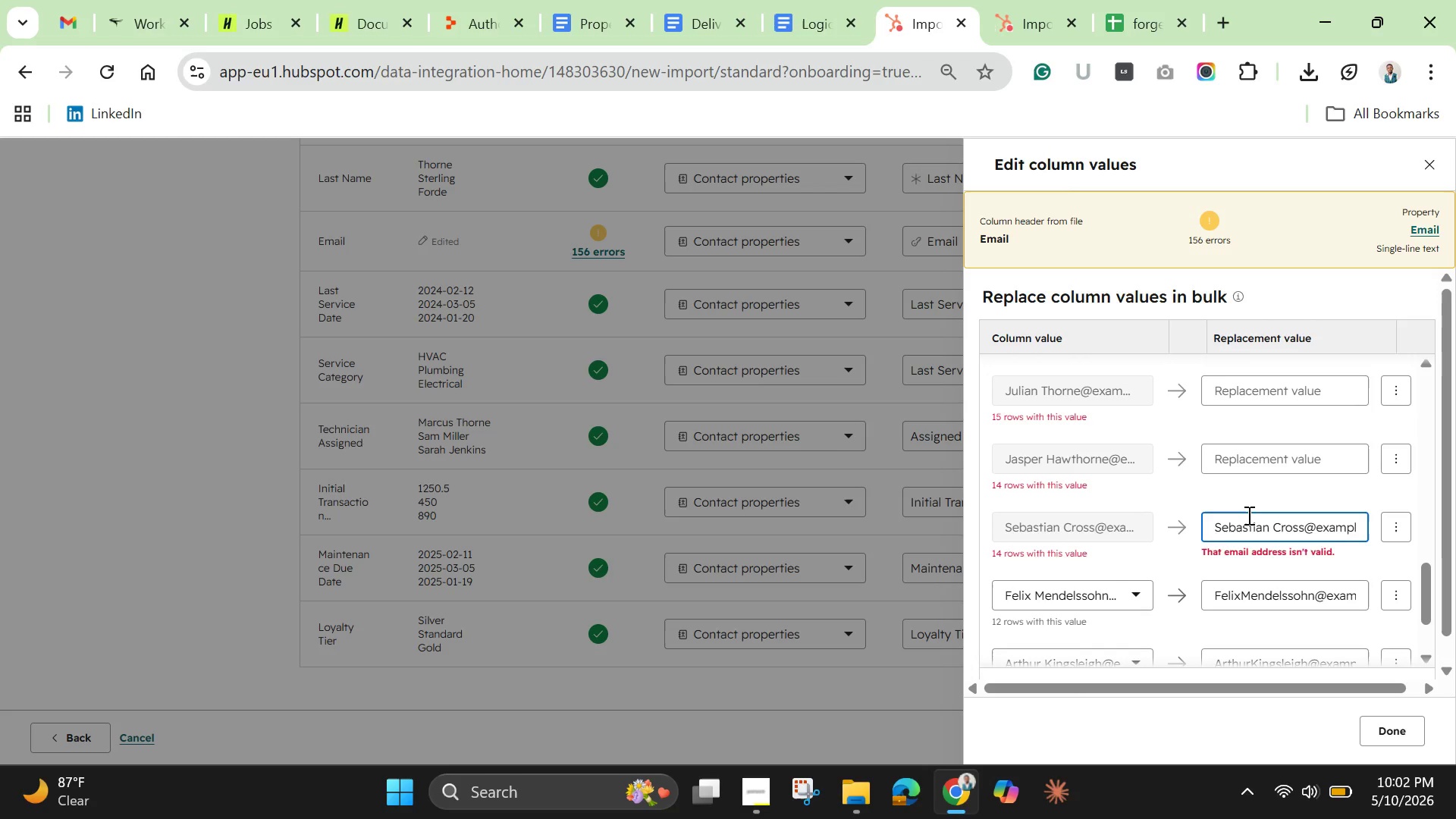 
key(Backspace)
 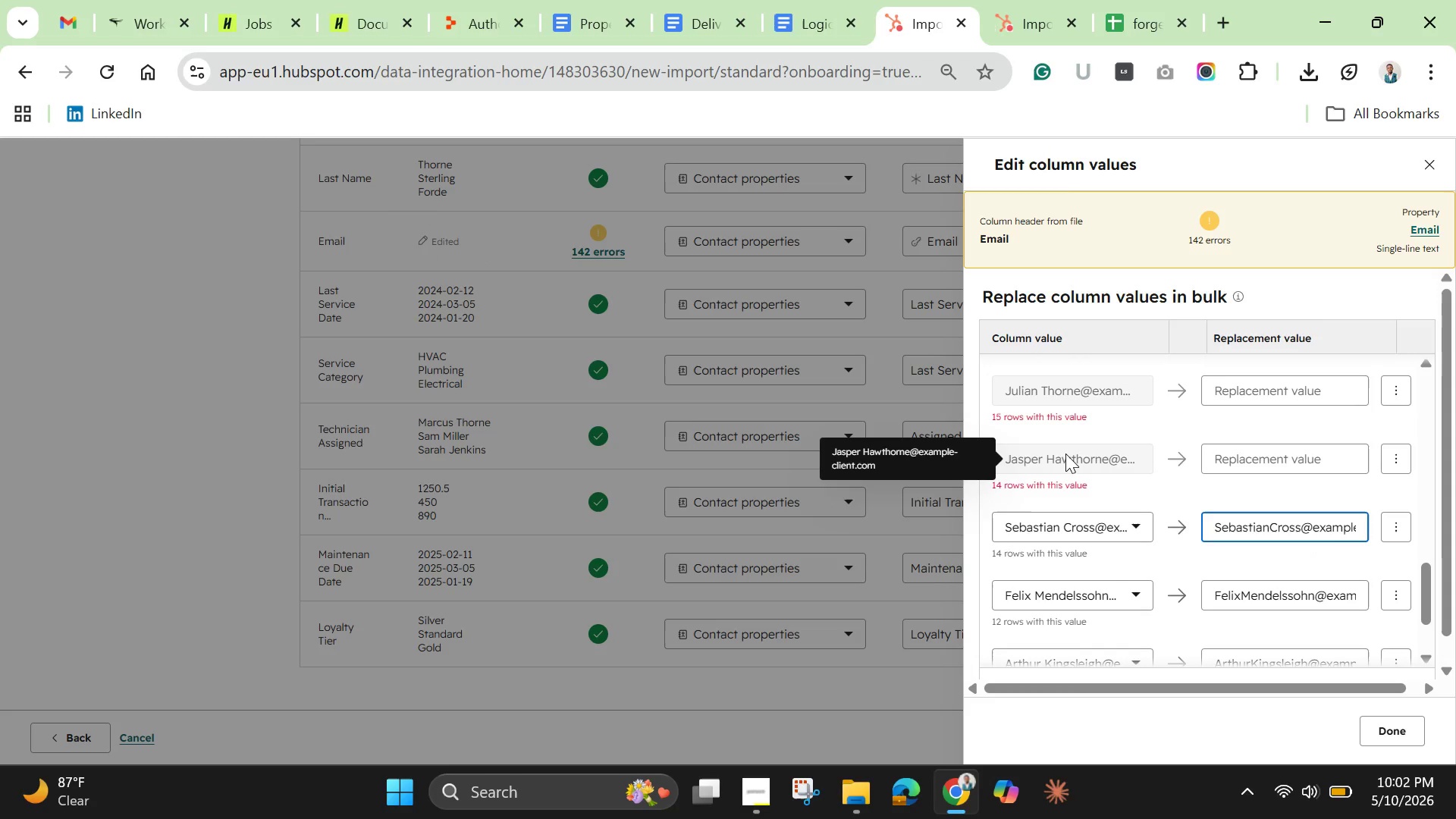 
left_click([884, 456])
 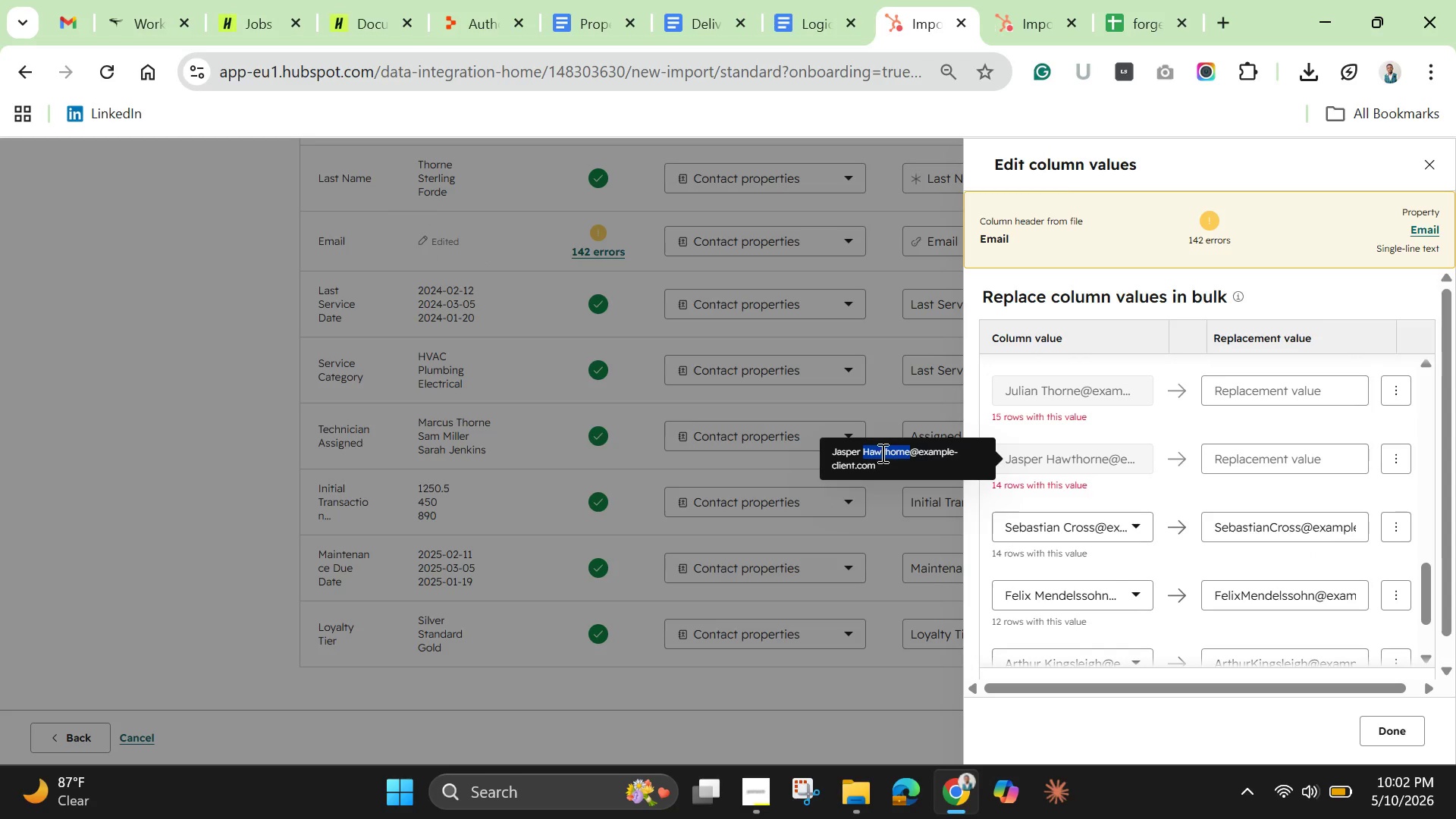 
triple_click([881, 453])
 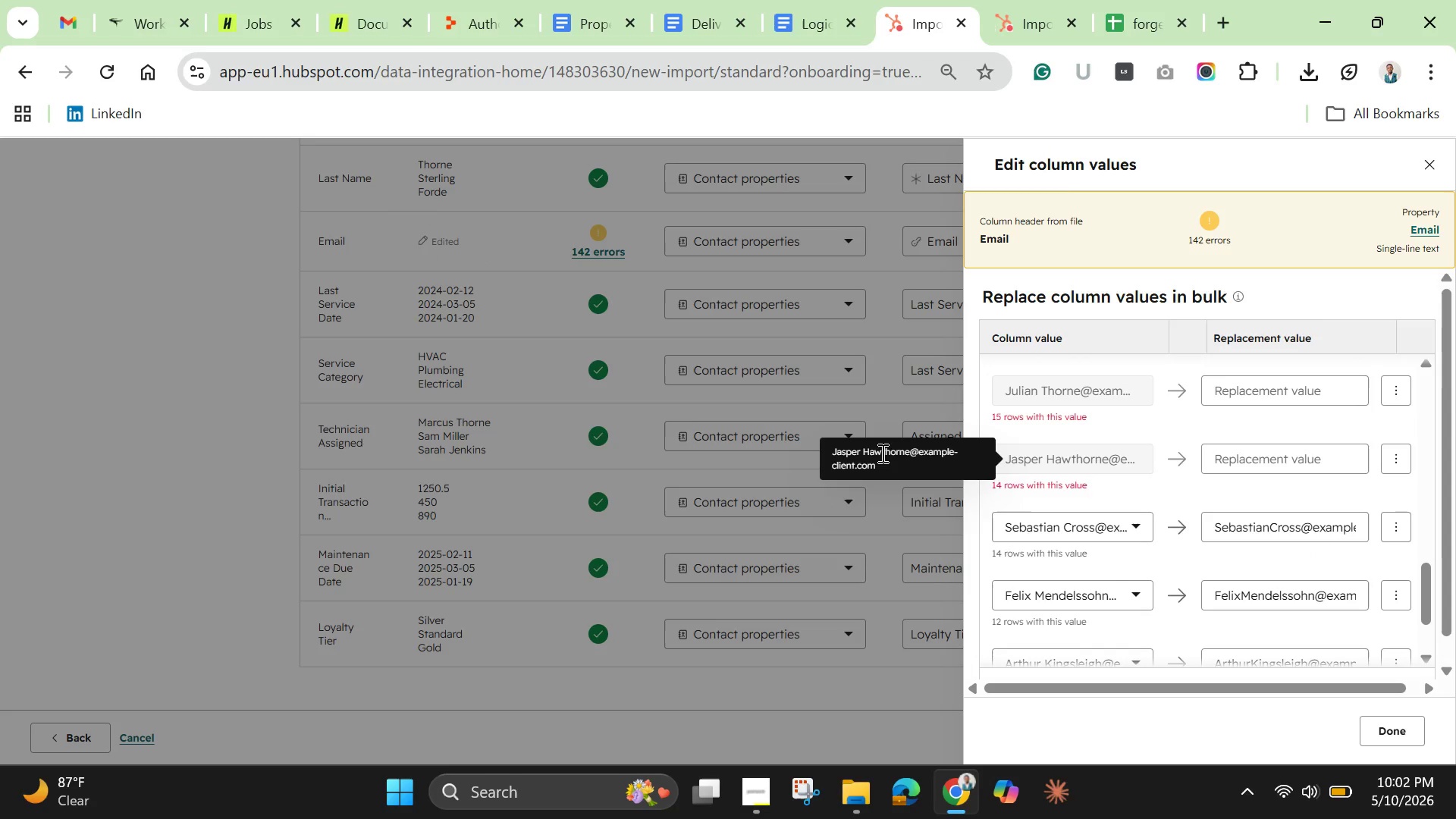 
left_click([881, 453])
 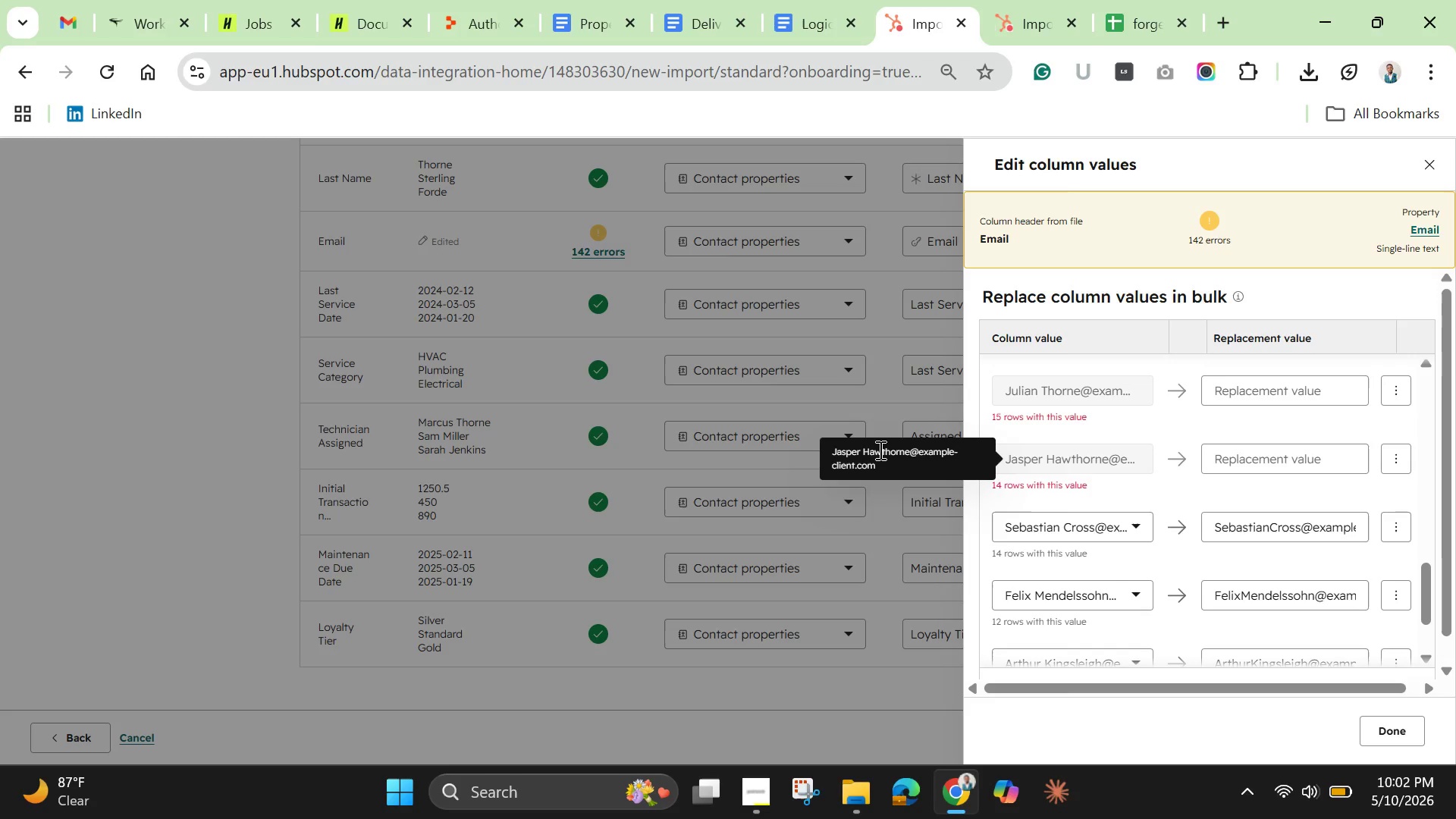 
key(Control+A)
 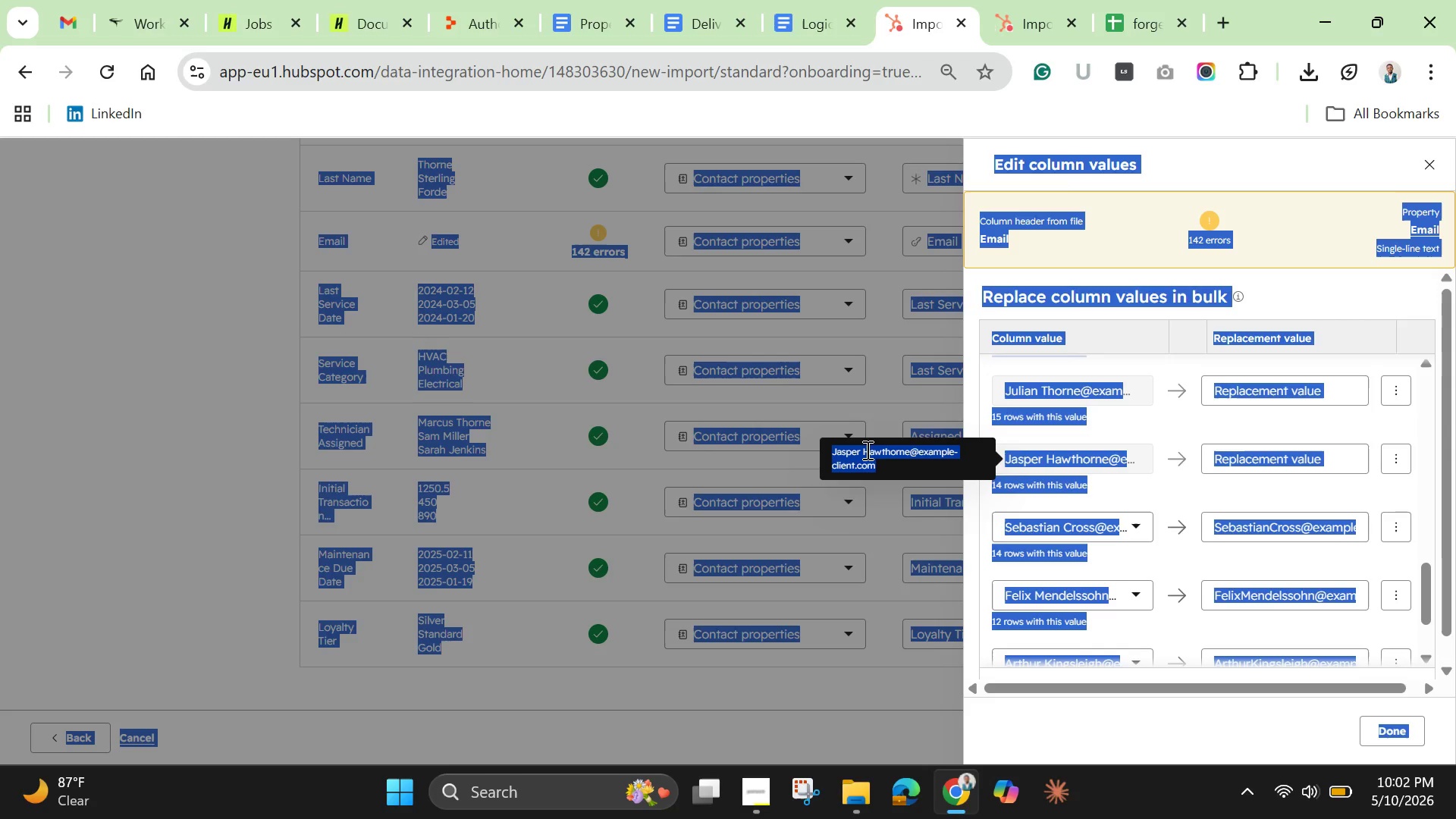 
left_click([866, 450])
 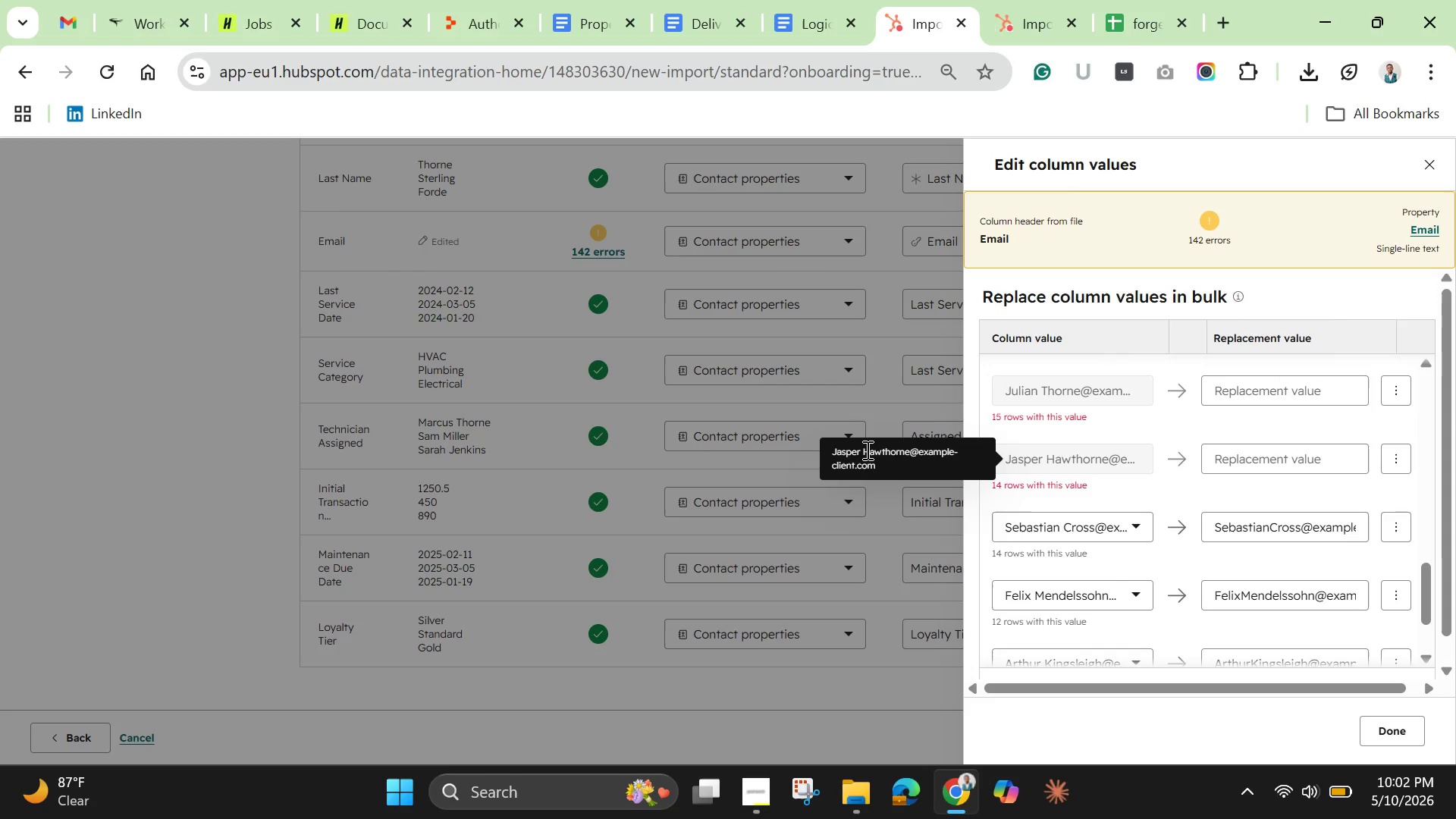 
double_click([866, 450])
 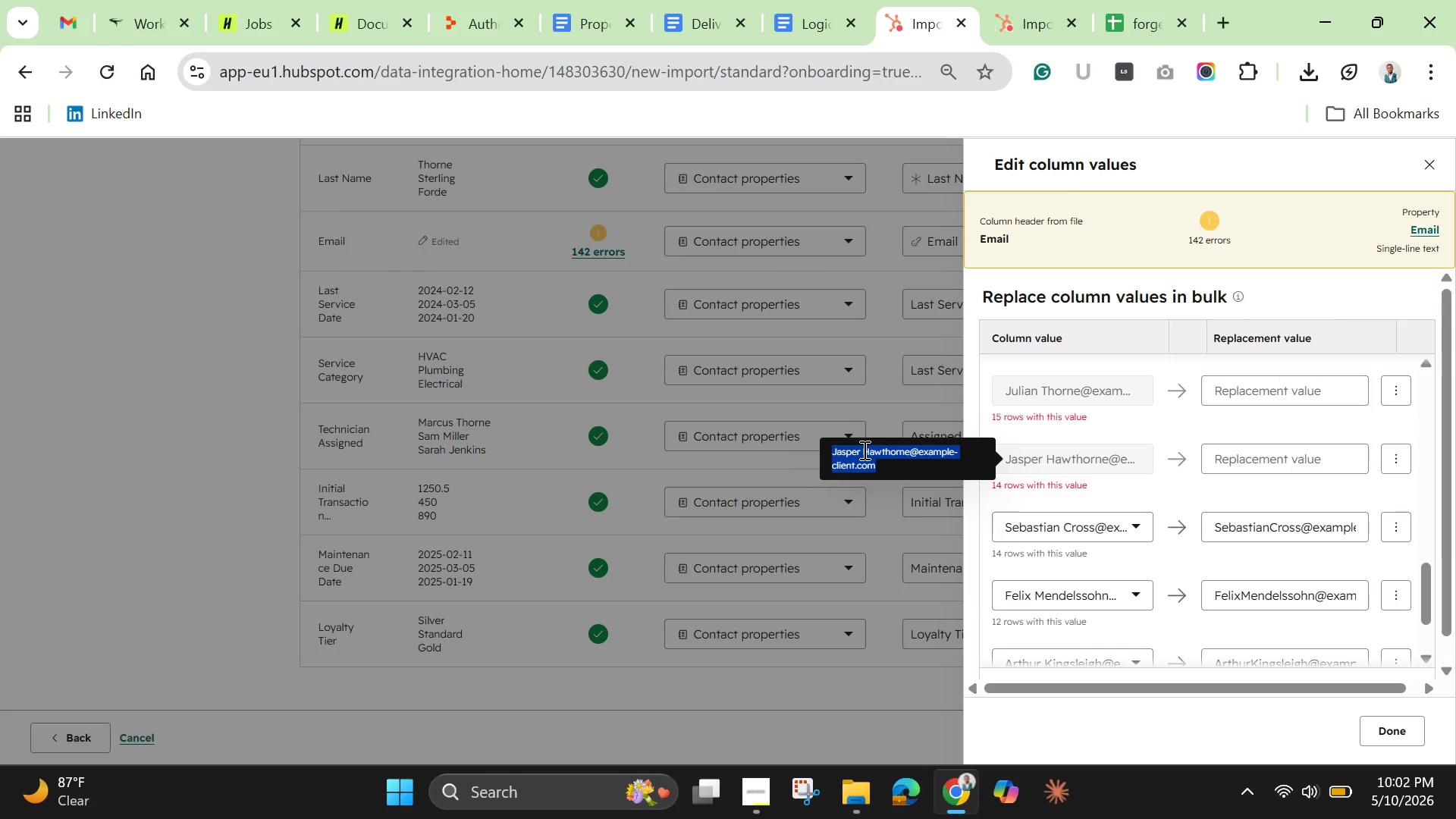 
key(Control+C)
 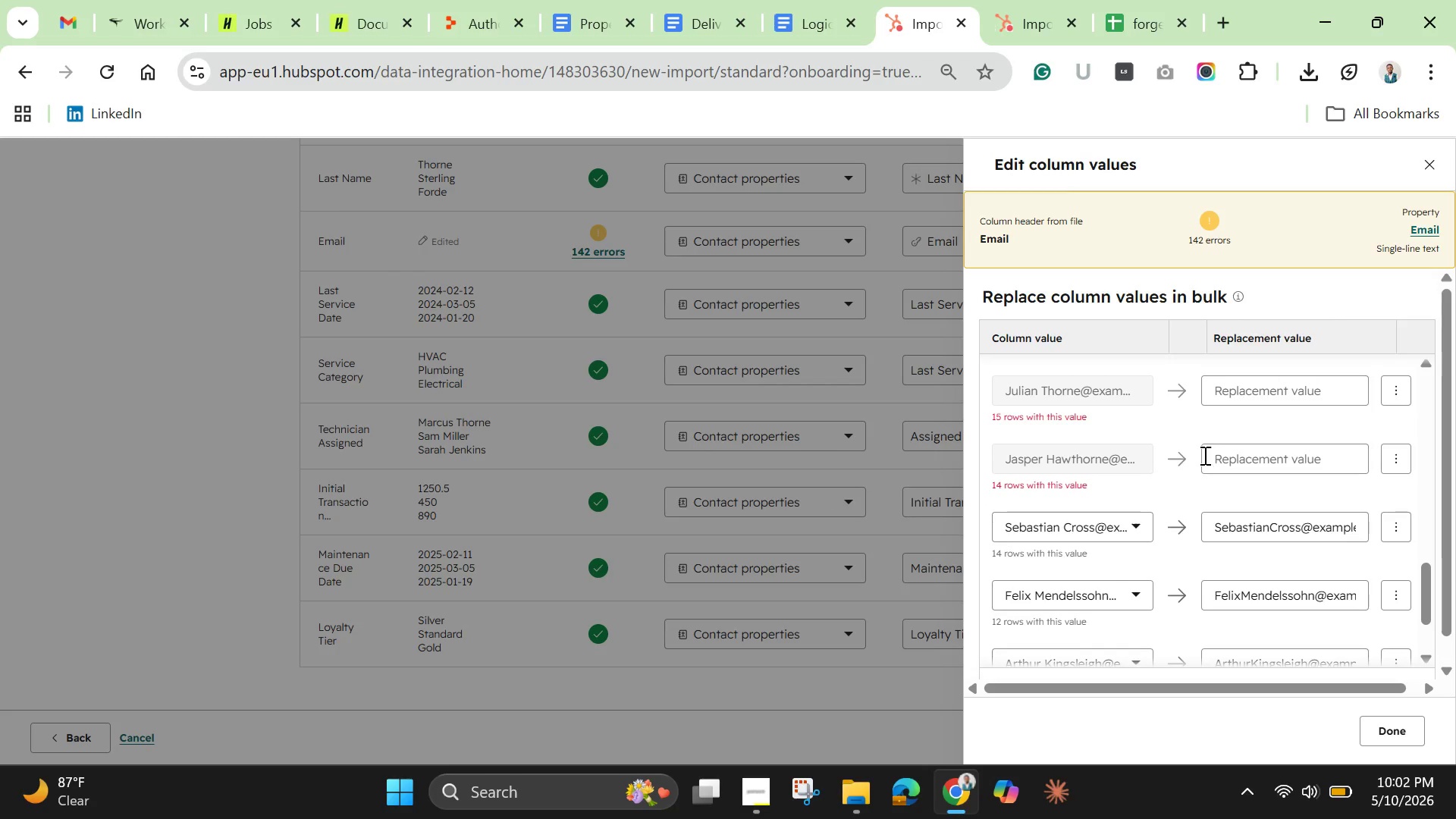 
left_click([1208, 458])
 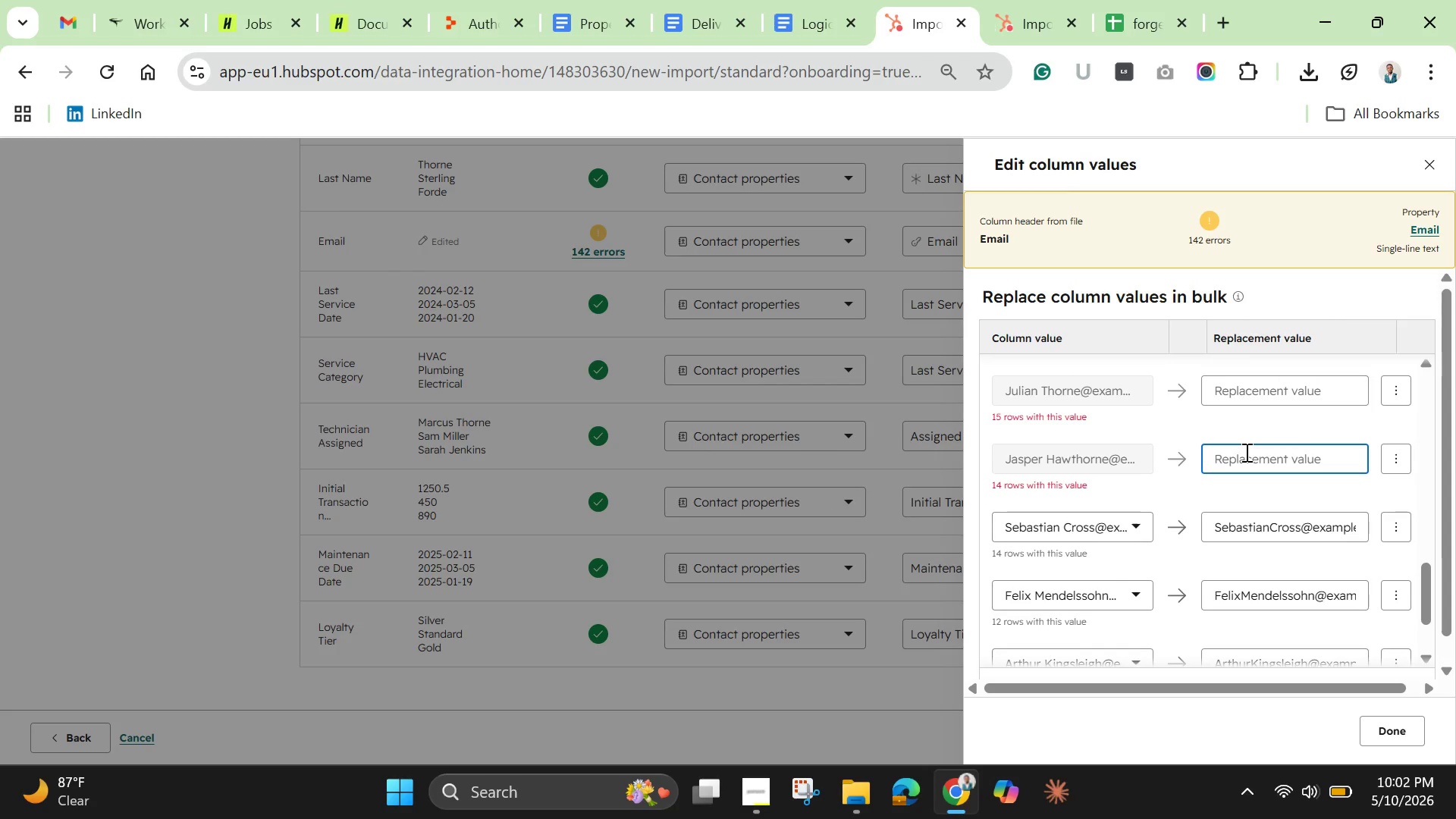 
key(Control+V)
 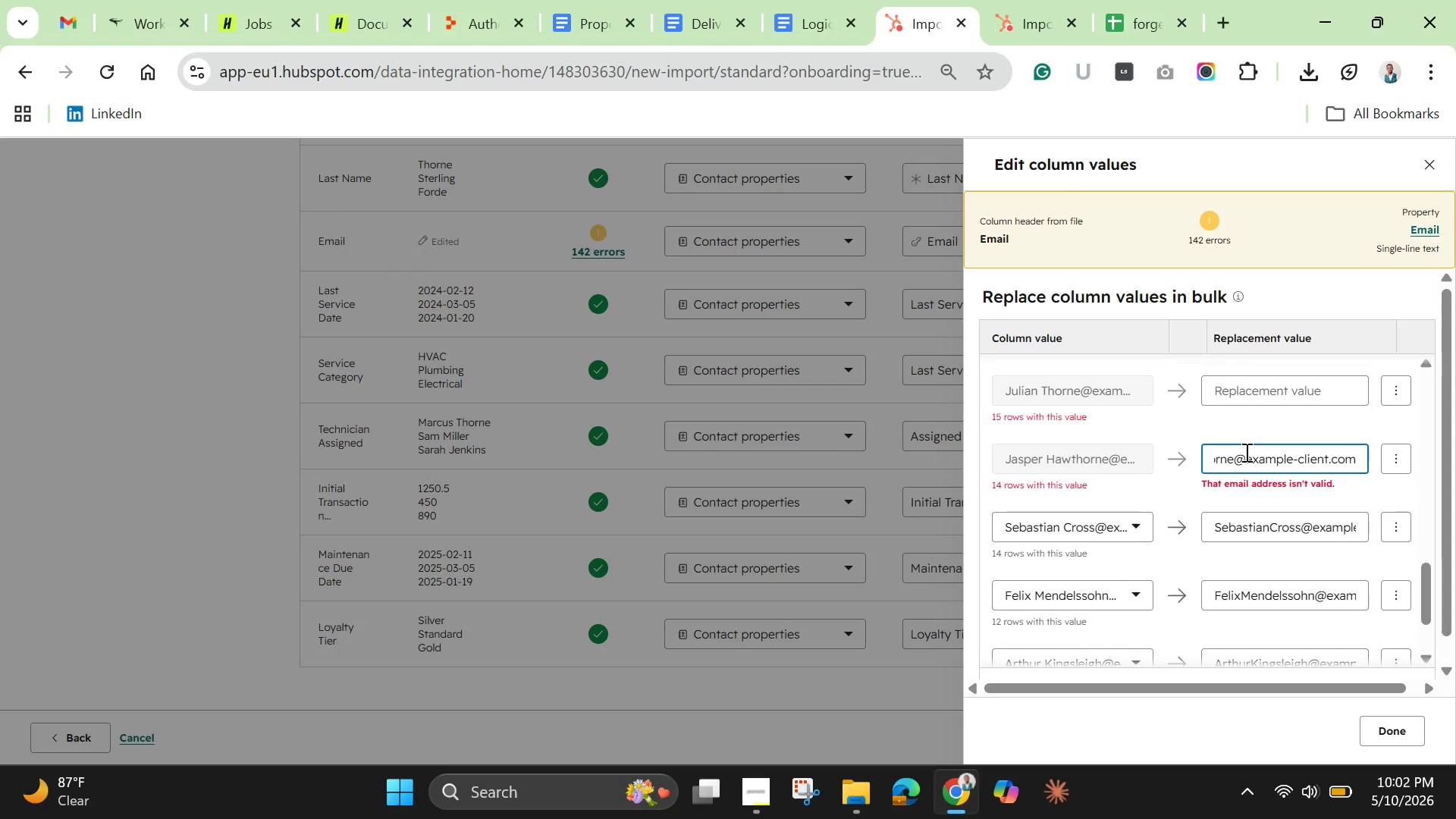 
hold_key(key=ArrowLeft, duration=1.5)
 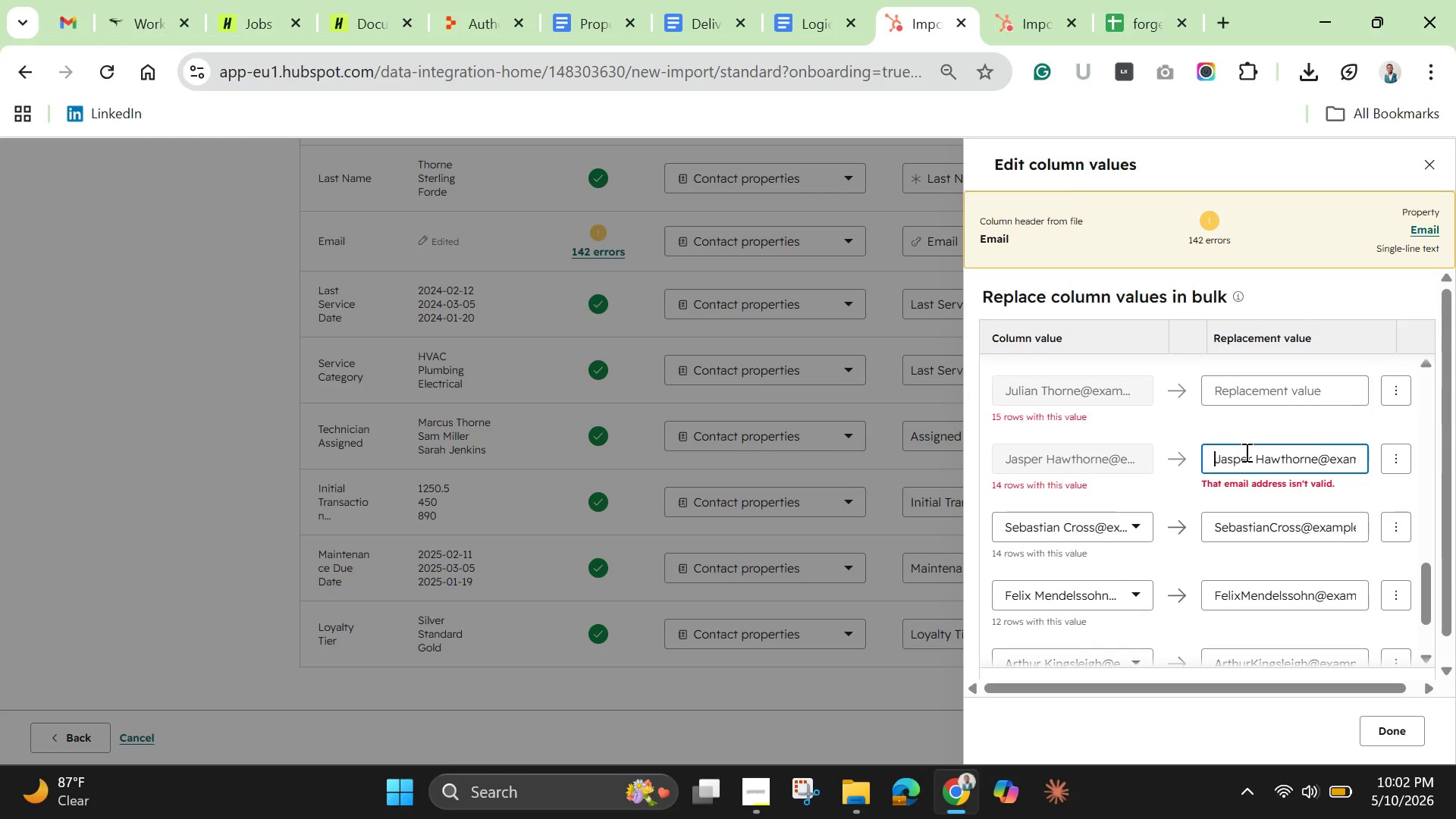 
hold_key(key=ArrowLeft, duration=0.83)
 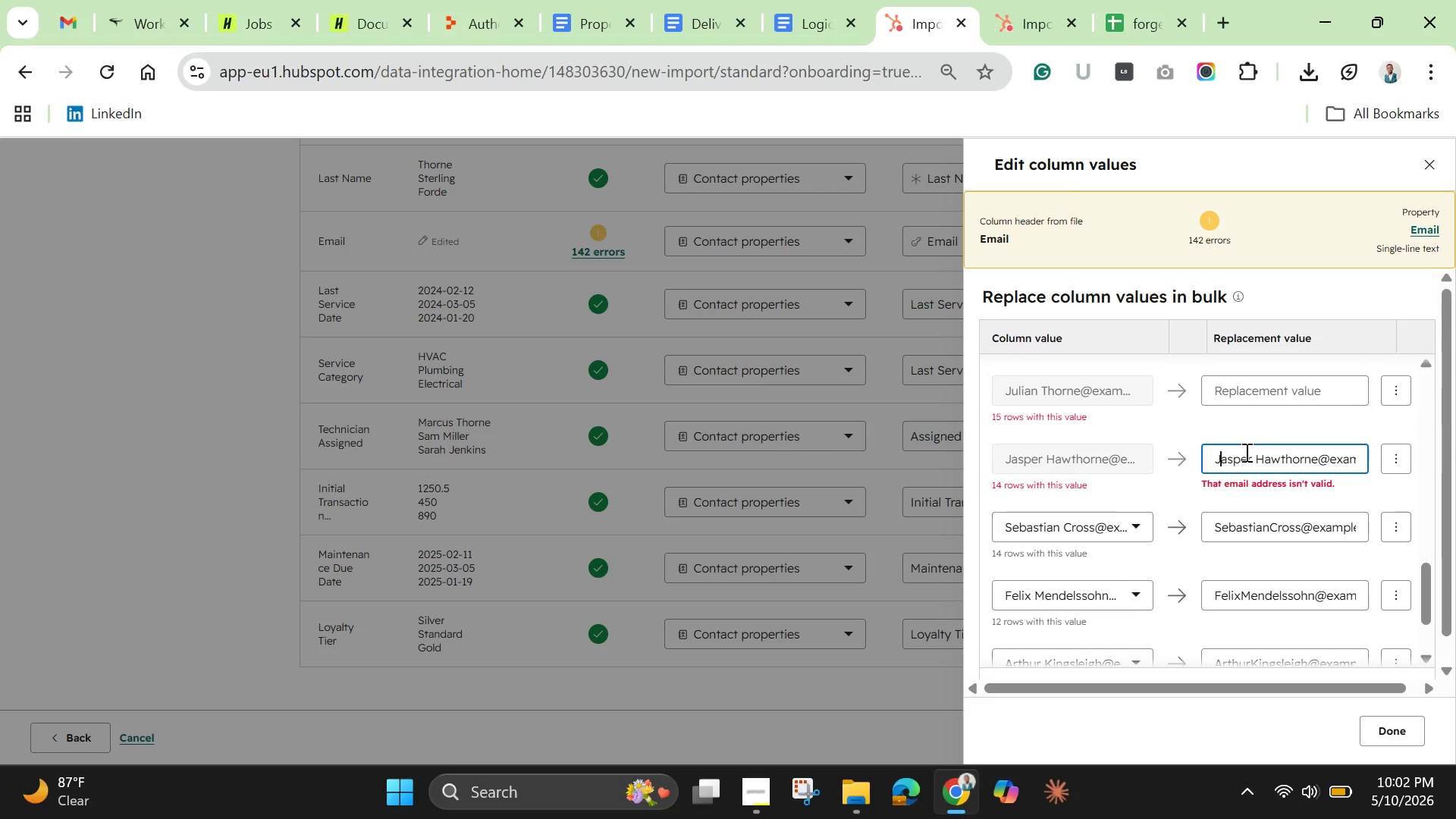 
key(ArrowRight)
 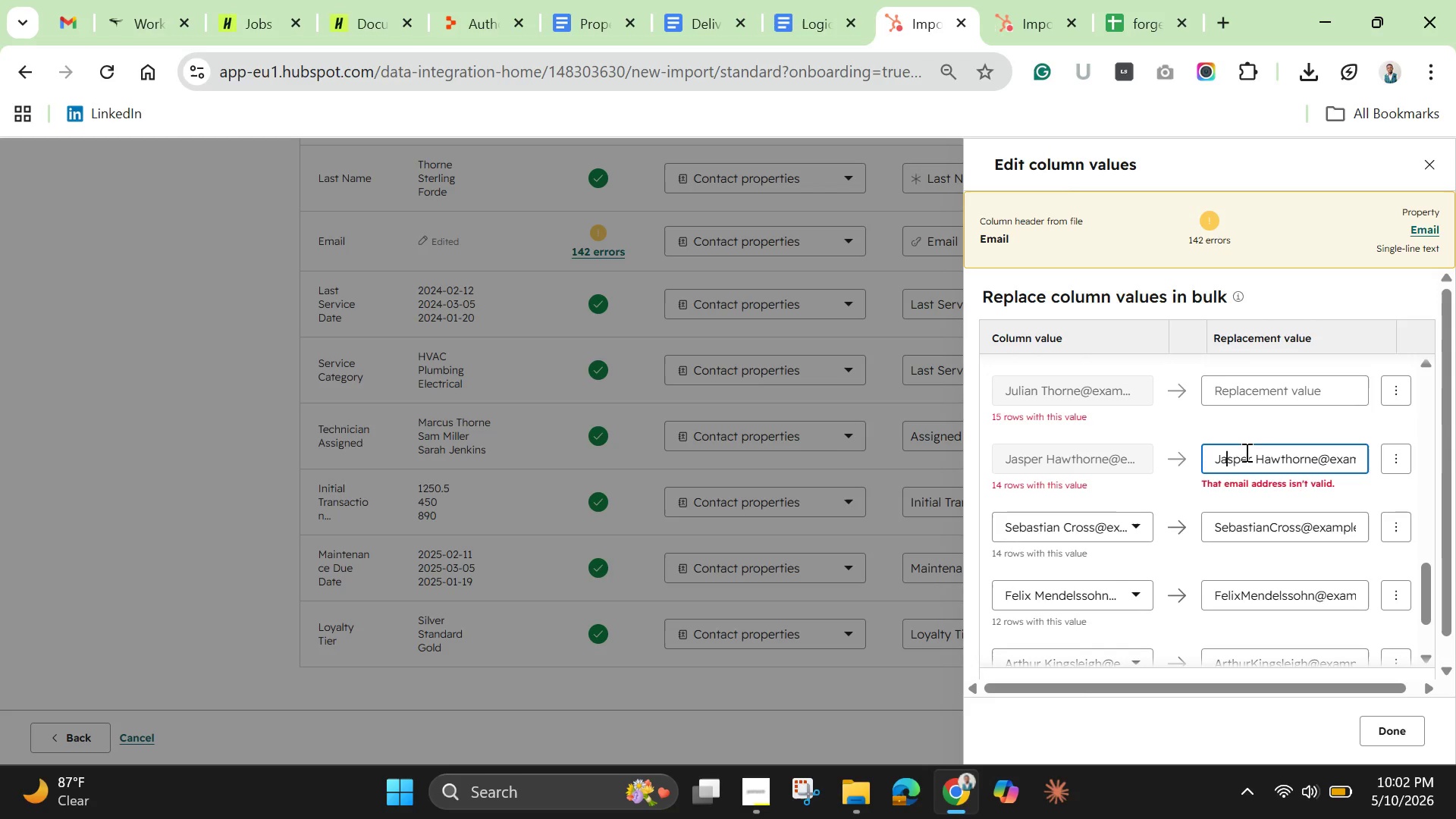 
key(ArrowRight)
 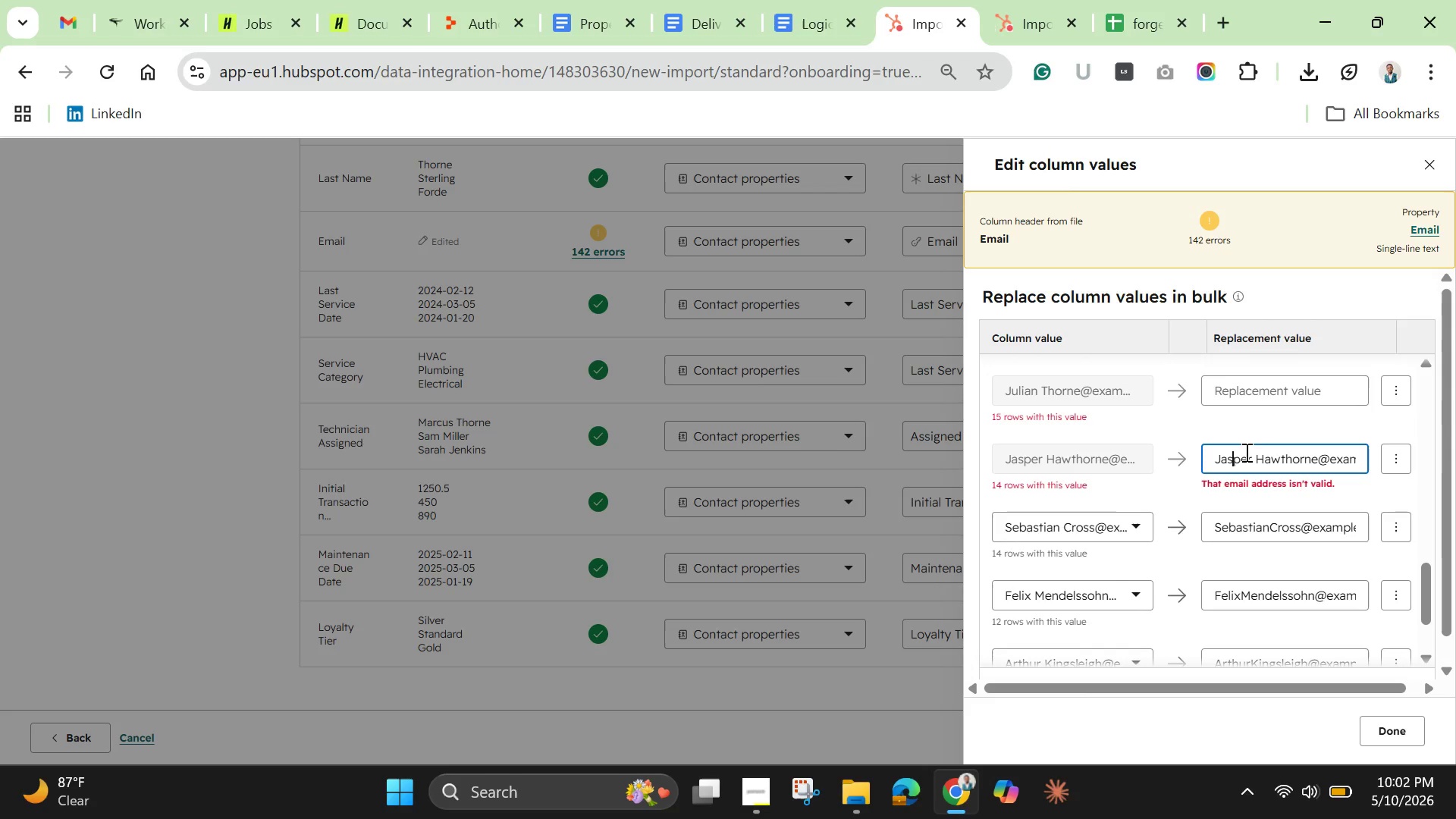 
hold_key(key=ArrowRight, duration=0.38)
 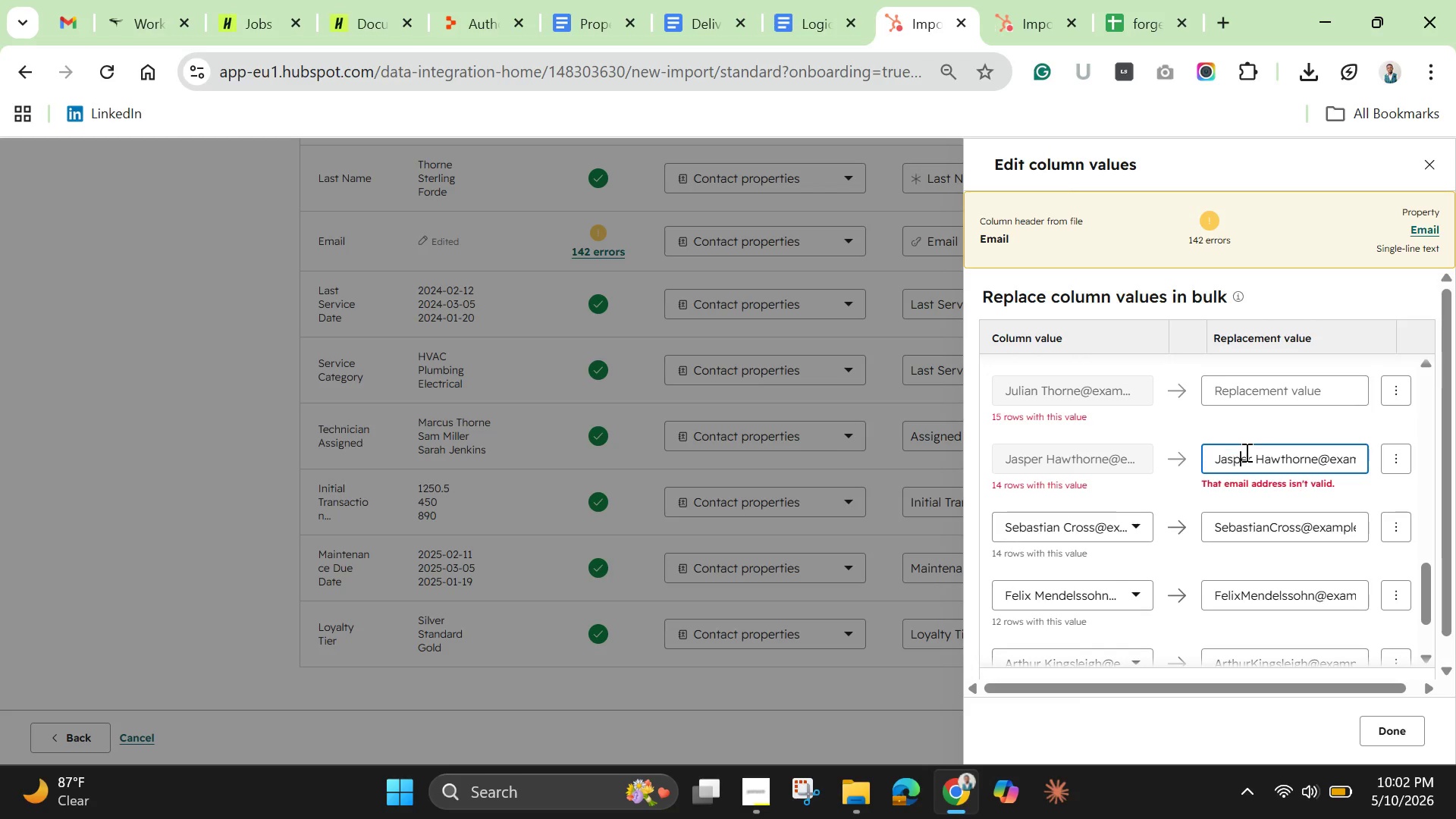 
key(ArrowRight)
 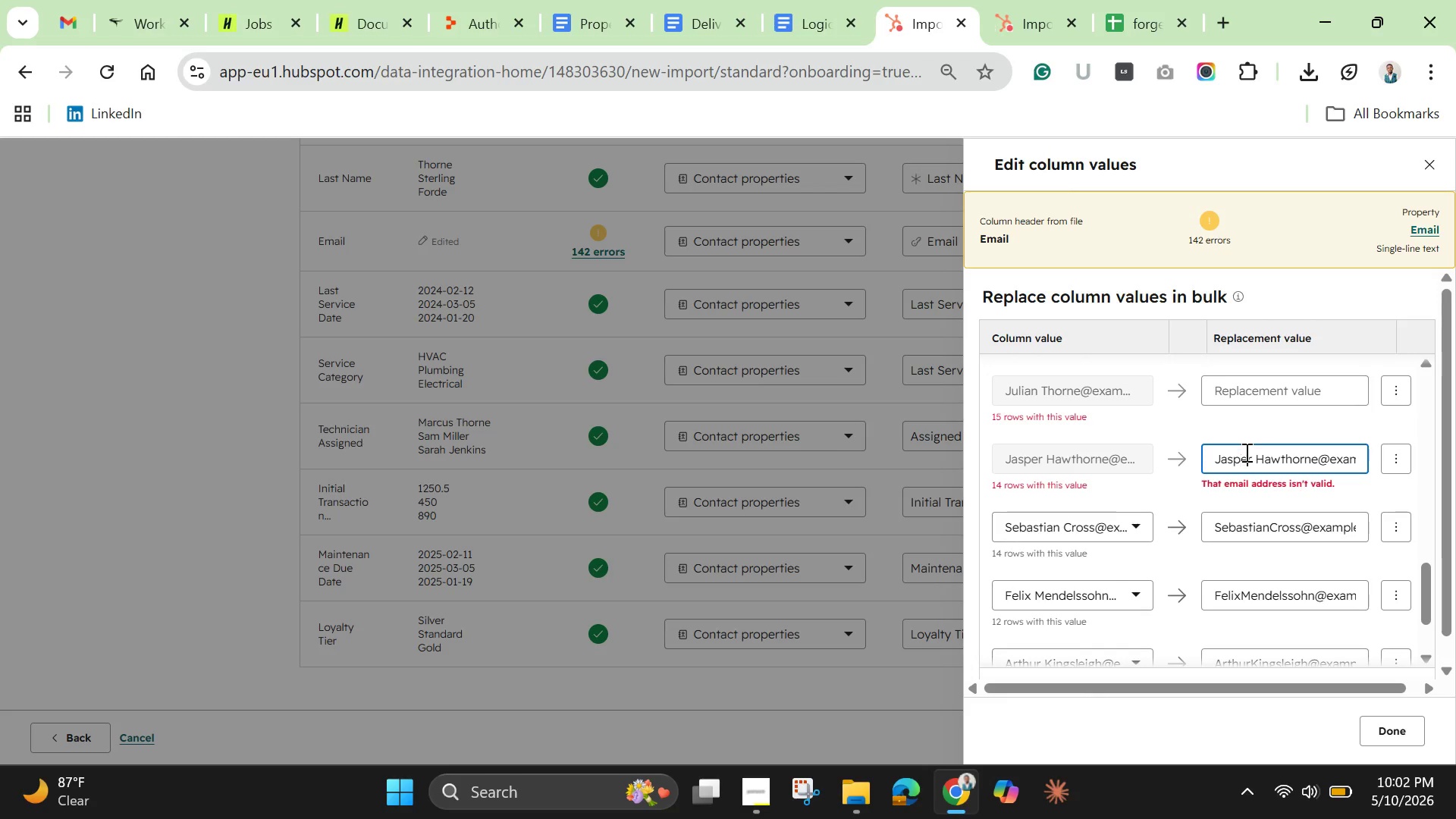 
key(ArrowRight)
 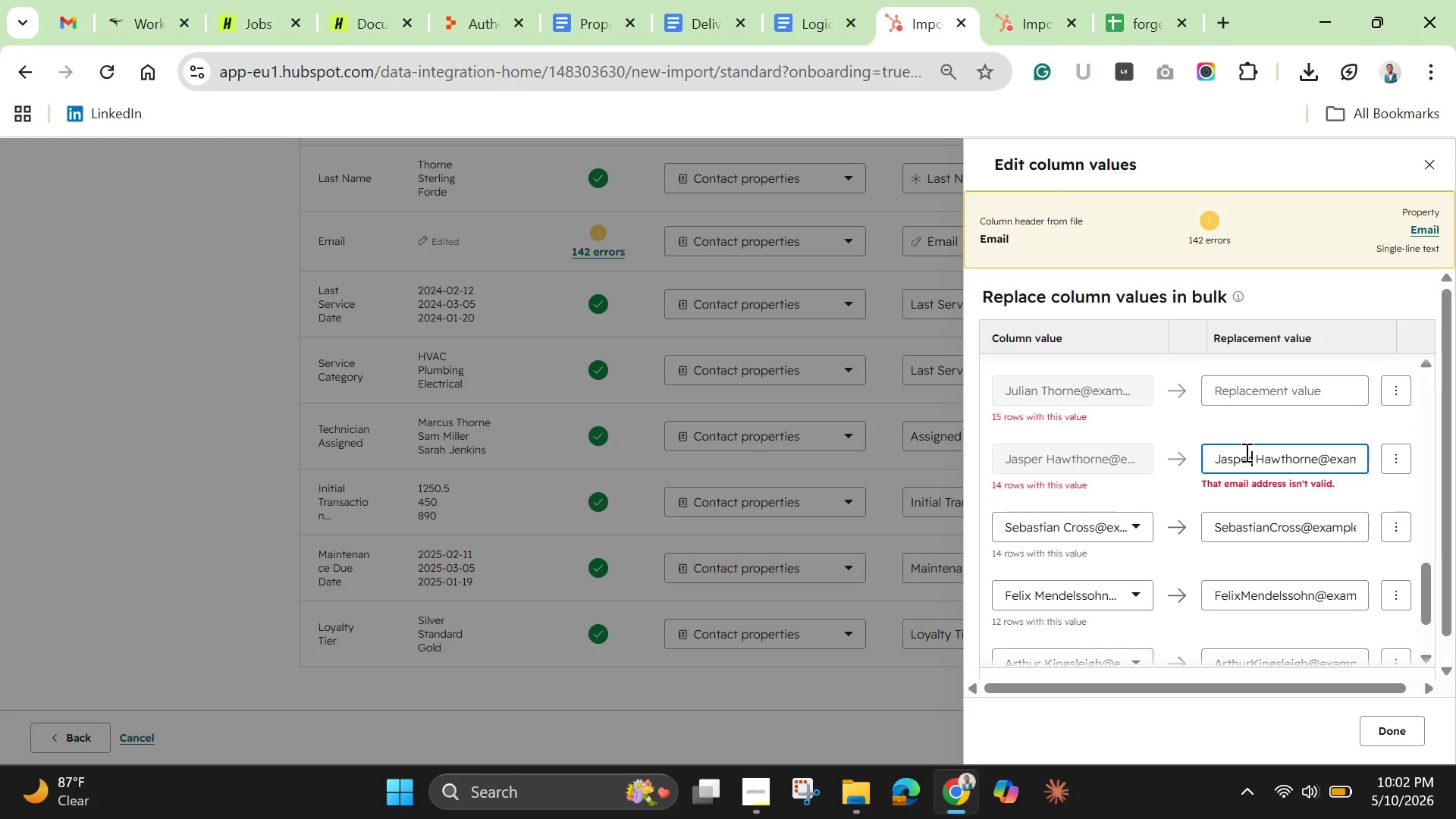 
key(ArrowRight)
 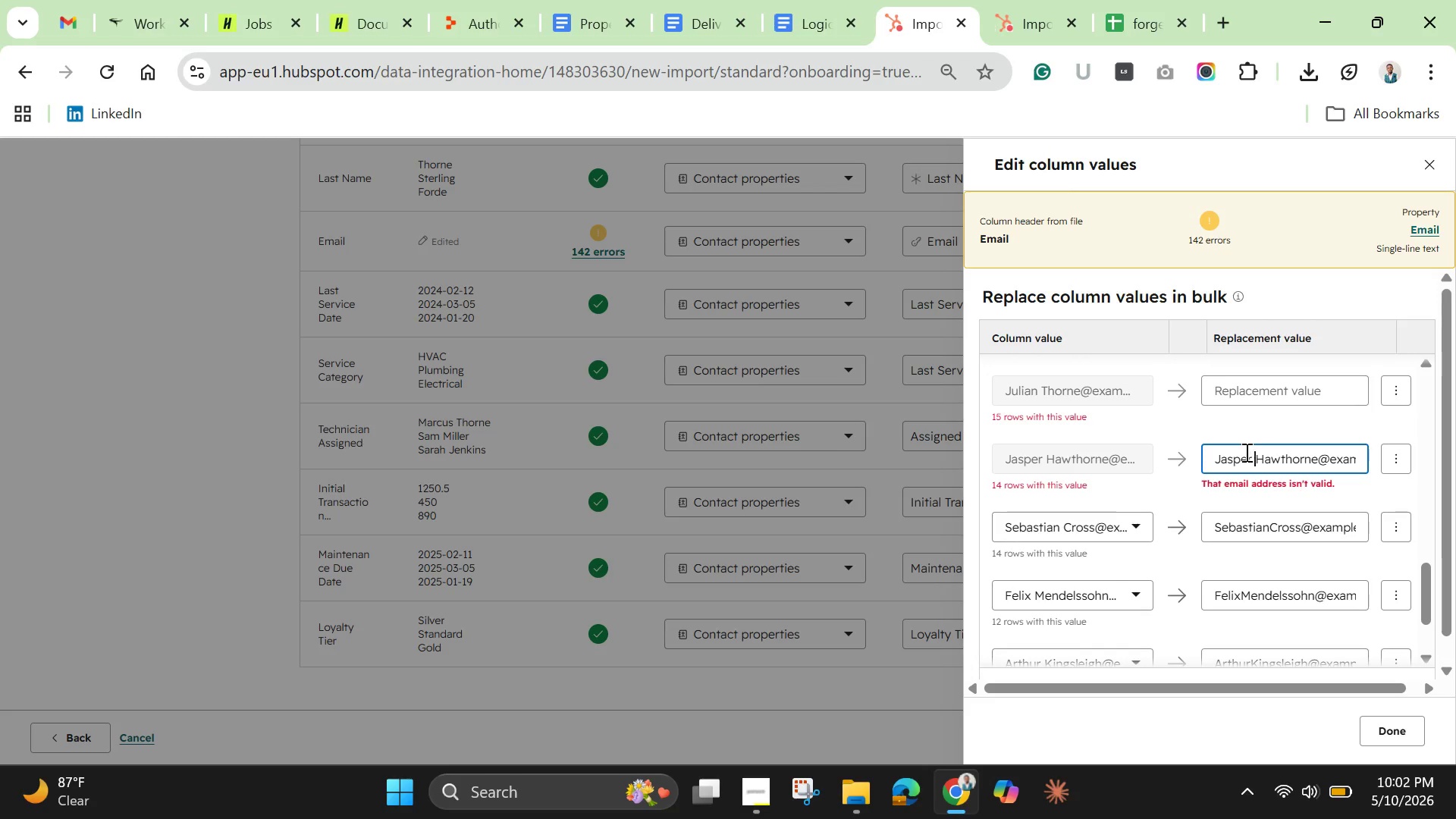 
key(ArrowRight)
 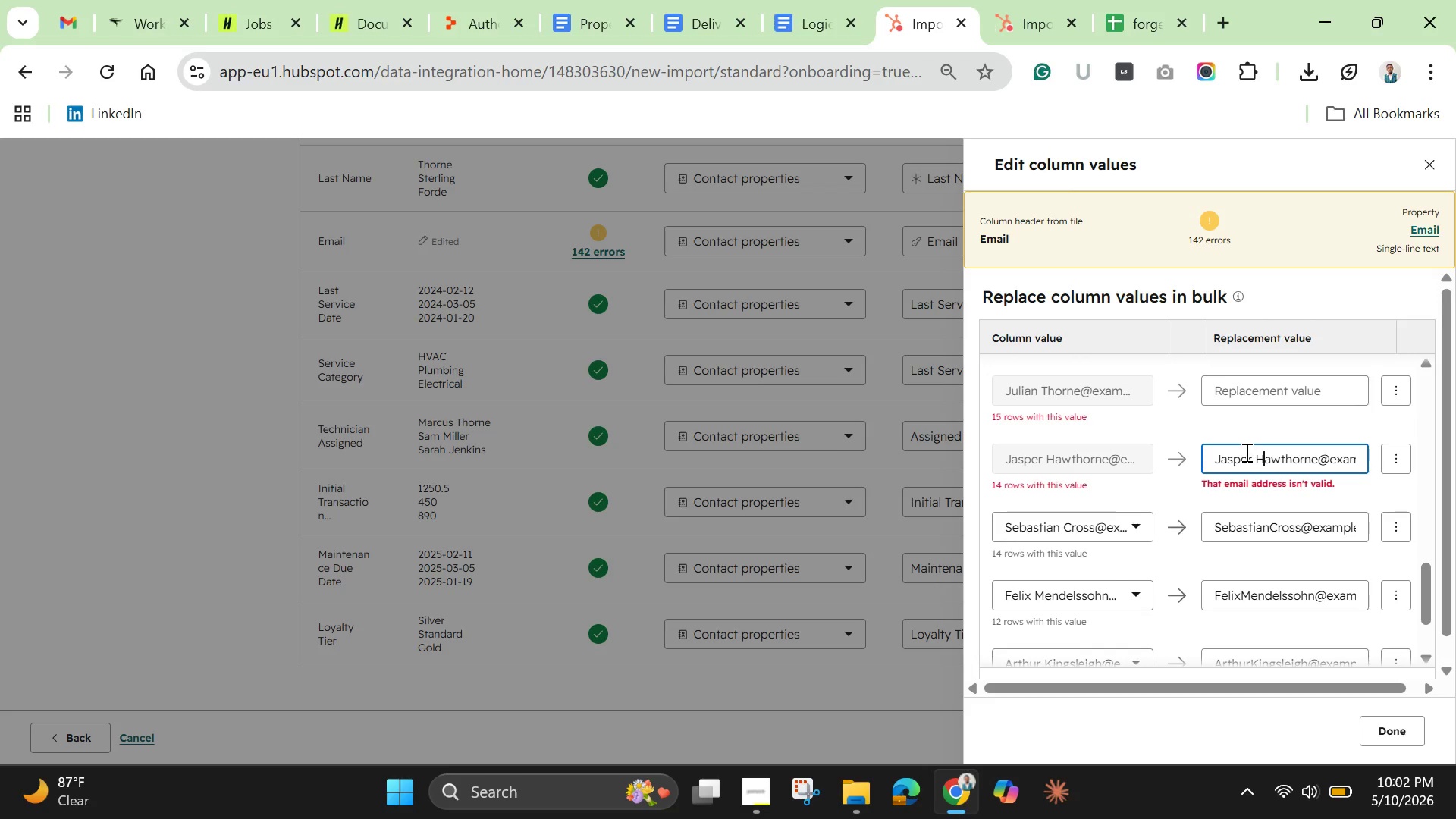 
key(ArrowRight)
 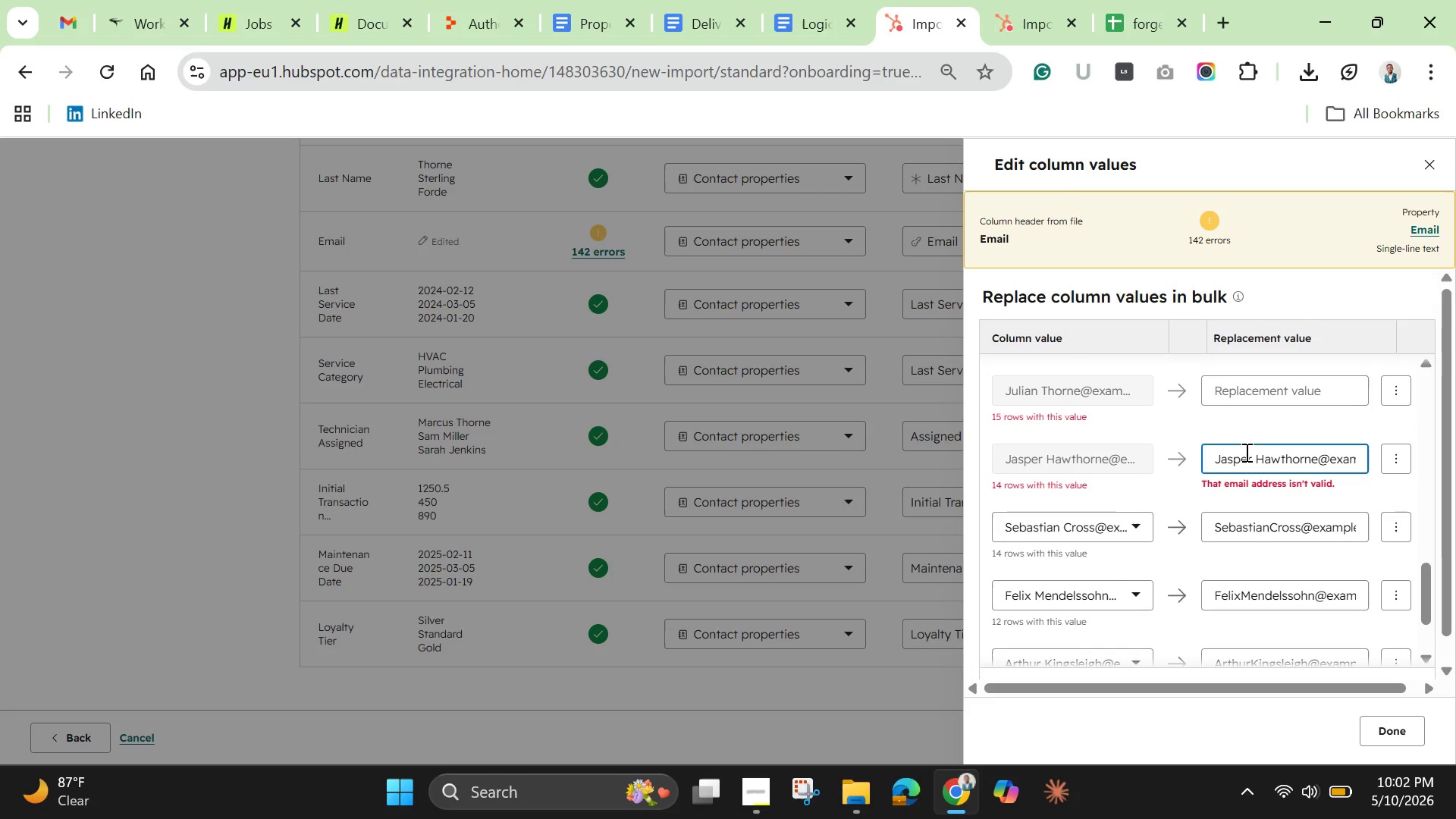 
key(ArrowLeft)
 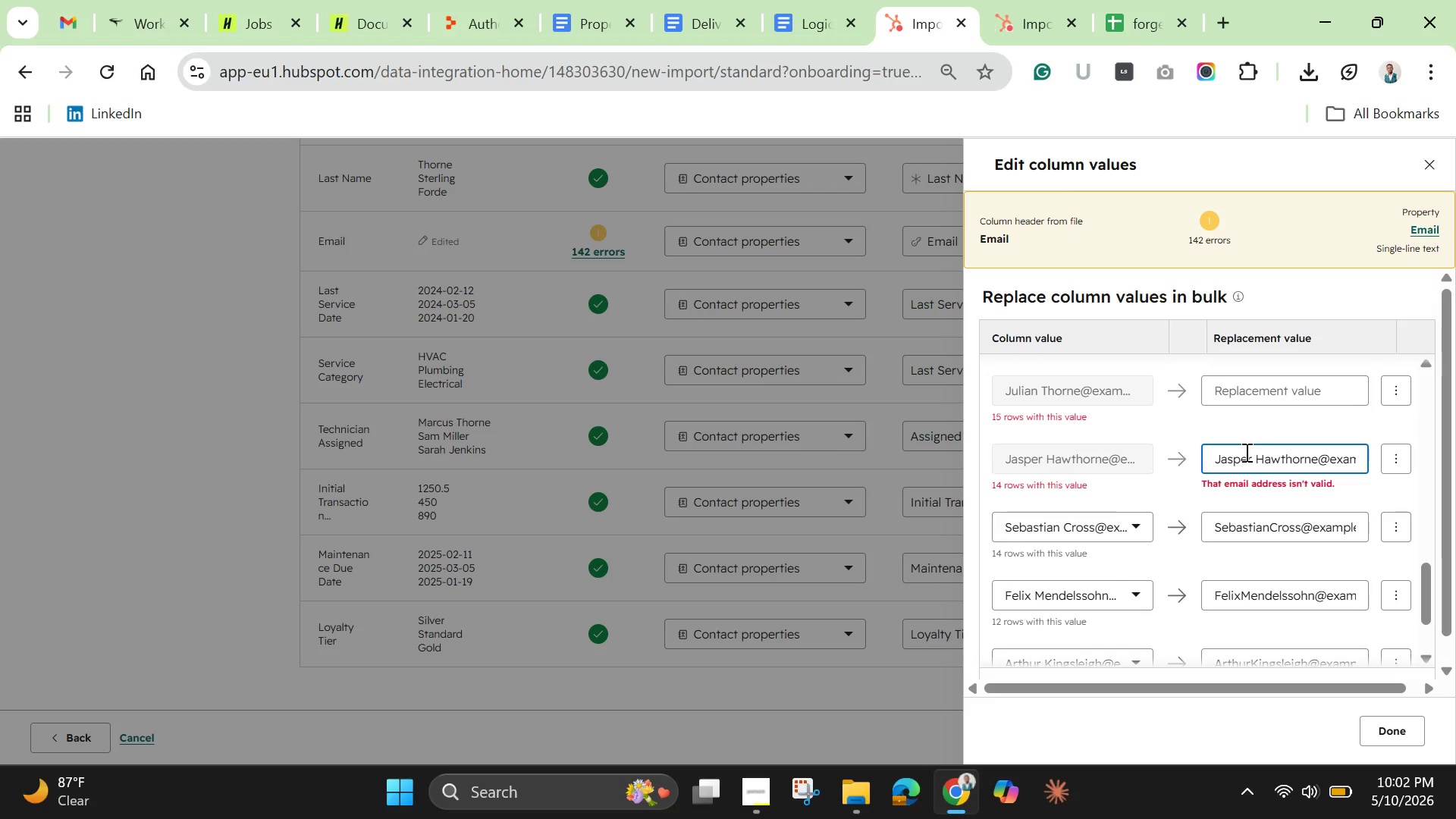 
key(Backspace)
 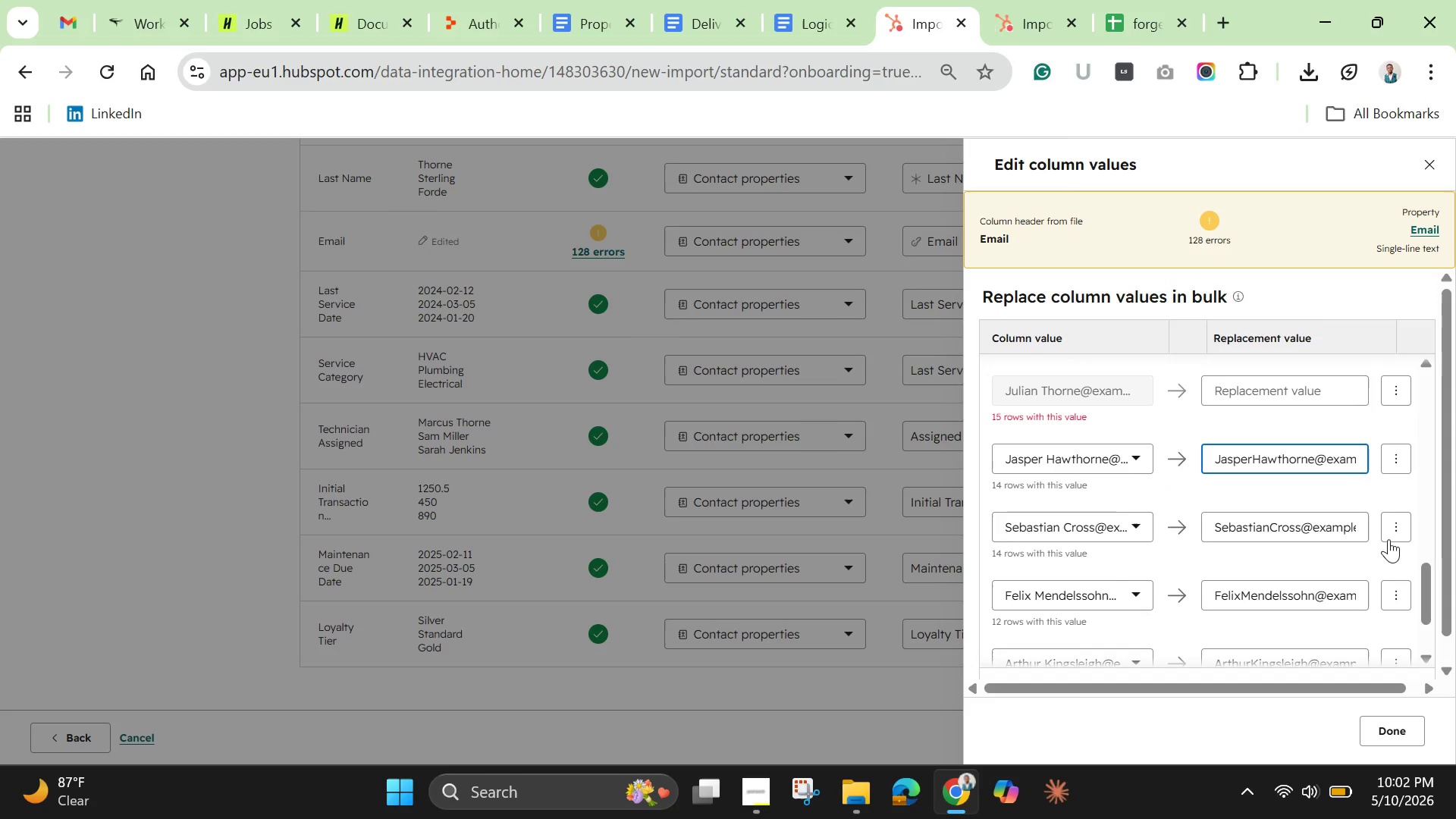 
wait(5.17)
 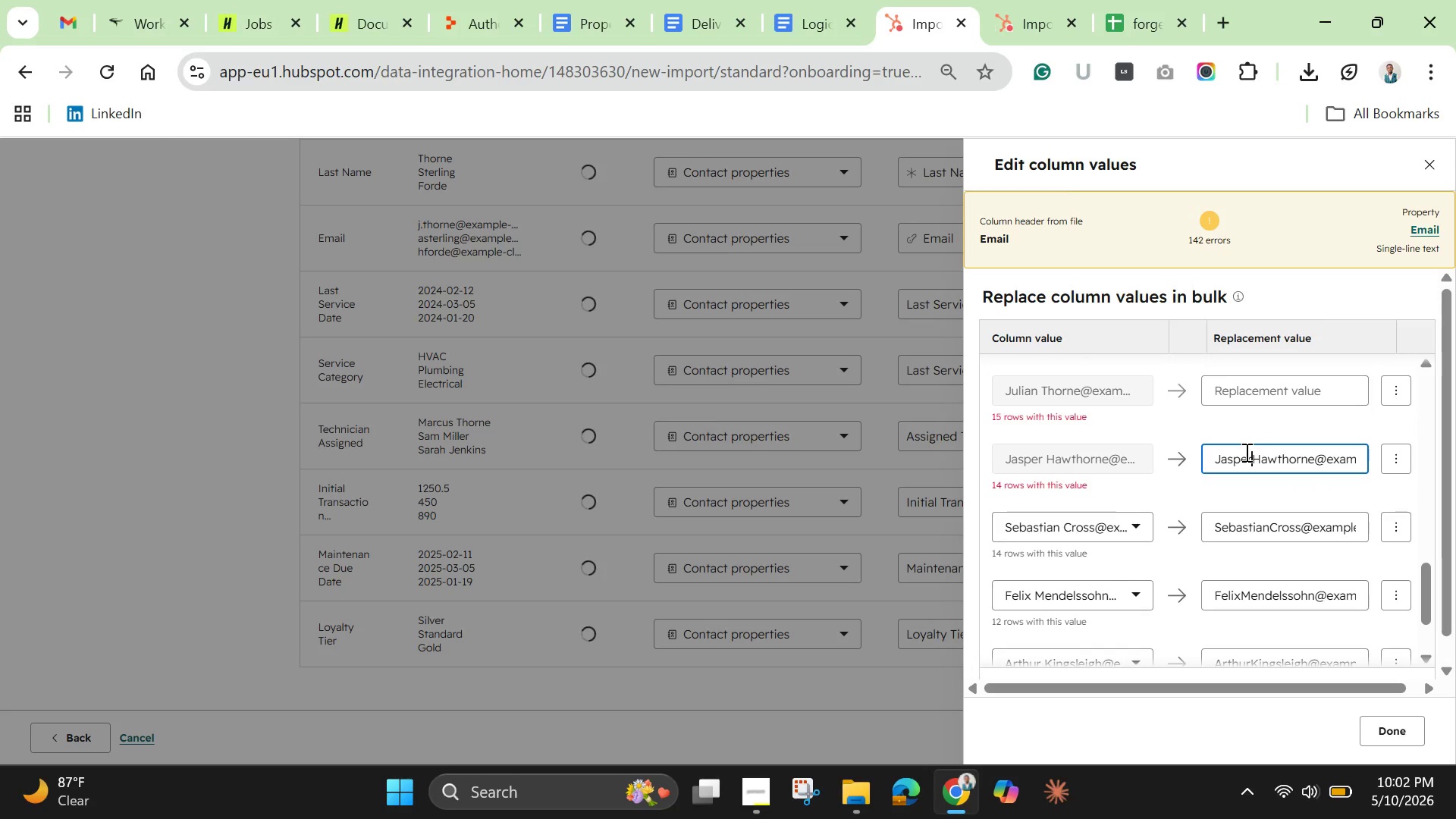 
left_click_drag(start_coordinate=[1428, 574], to_coordinate=[1420, 541])
 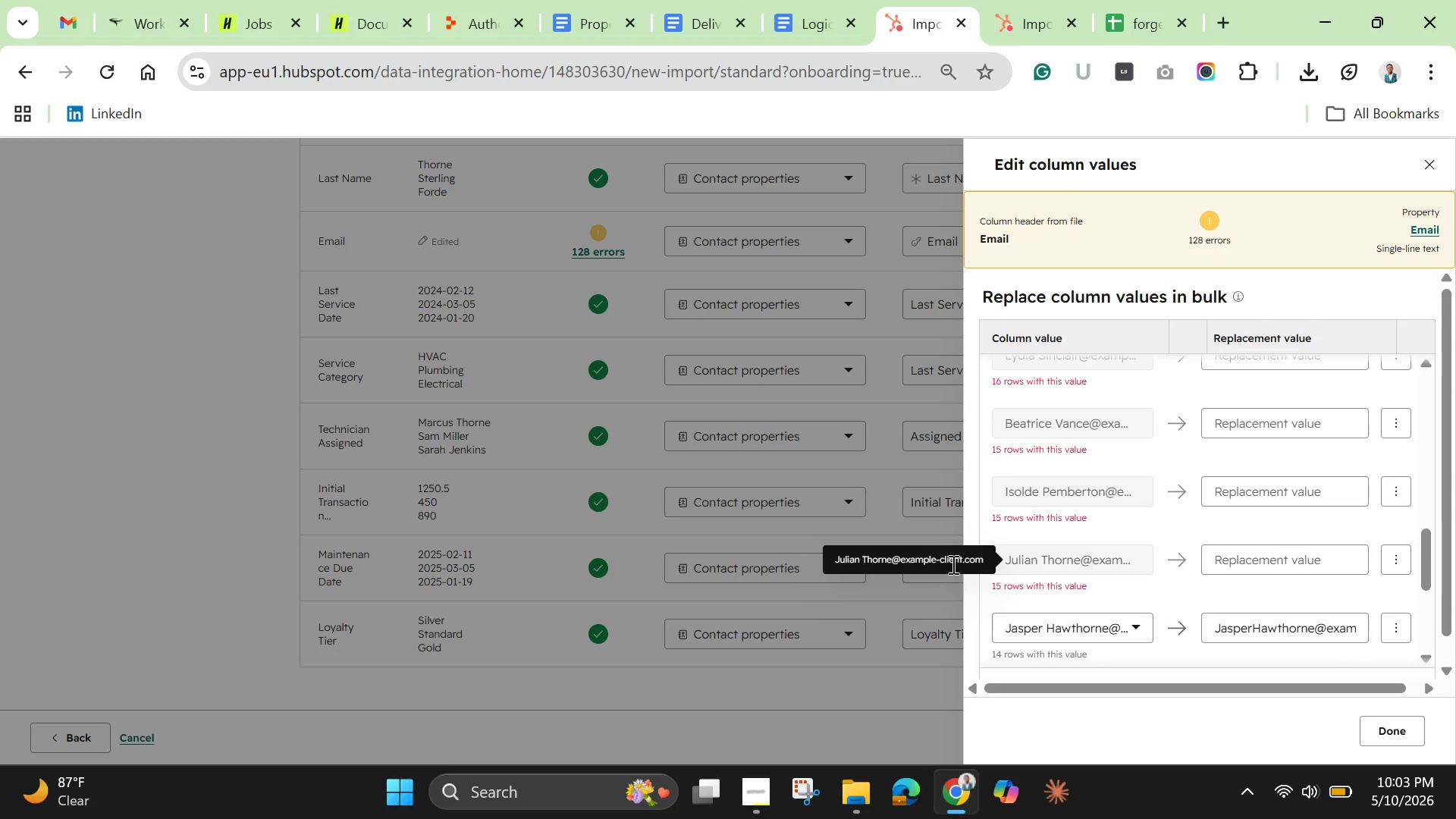 
double_click([950, 564])
 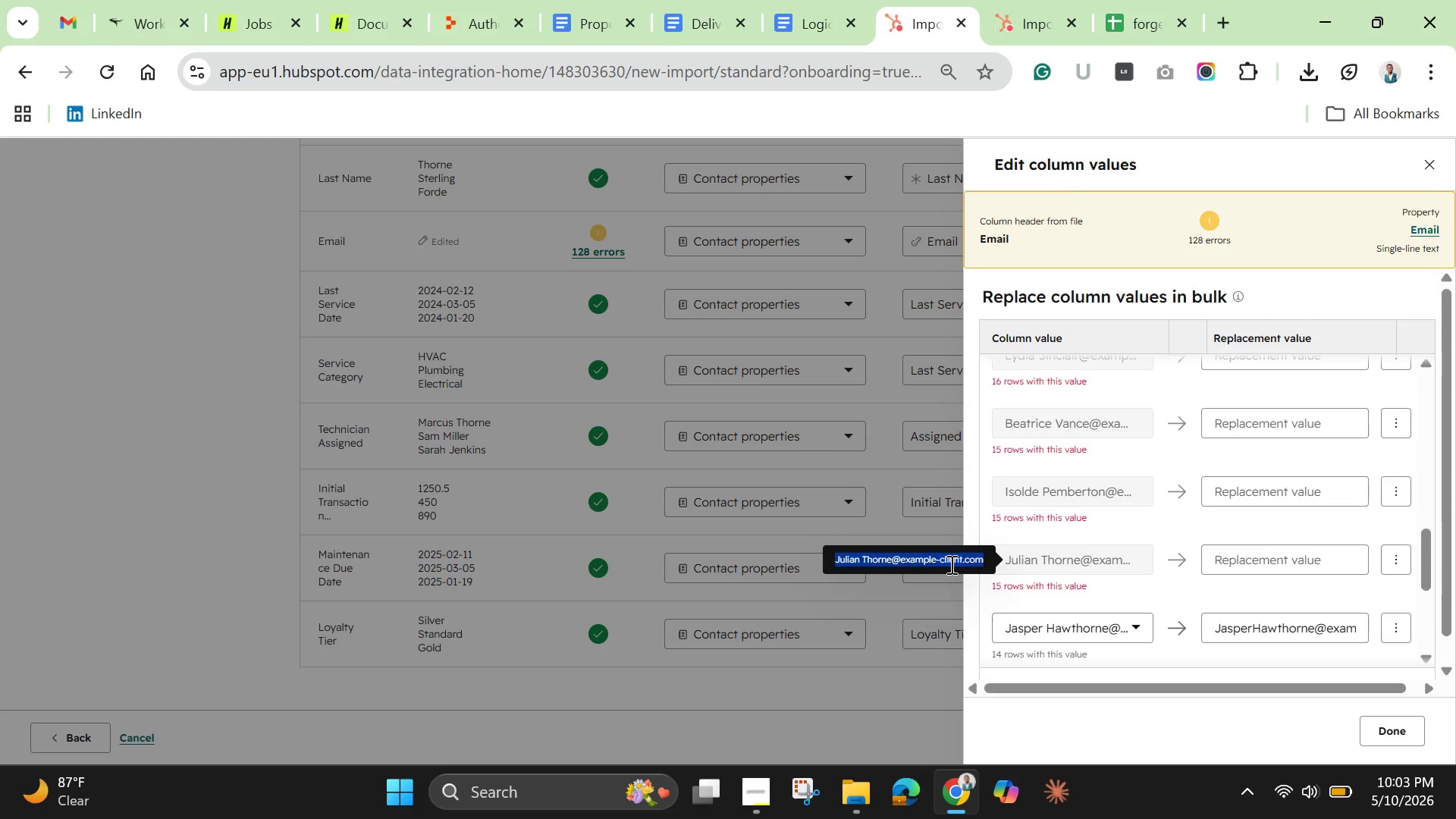 
triple_click([950, 564])
 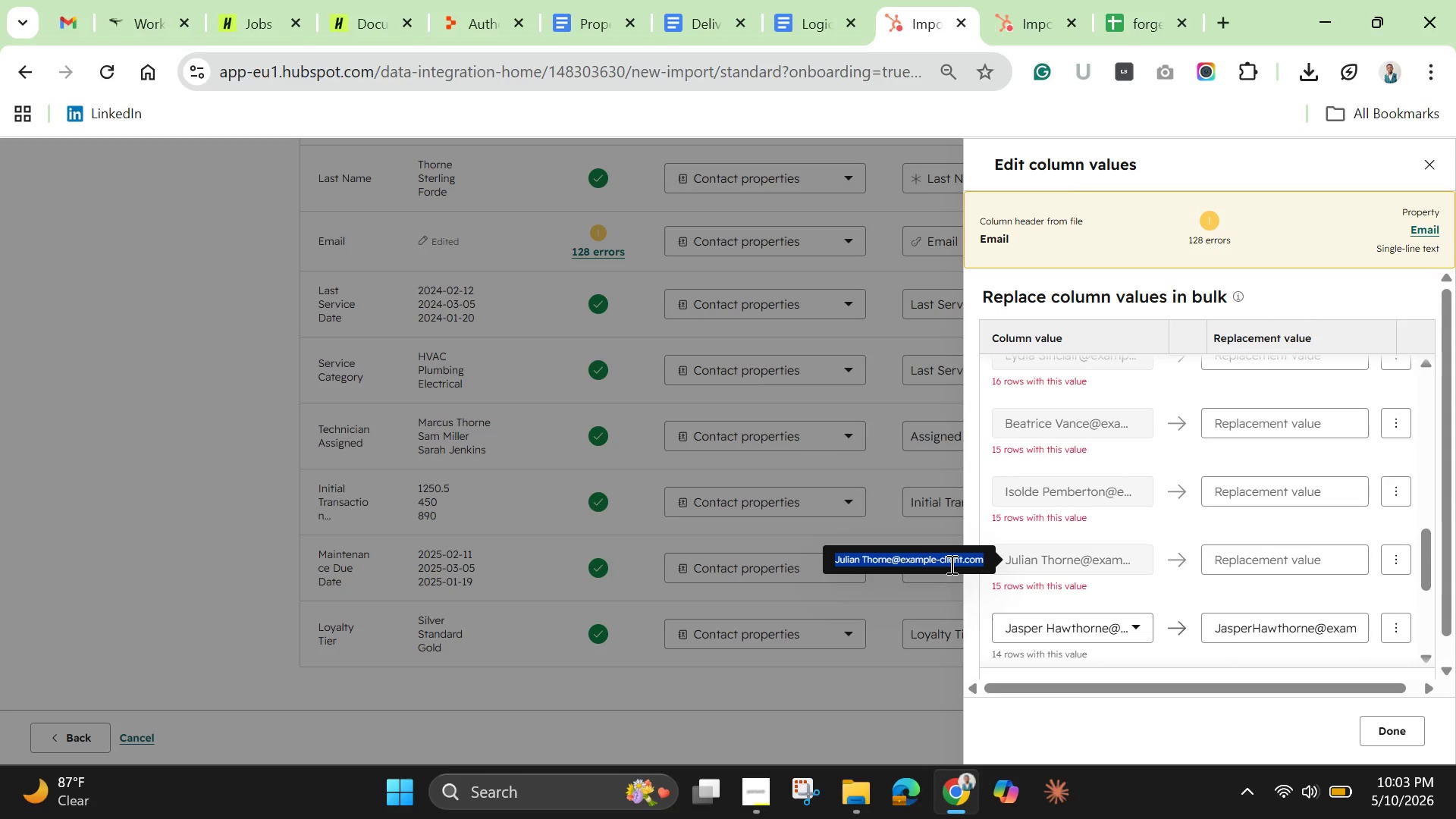 
key(Control+C)
 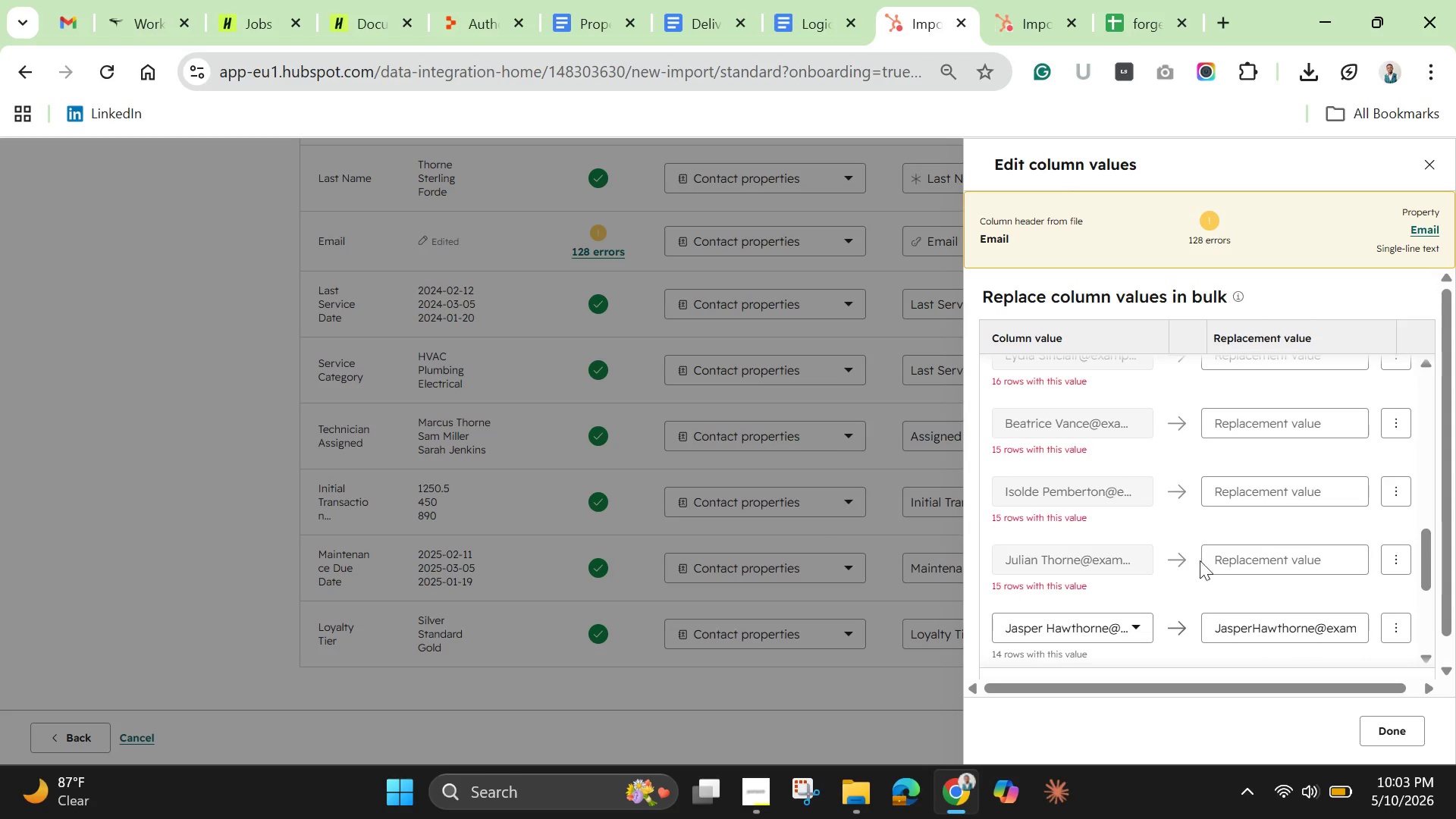 
left_click([1223, 560])
 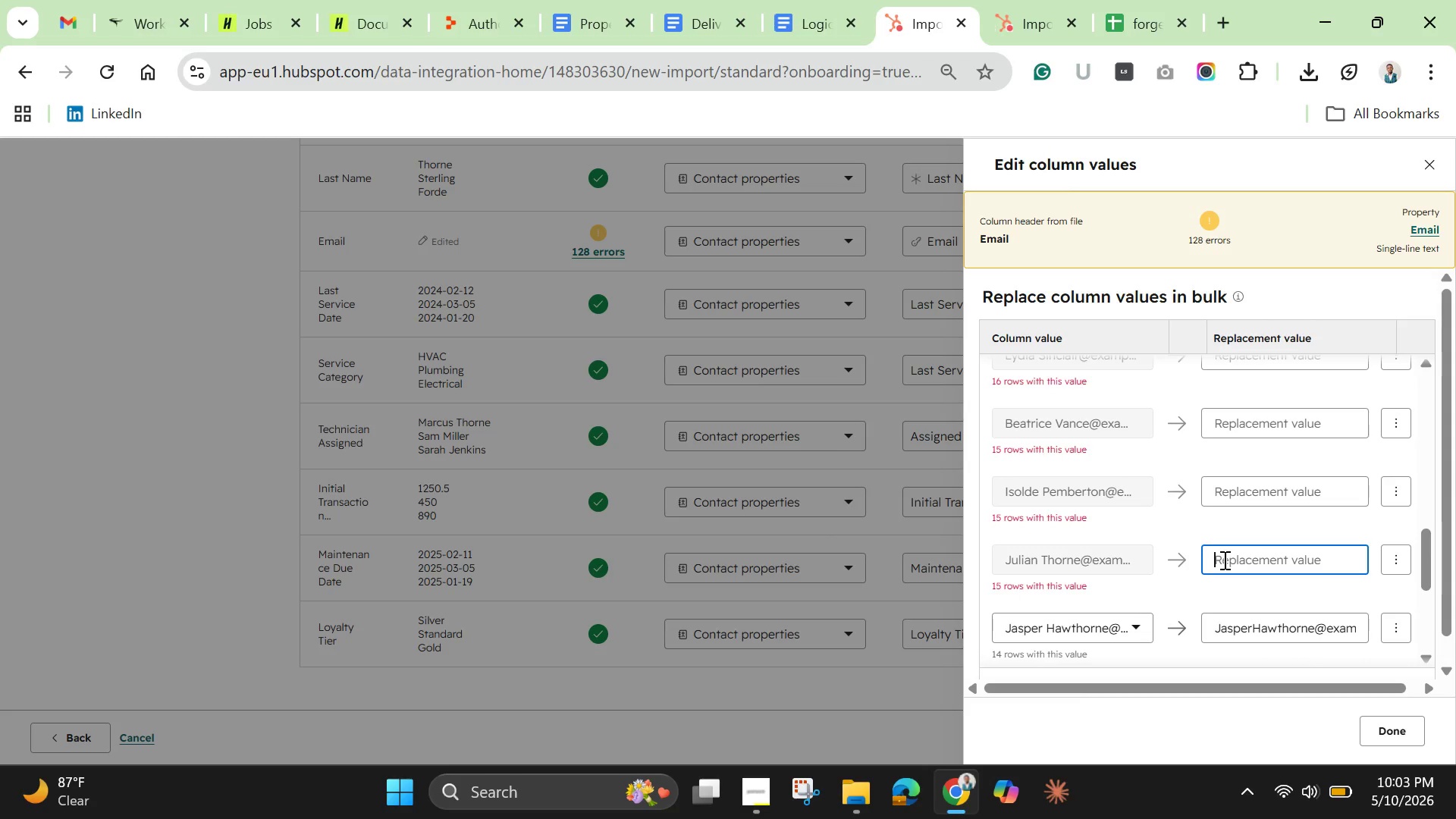 
key(Control+V)
 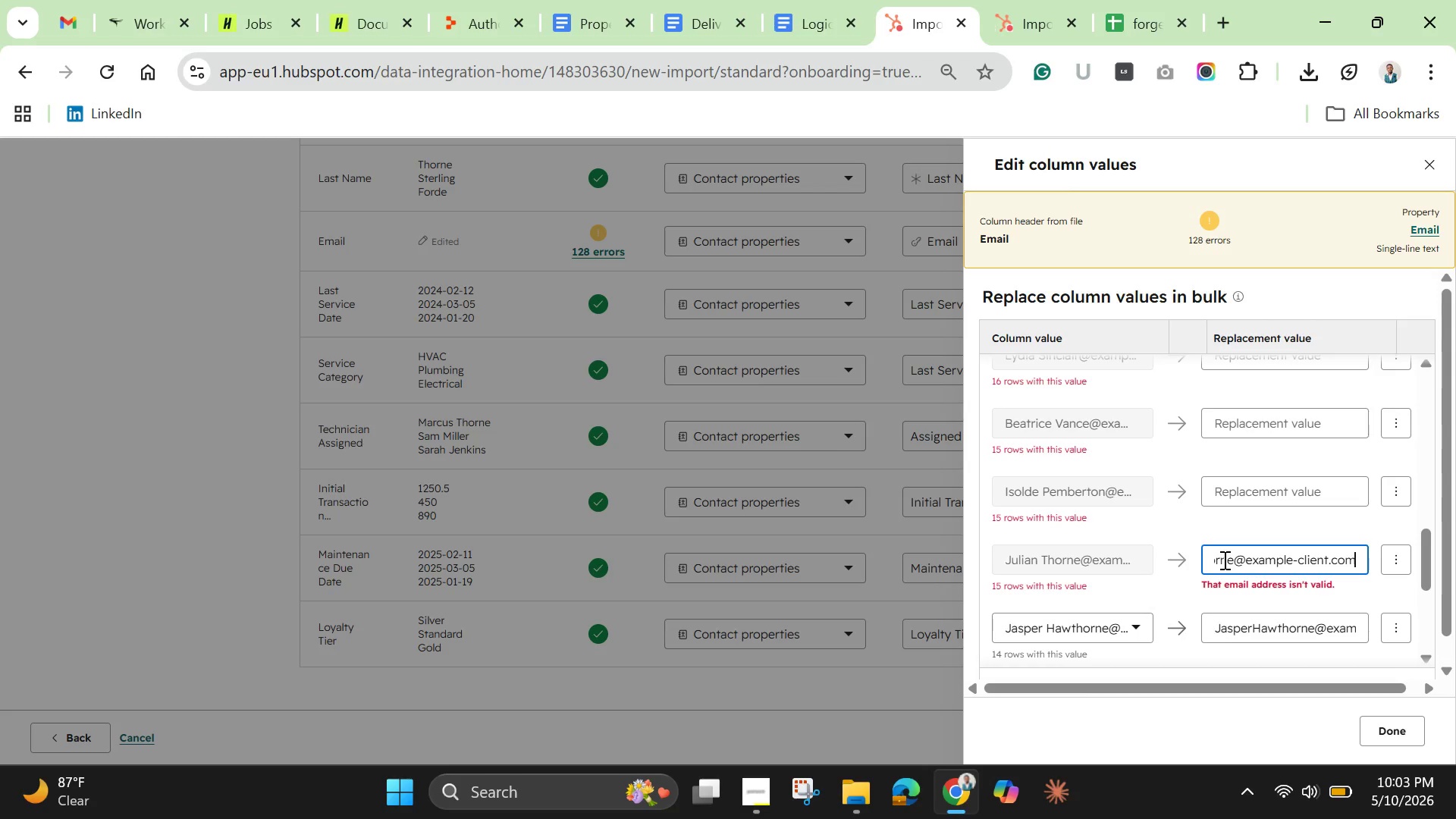 
hold_key(key=ArrowLeft, duration=1.5)
 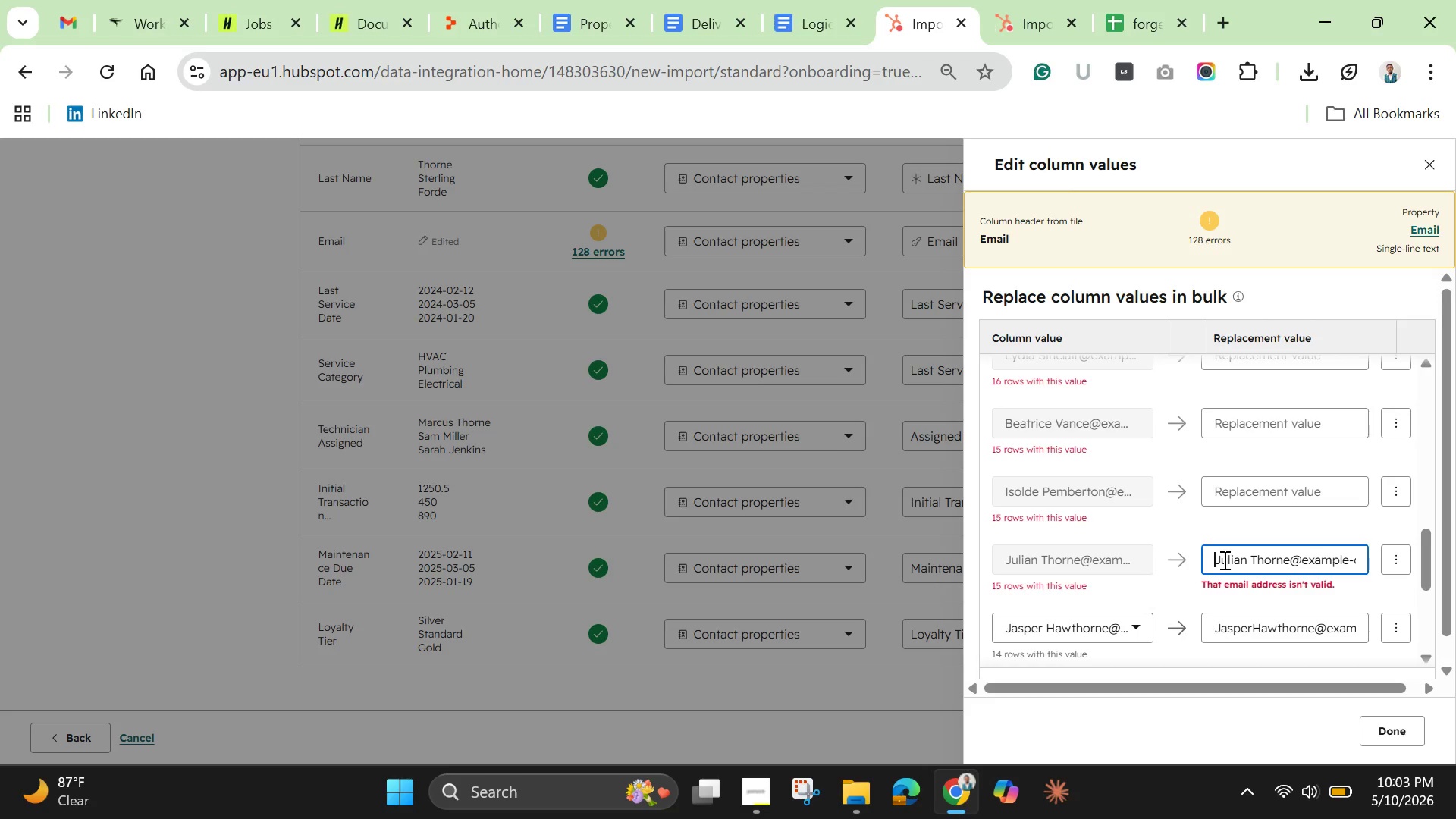 
hold_key(key=ArrowLeft, duration=0.61)
 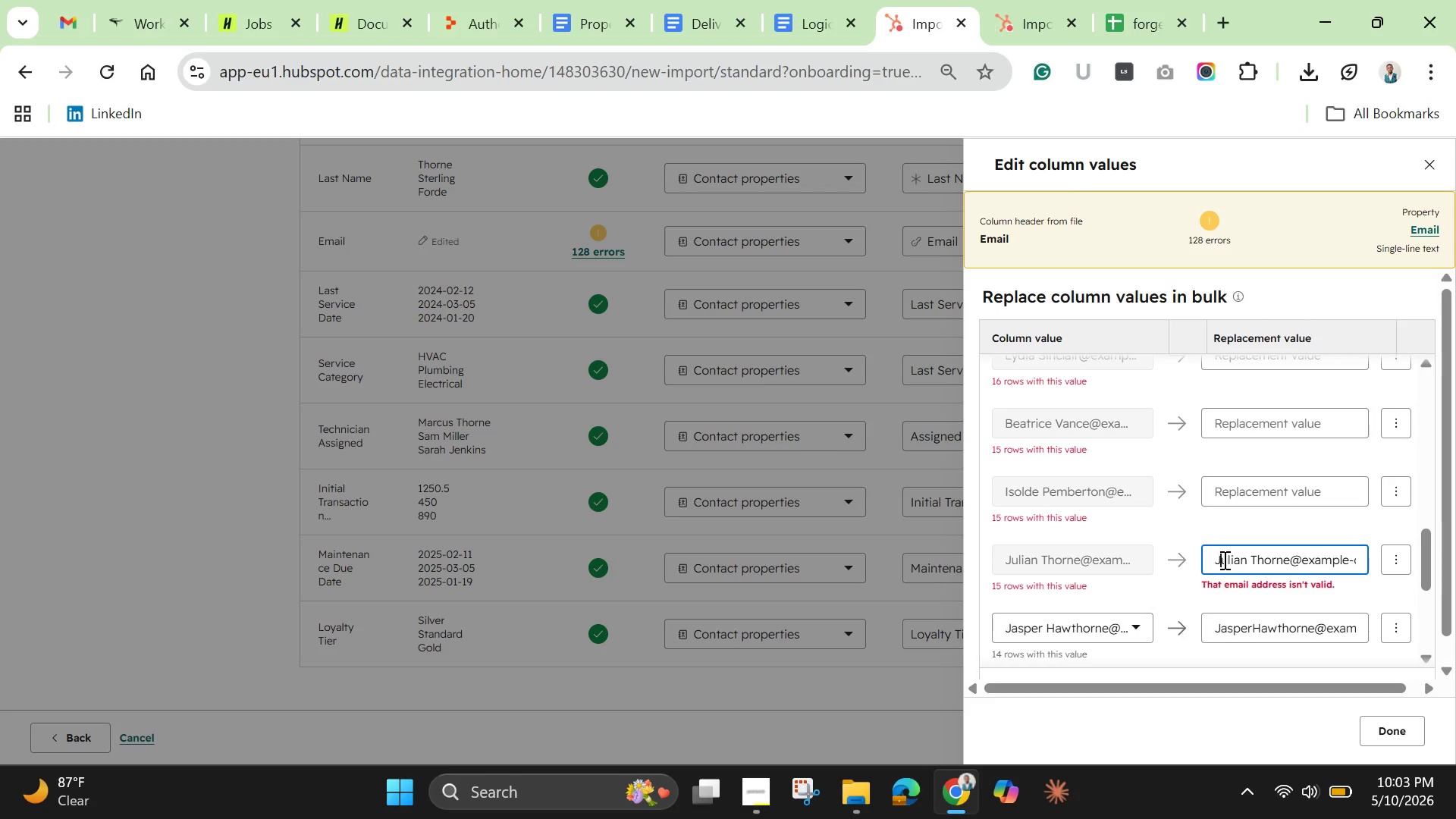 
key(ArrowRight)
 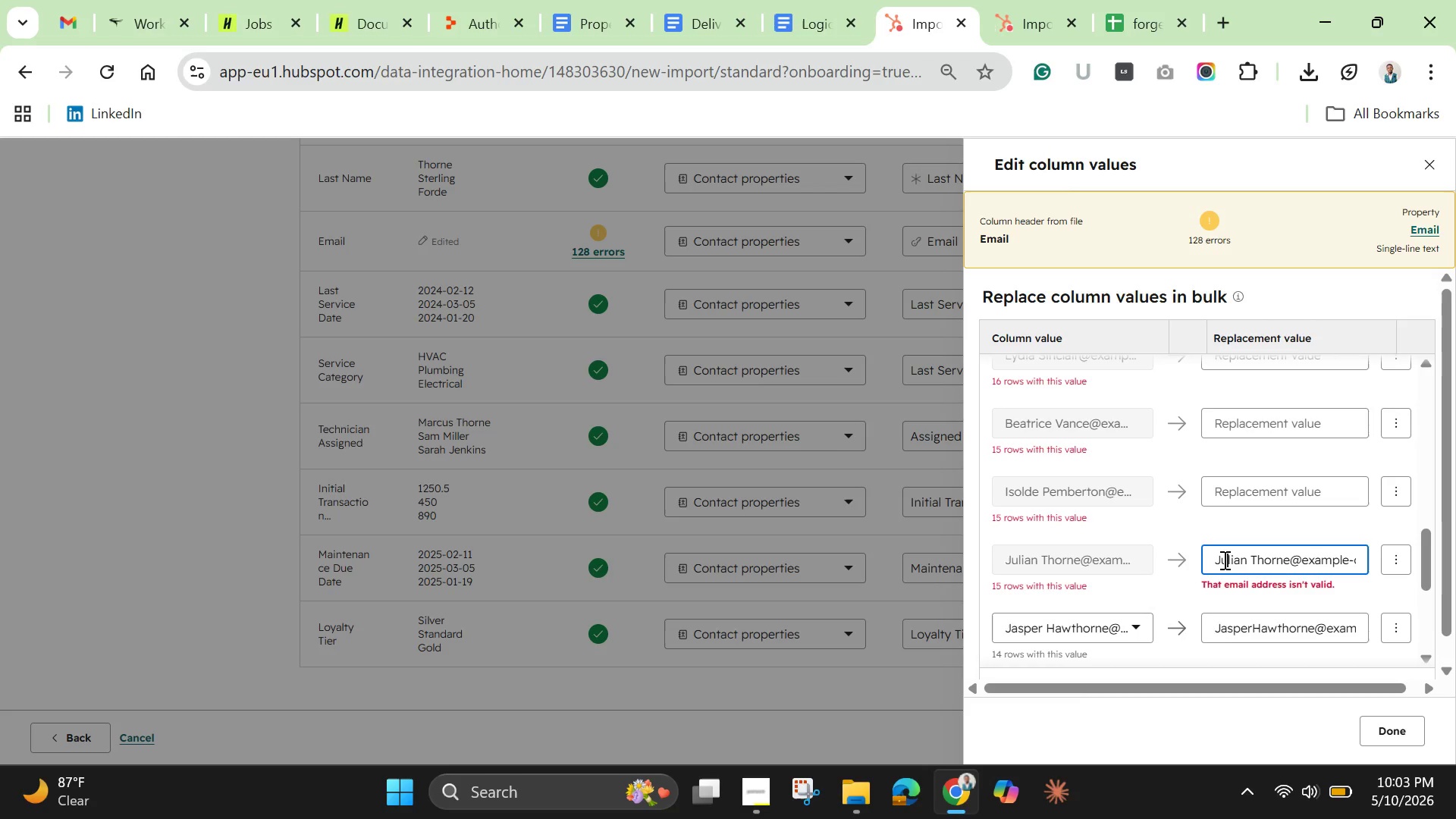 
key(ArrowRight)
 